 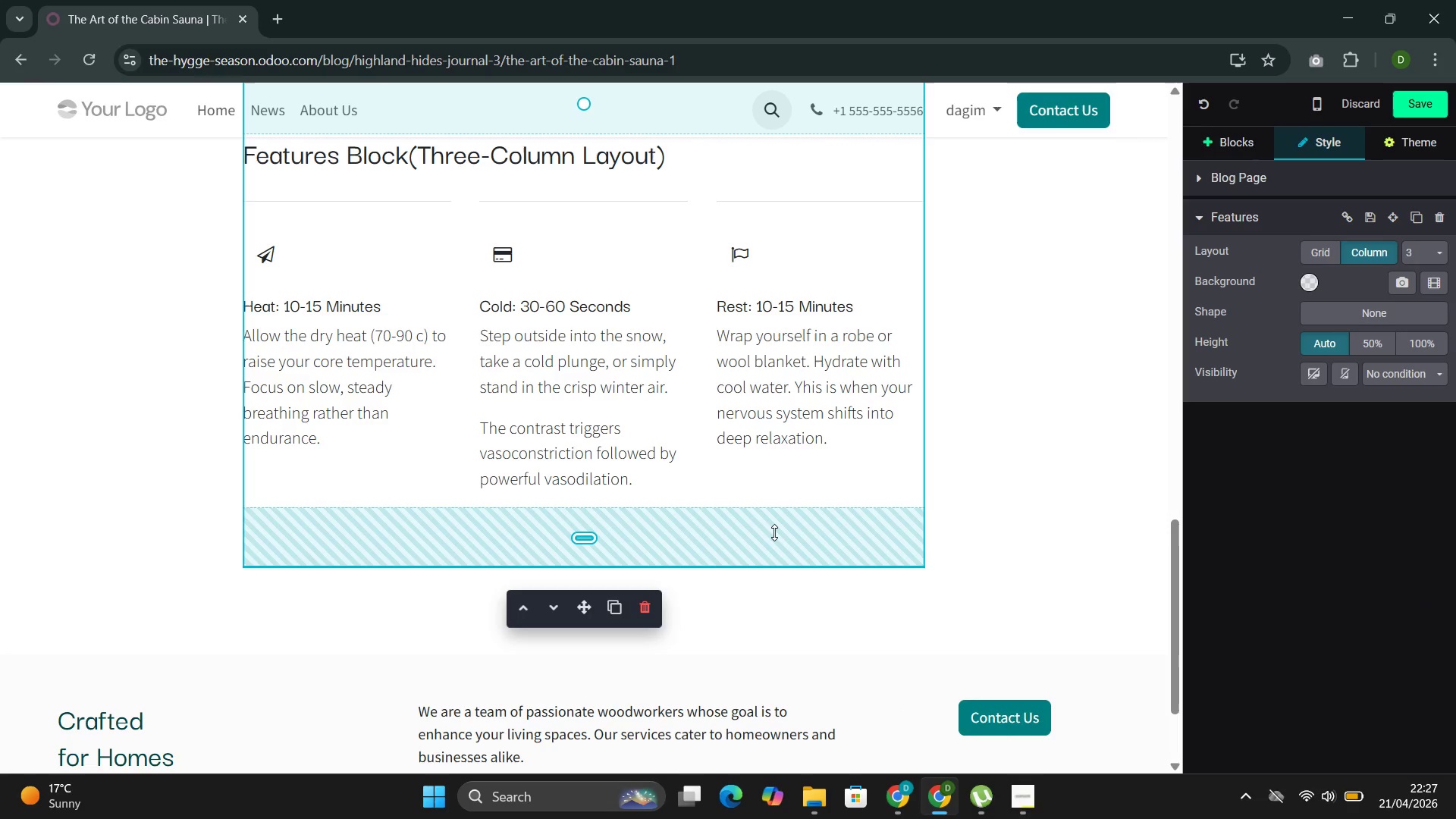 
left_click([1206, 144])
 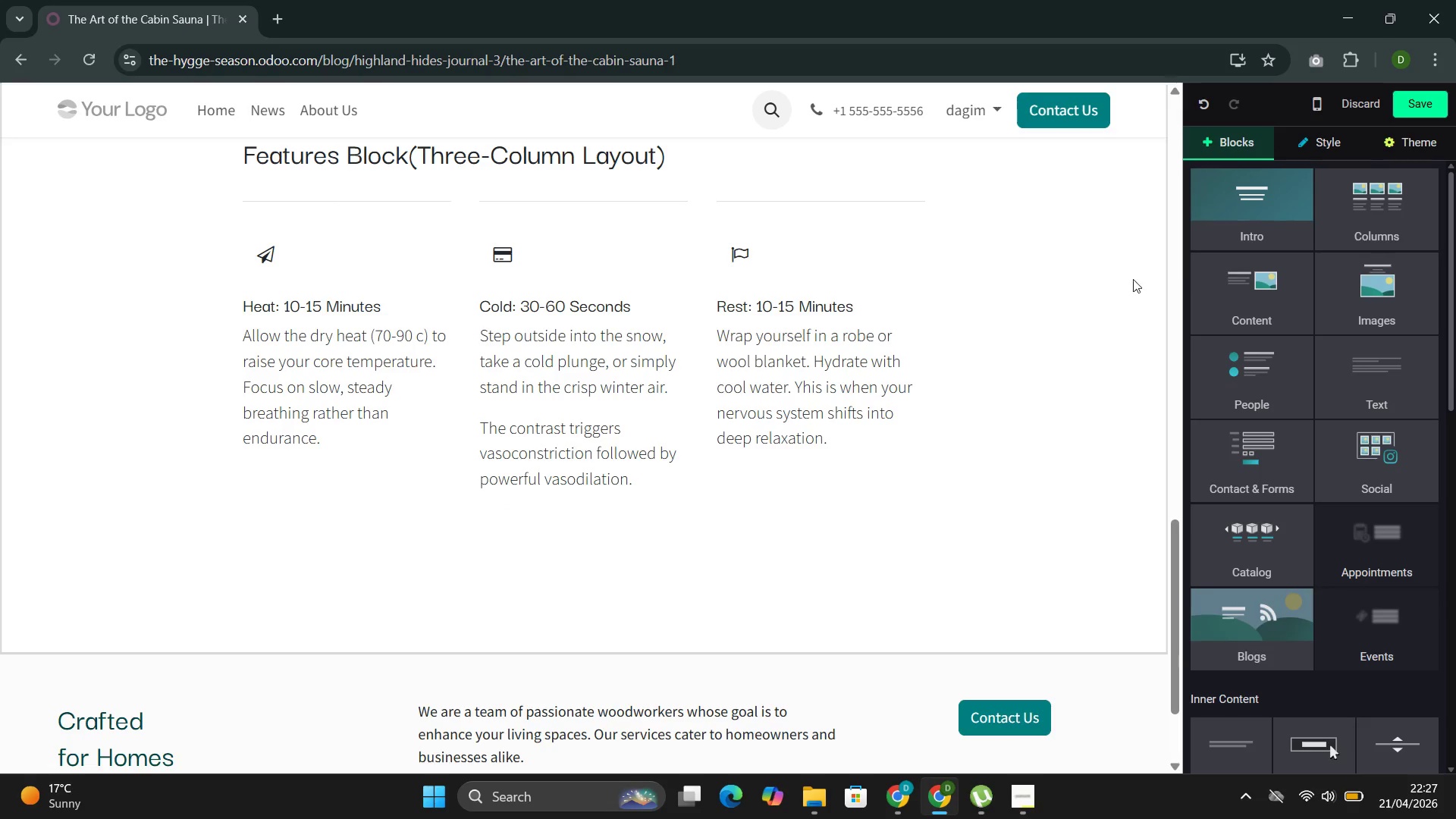 
left_click([1226, 271])
 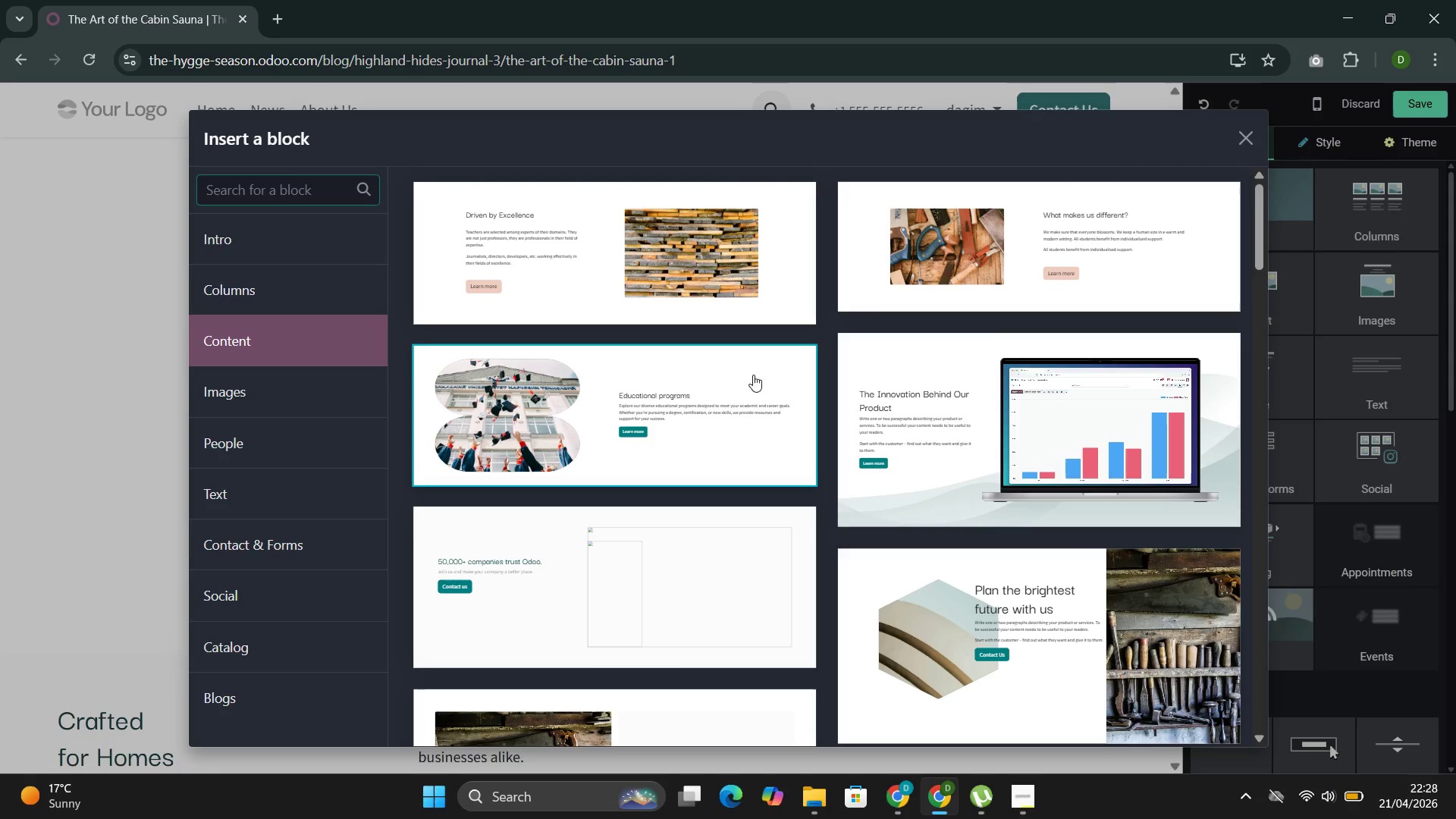 
left_click([736, 380])
 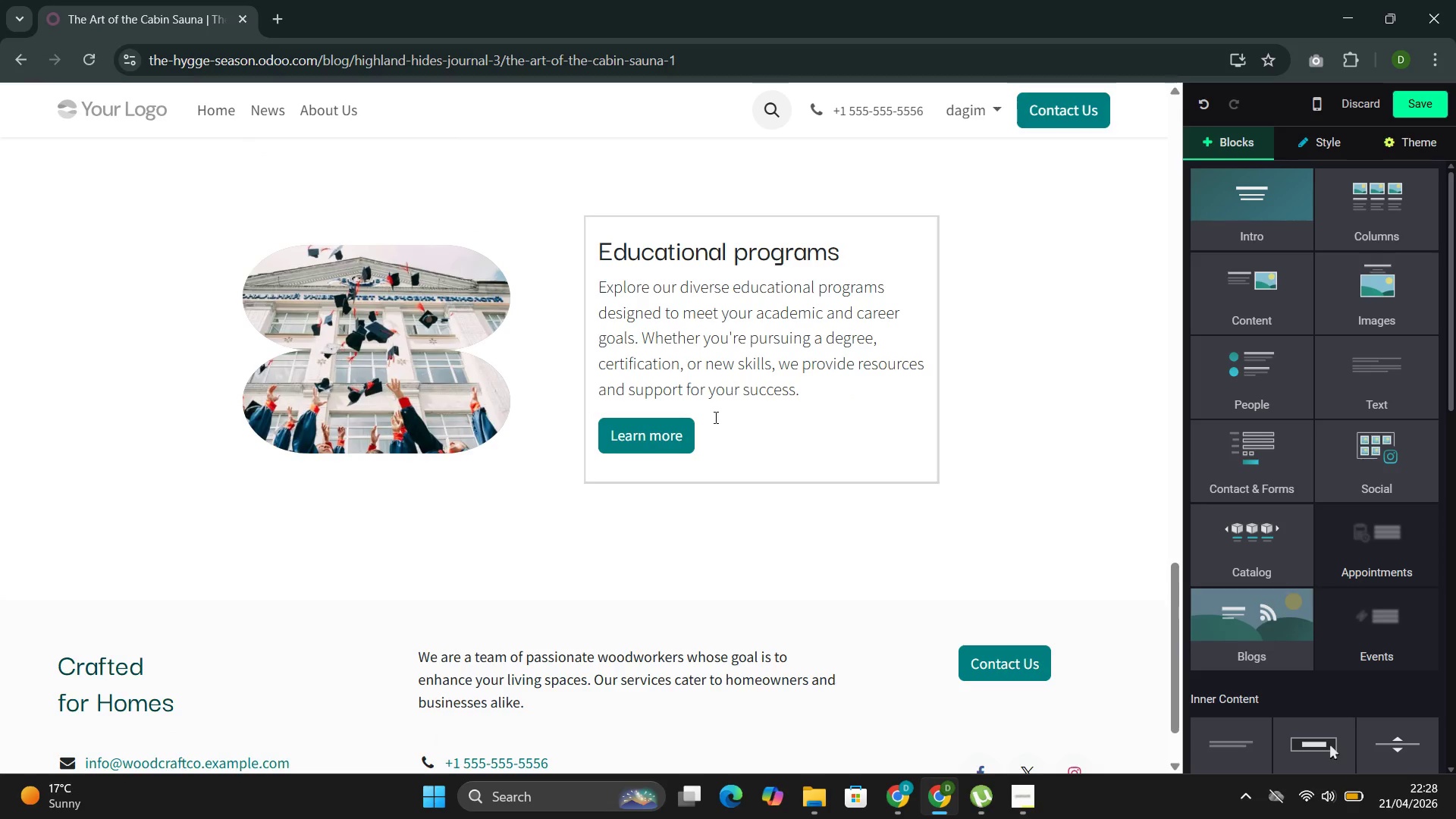 
left_click([696, 431])
 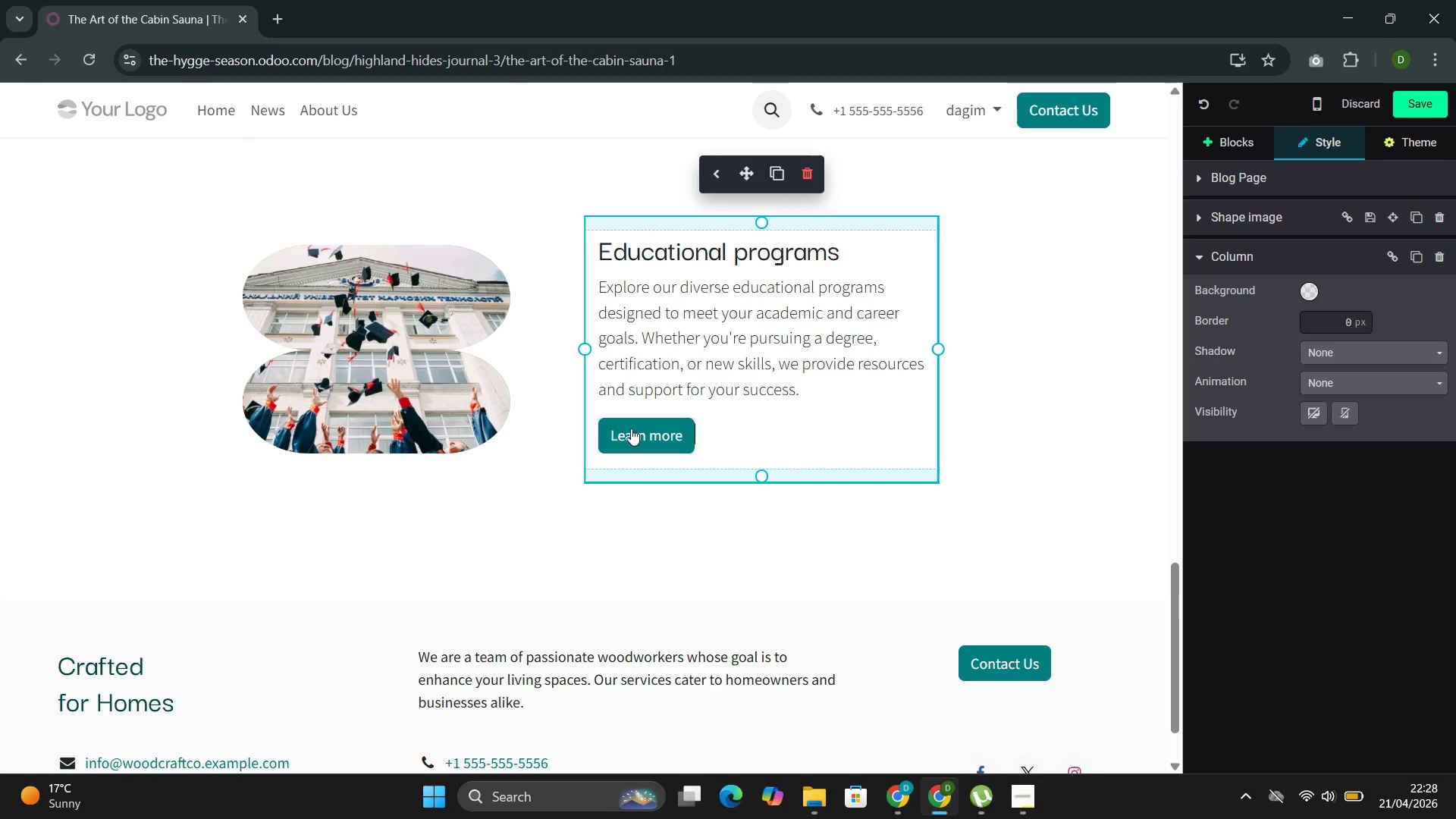 
left_click([630, 426])
 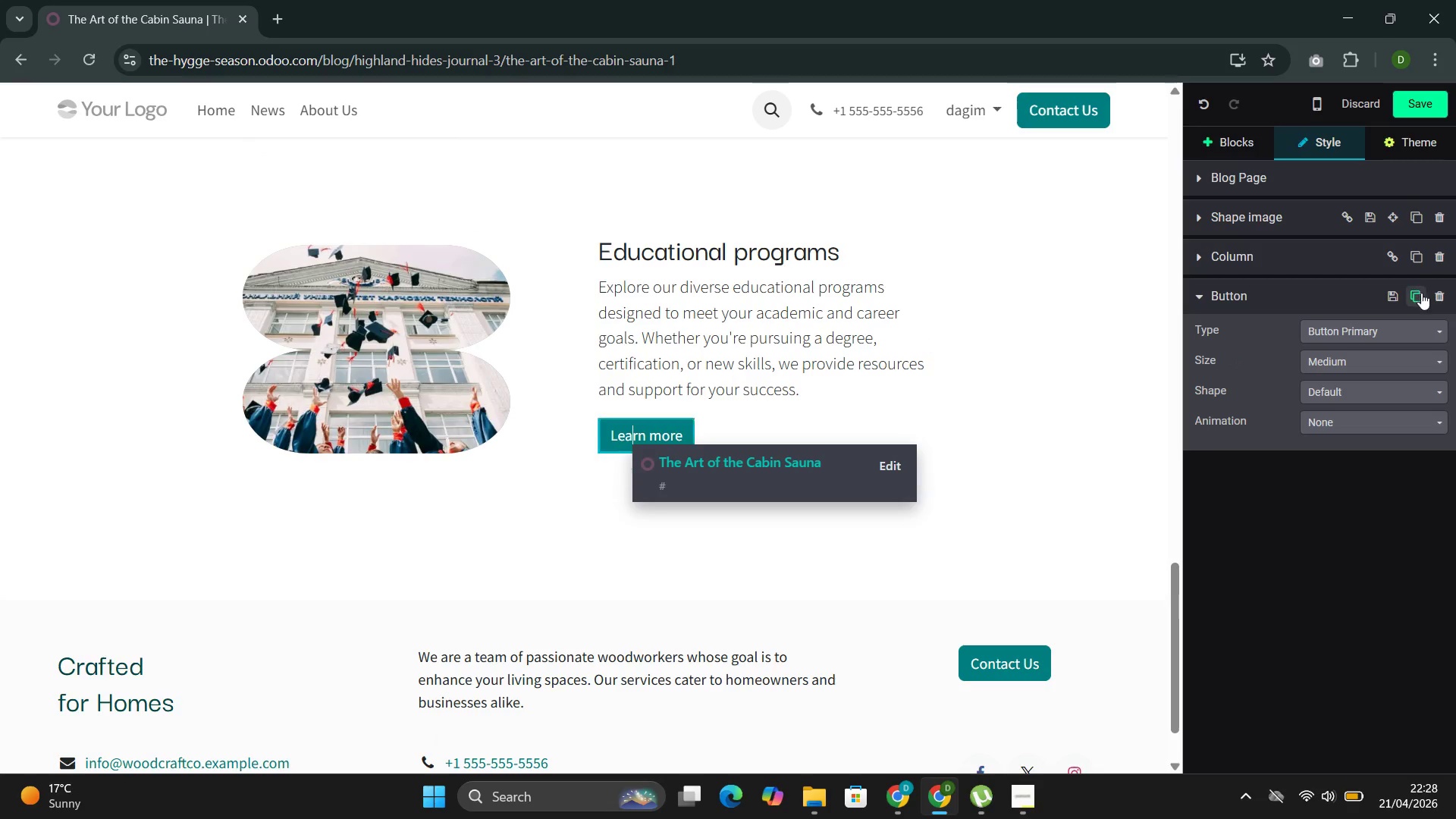 
left_click([1436, 300])
 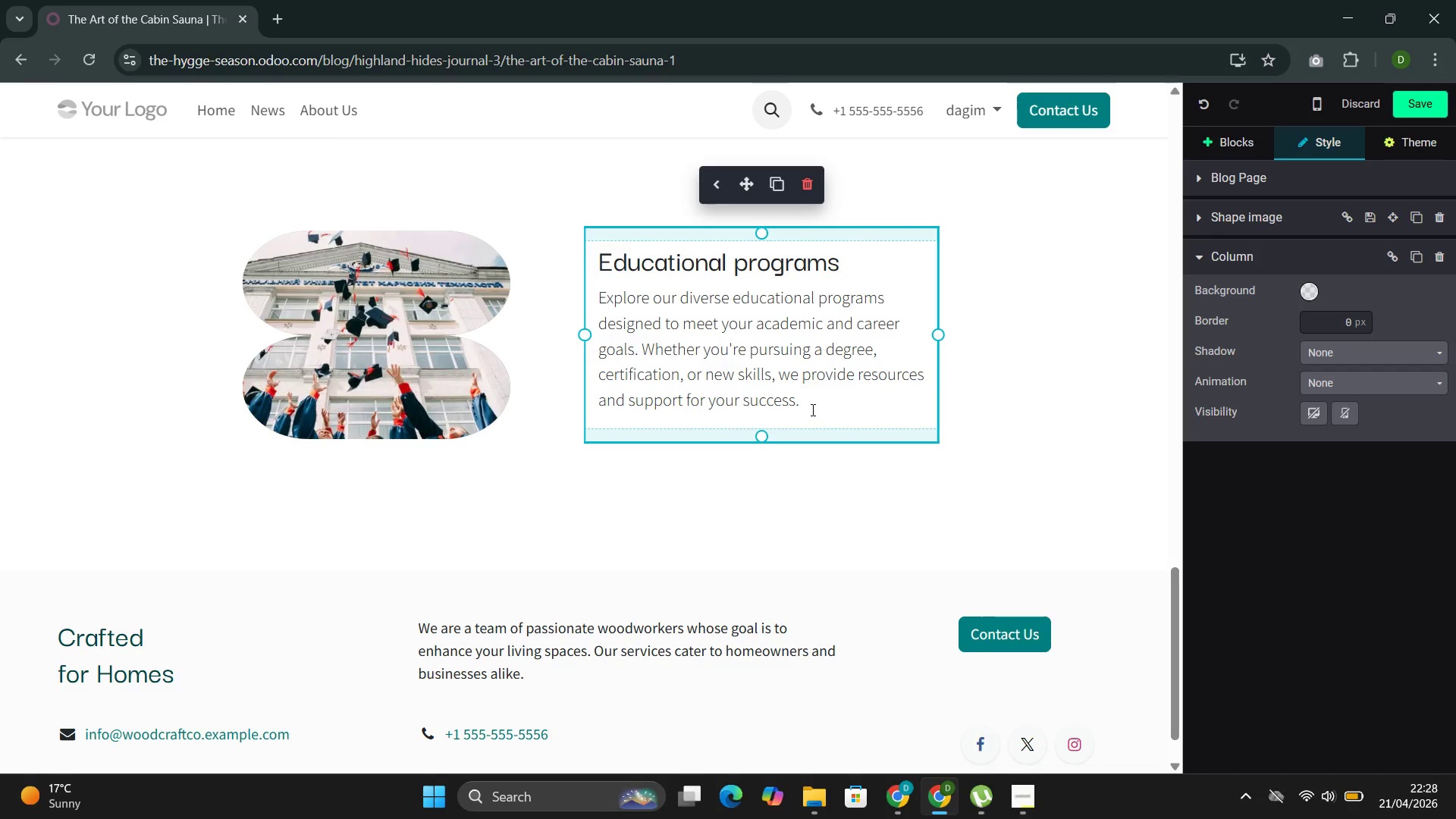 
left_click_drag(start_coordinate=[809, 401], to_coordinate=[636, 299])
 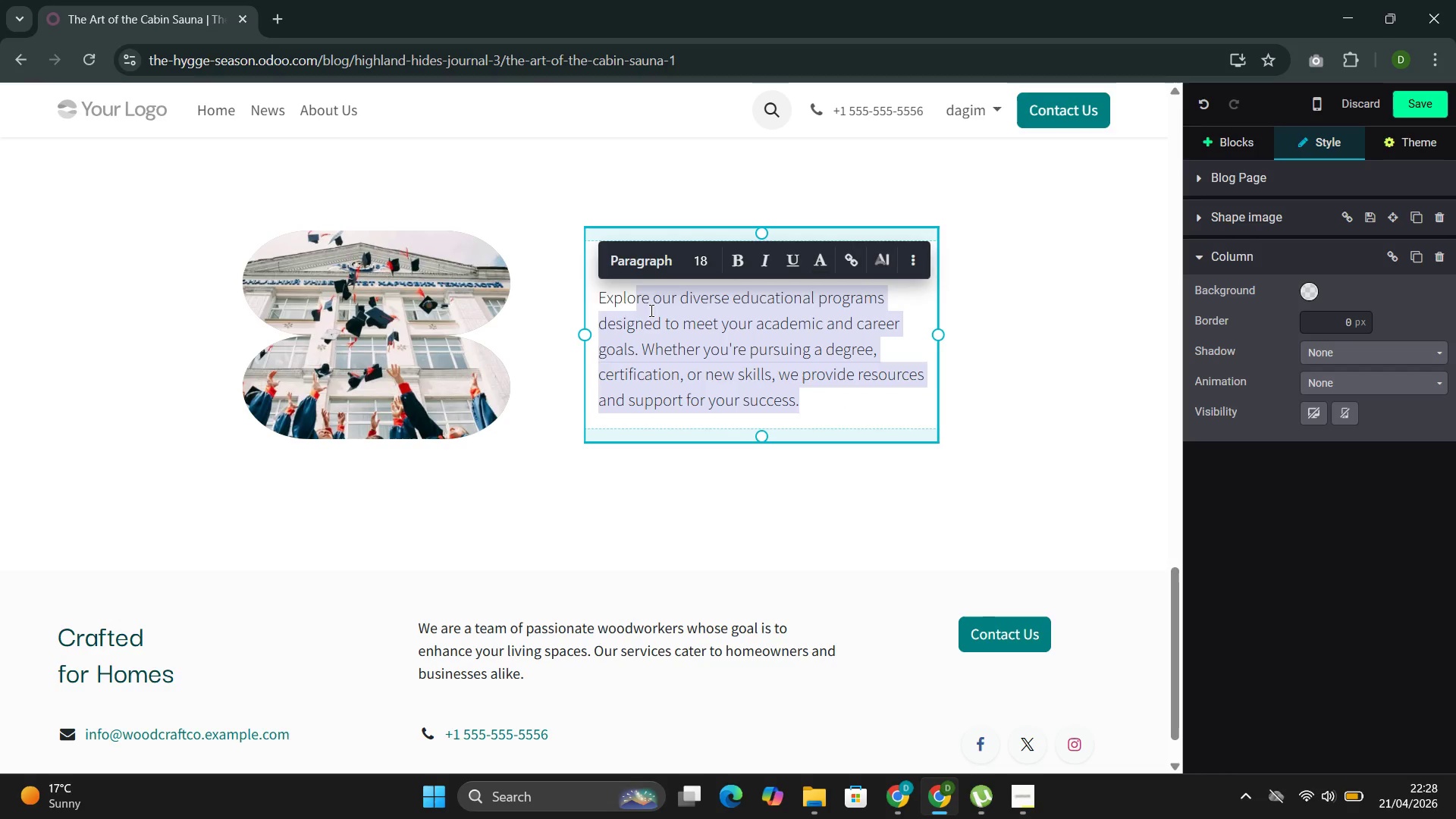 
left_click([668, 305])
 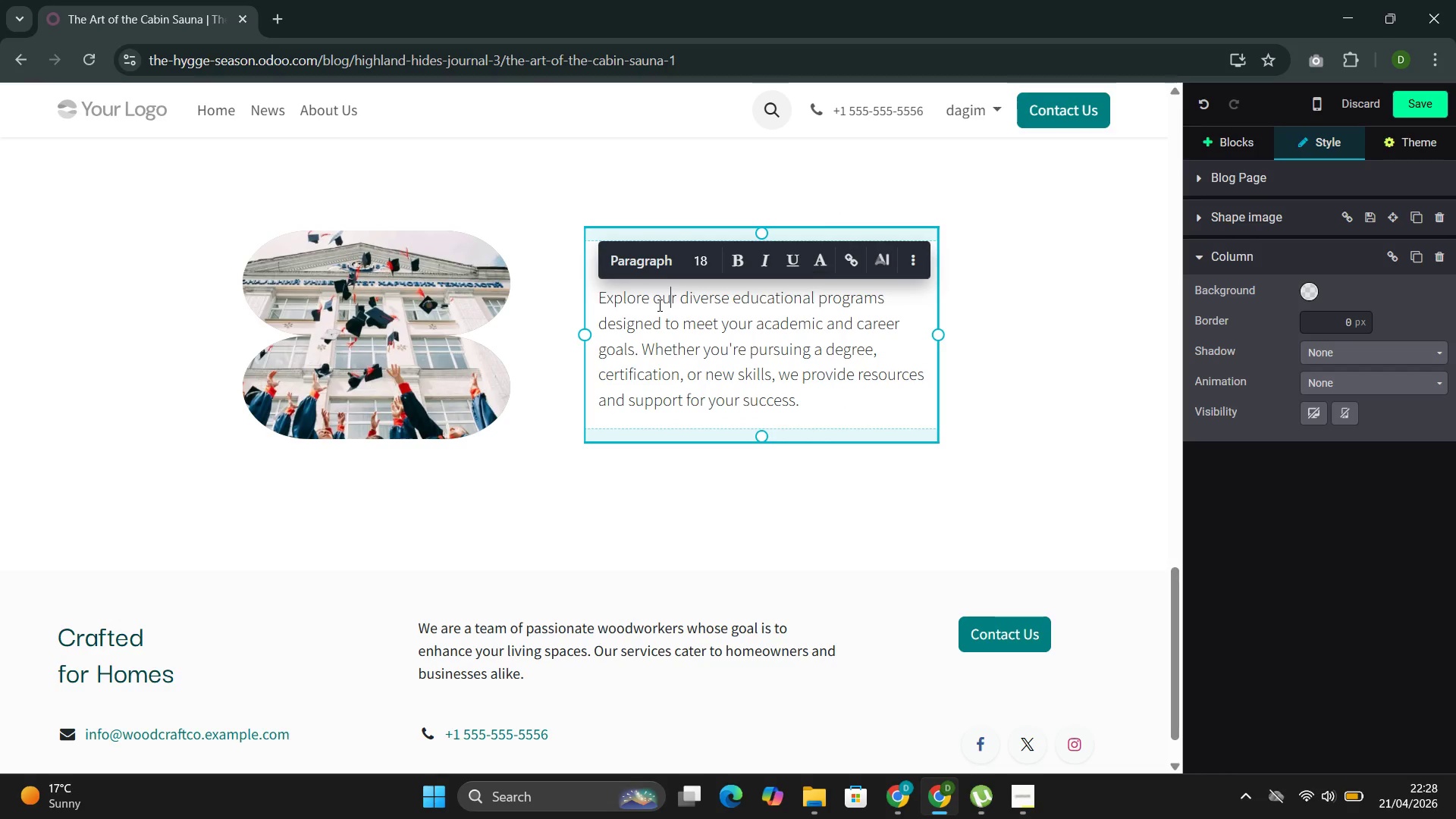 
wait(8.64)
 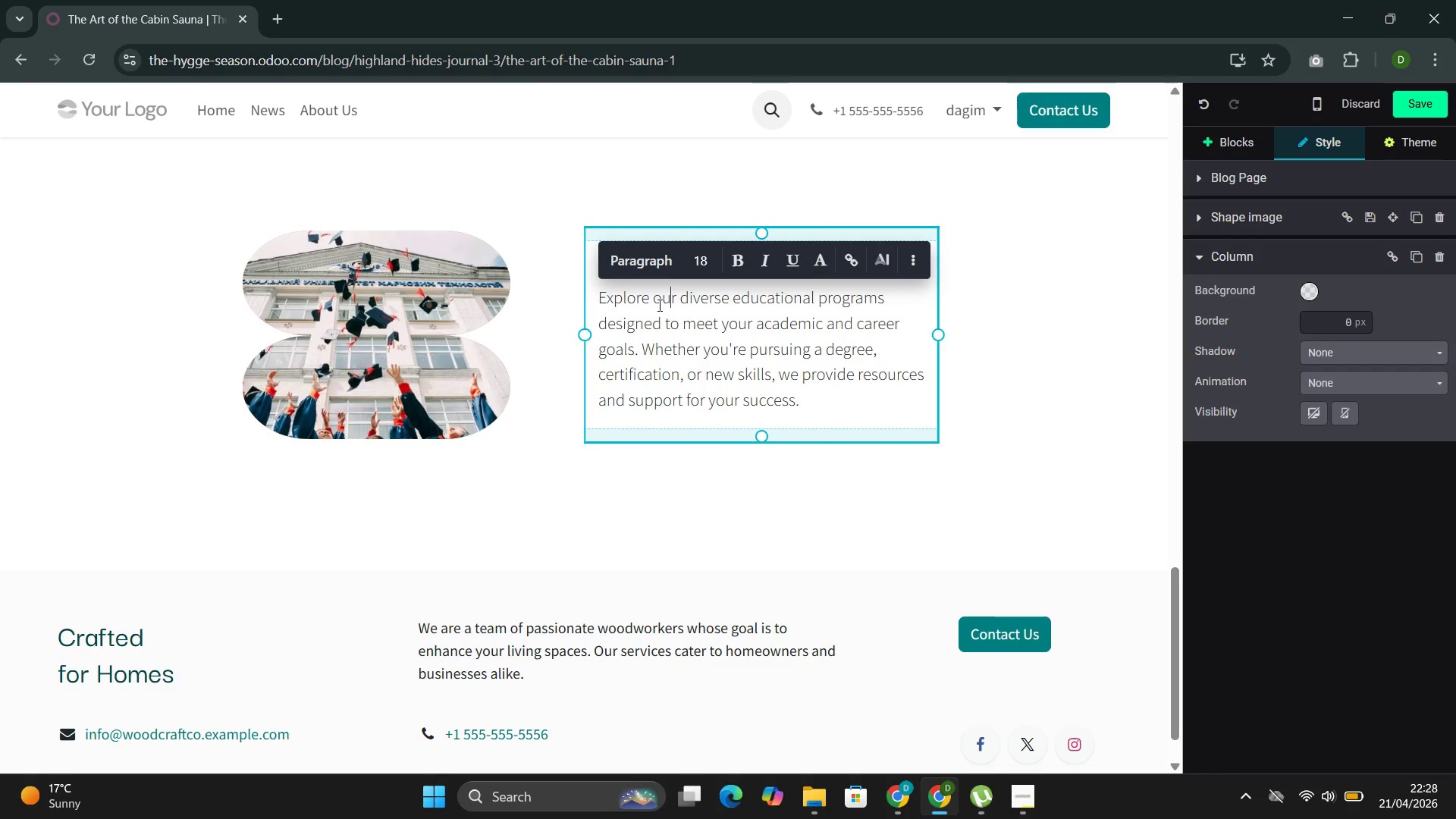 
hold_key(key=Backspace, duration=0.8)
 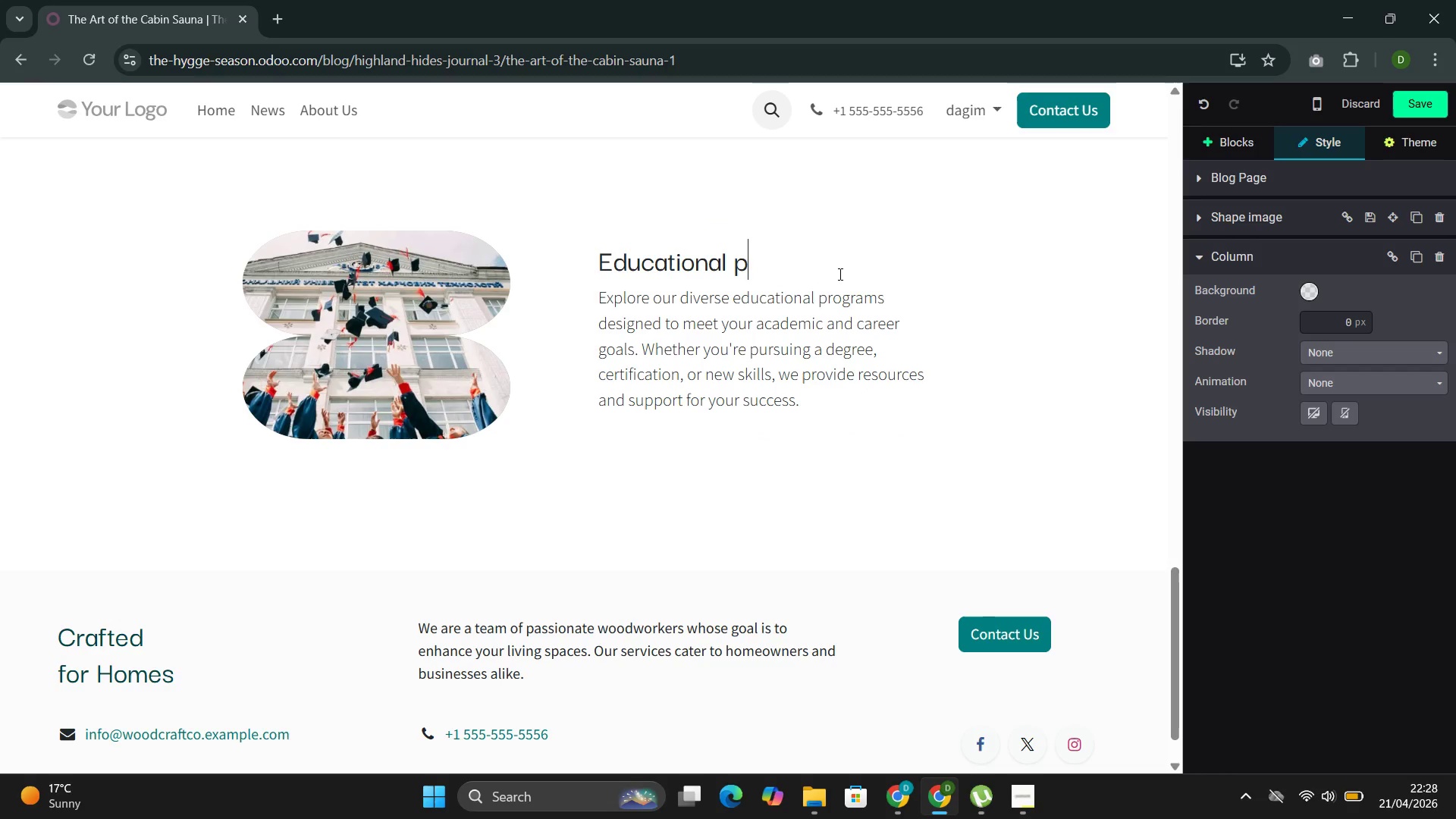 
key(Backspace)
key(Backspace)
key(Backspace)
key(Backspace)
key(Backspace)
key(Backspace)
key(Backspace)
key(Backspace)
key(Backspace)
key(Backspace)
key(Backspace)
key(Backspace)
key(Backspace)
key(Backspace)
type(The Science Behind the Steam)
 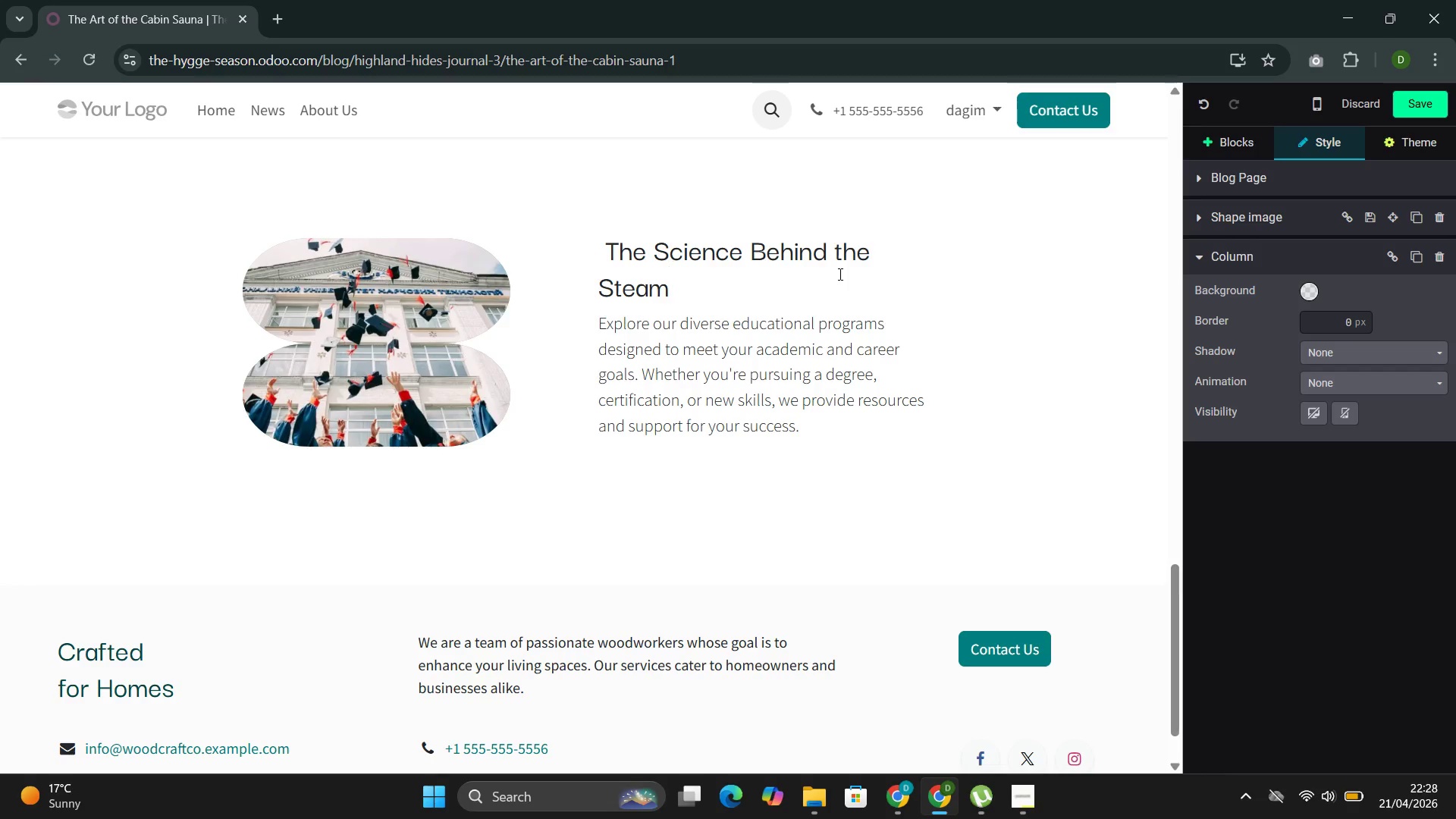 
left_click_drag(start_coordinate=[827, 421], to_coordinate=[604, 317])
 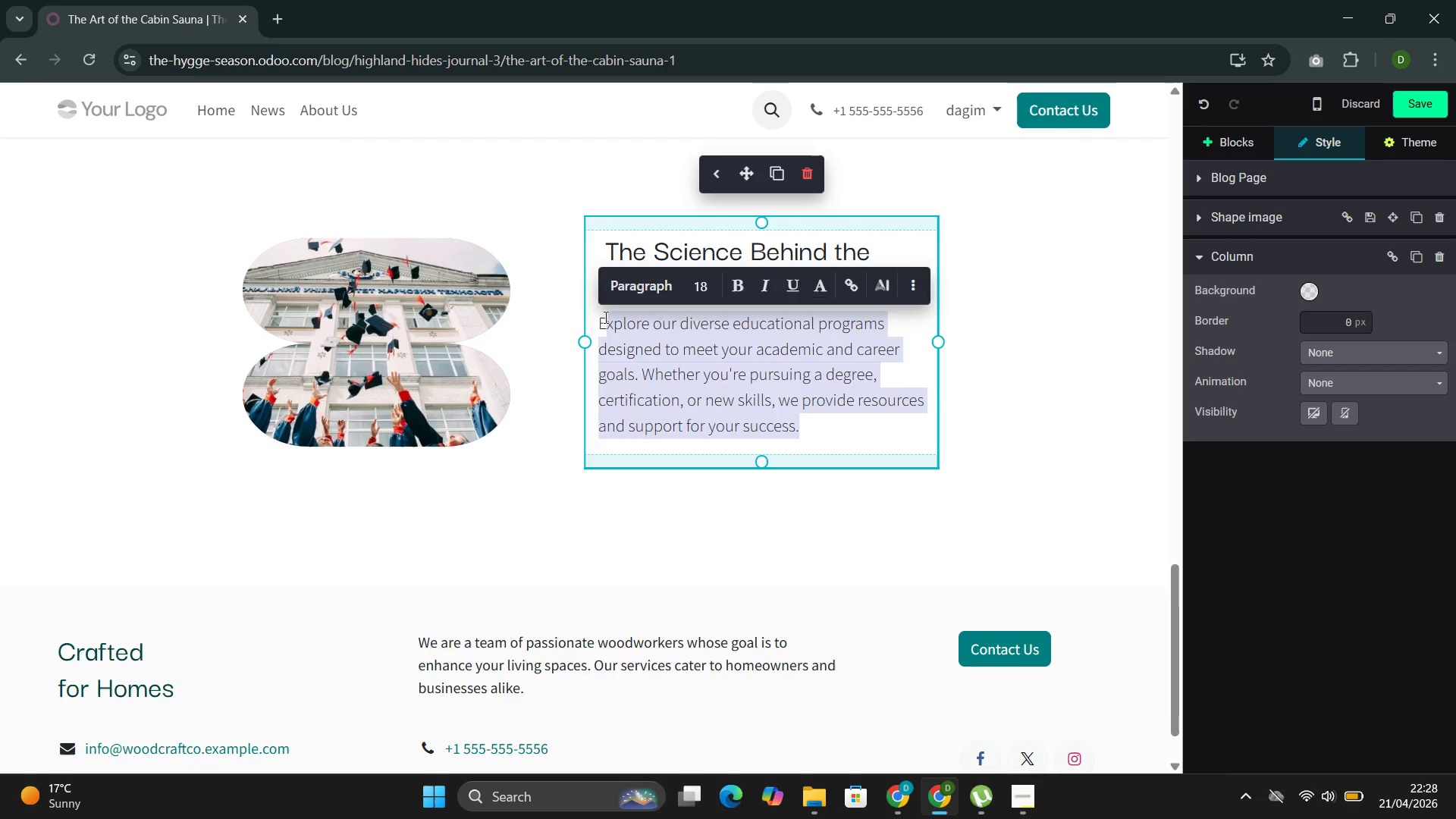 
key(Backspace)
key(Backspace)
type(When you expose your body to the intense dry heat of a sauna, several phy)
 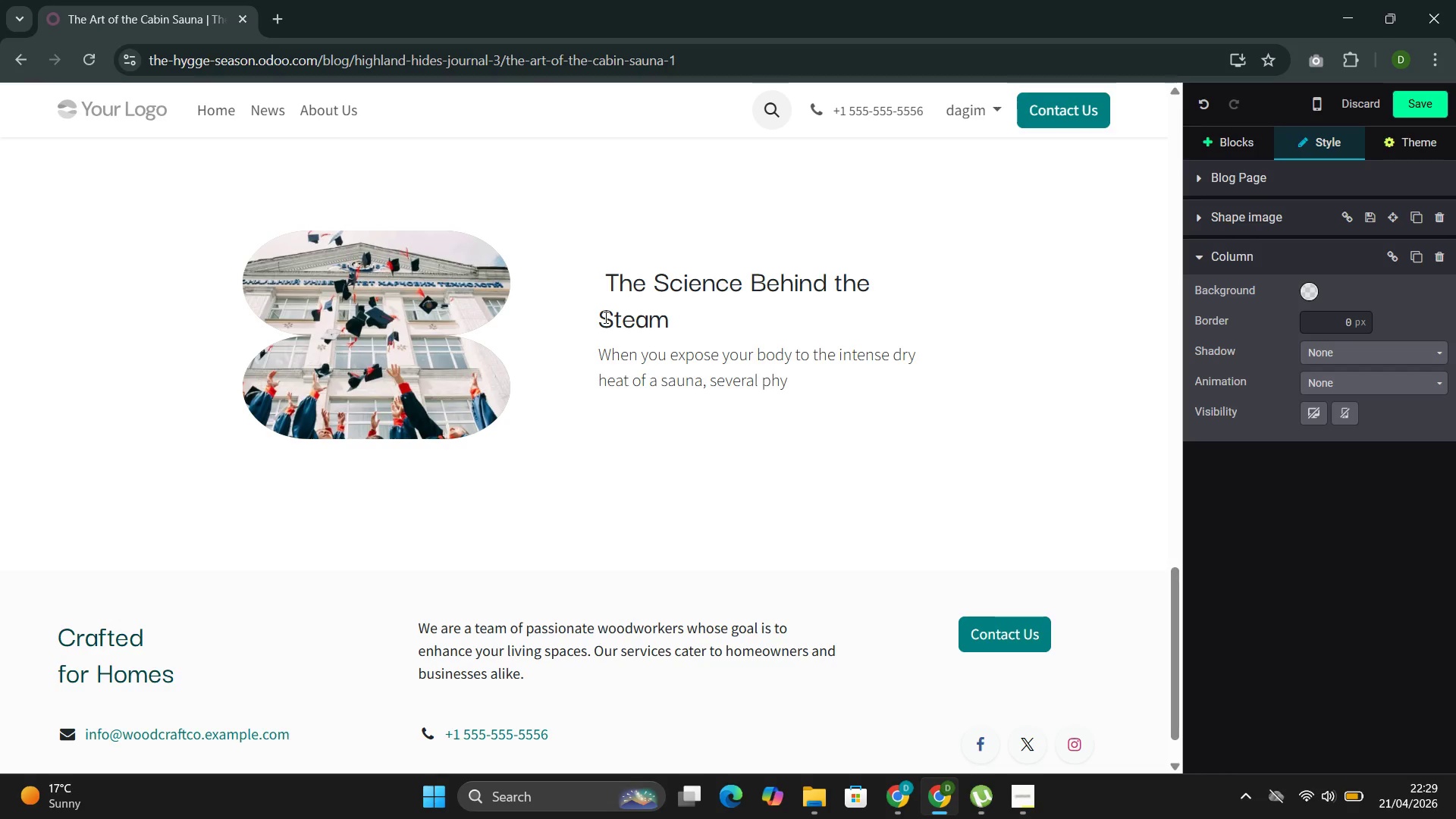 
type(siological responses a)
key(Backspace)
type(c)
key(Backspace)
type(i)
key(Backspace)
type(ocuu)
key(Backspace)
key(Backspace)
type(cur simultane)
 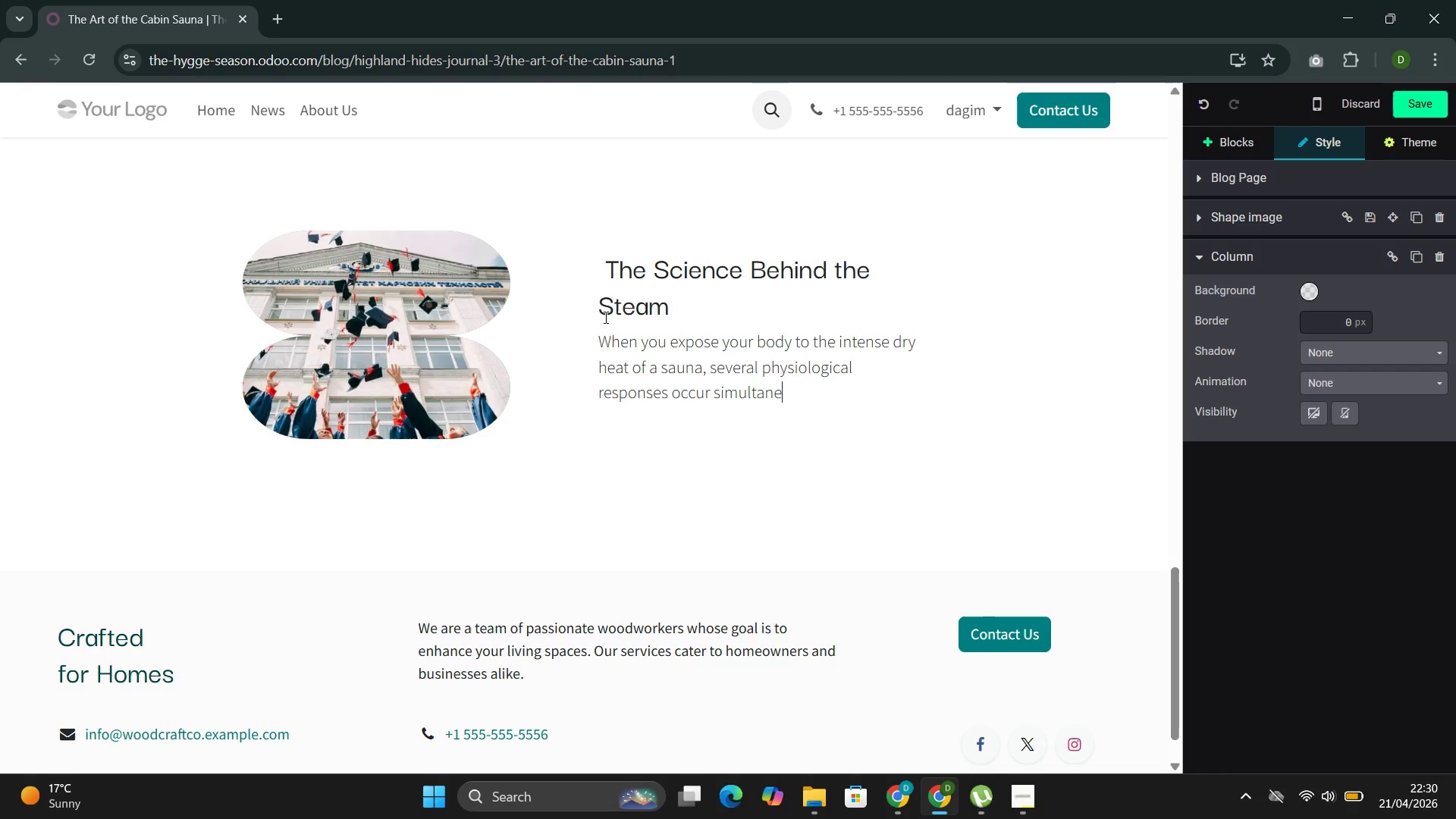 
wait(5.53)
 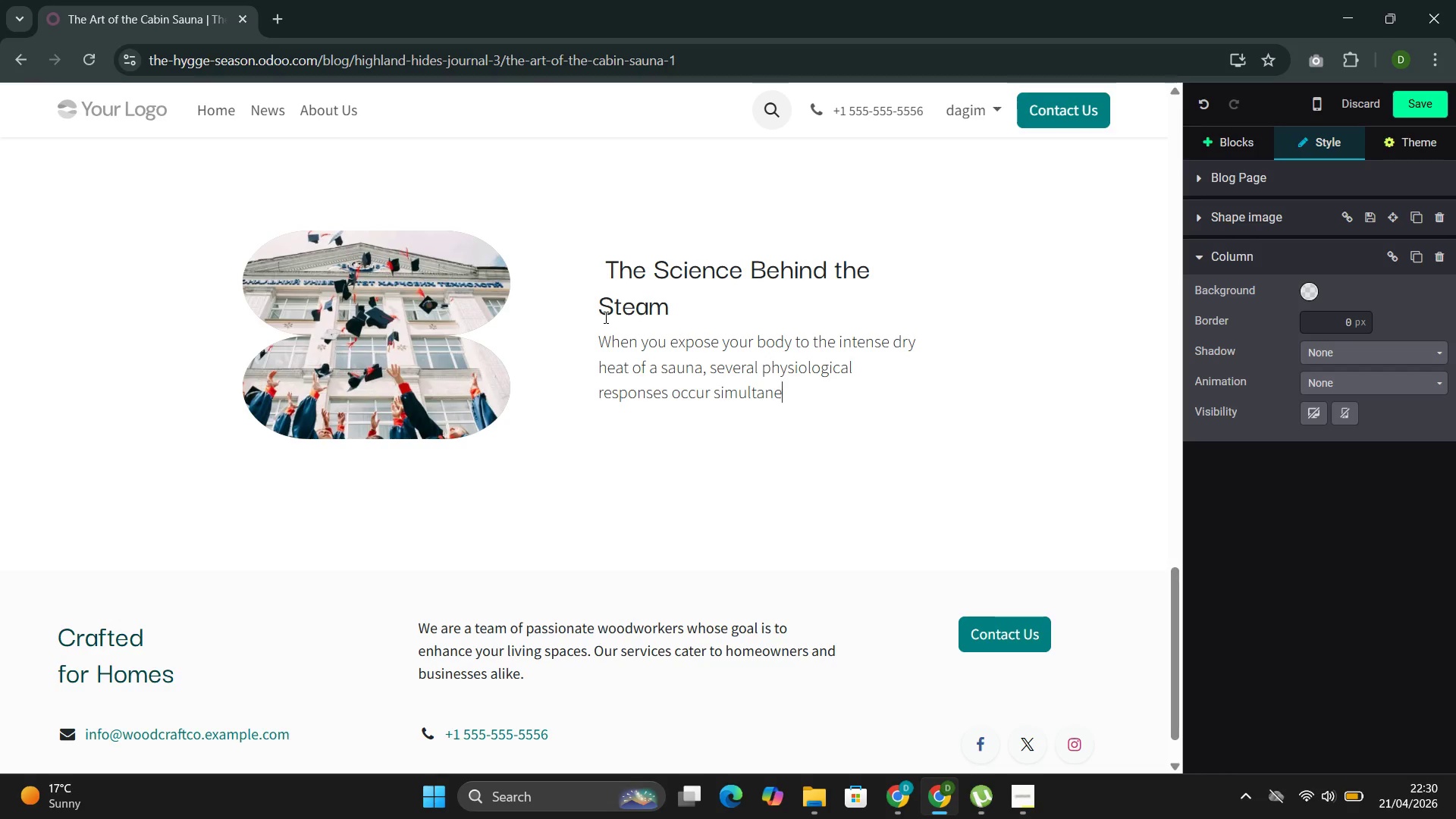 
type(ously. Heart rate increases to 100-150 g)
key(Backspace)
type(beats per minute, comparable to )
key(Backspace)
type( )
key(Backspace)
type( moder)
 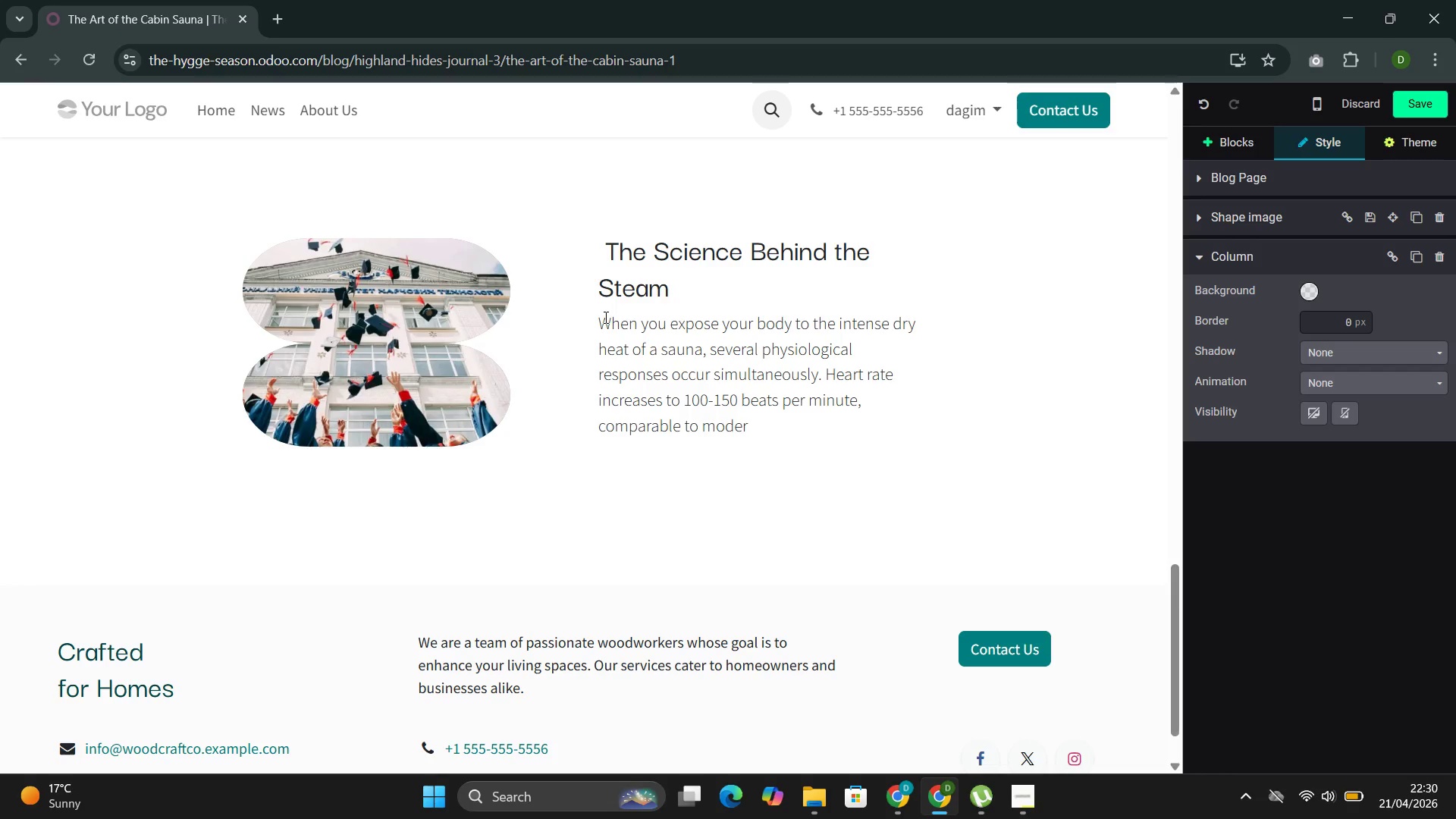 
type(ate )
 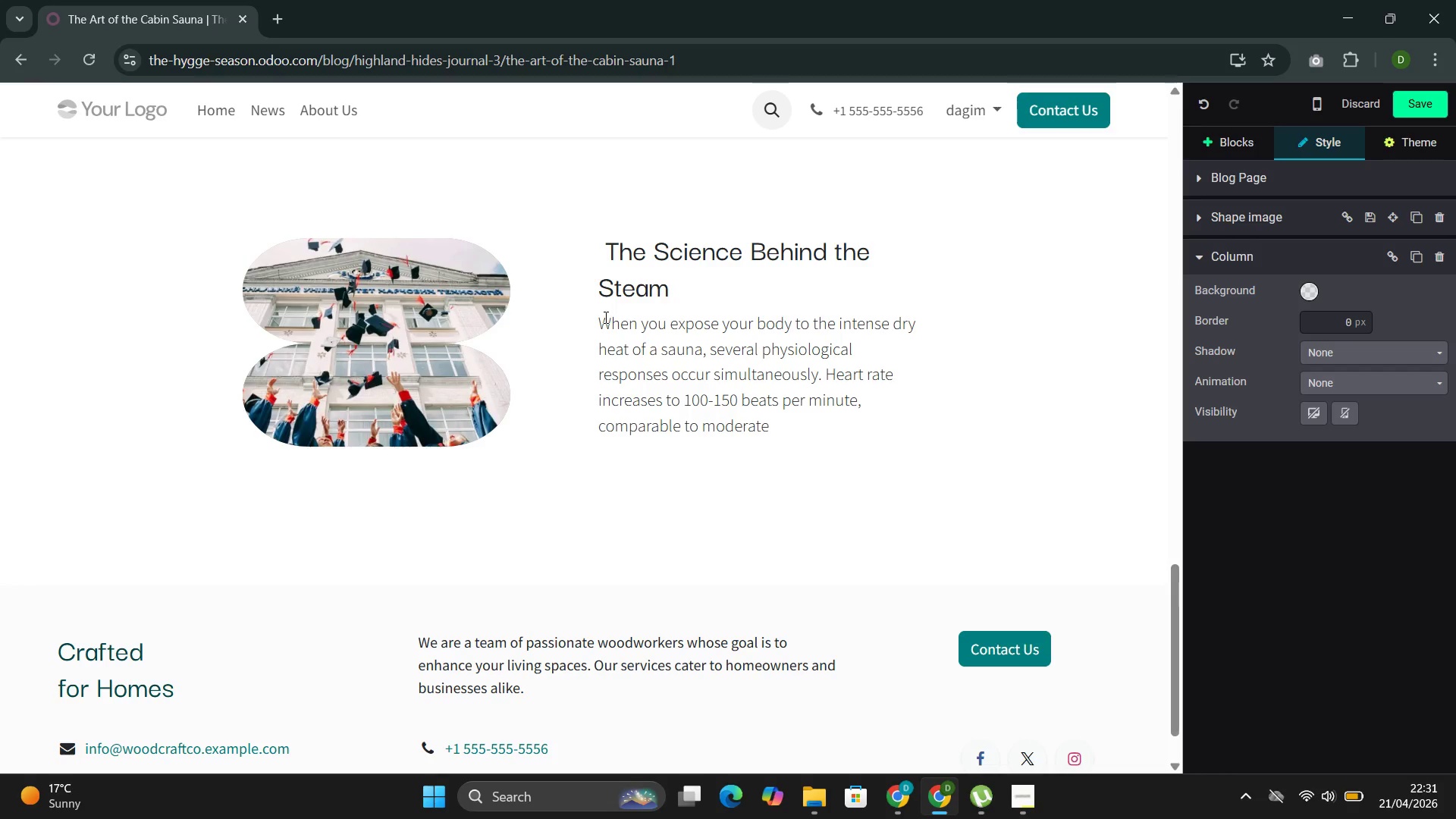 
wait(18.59)
 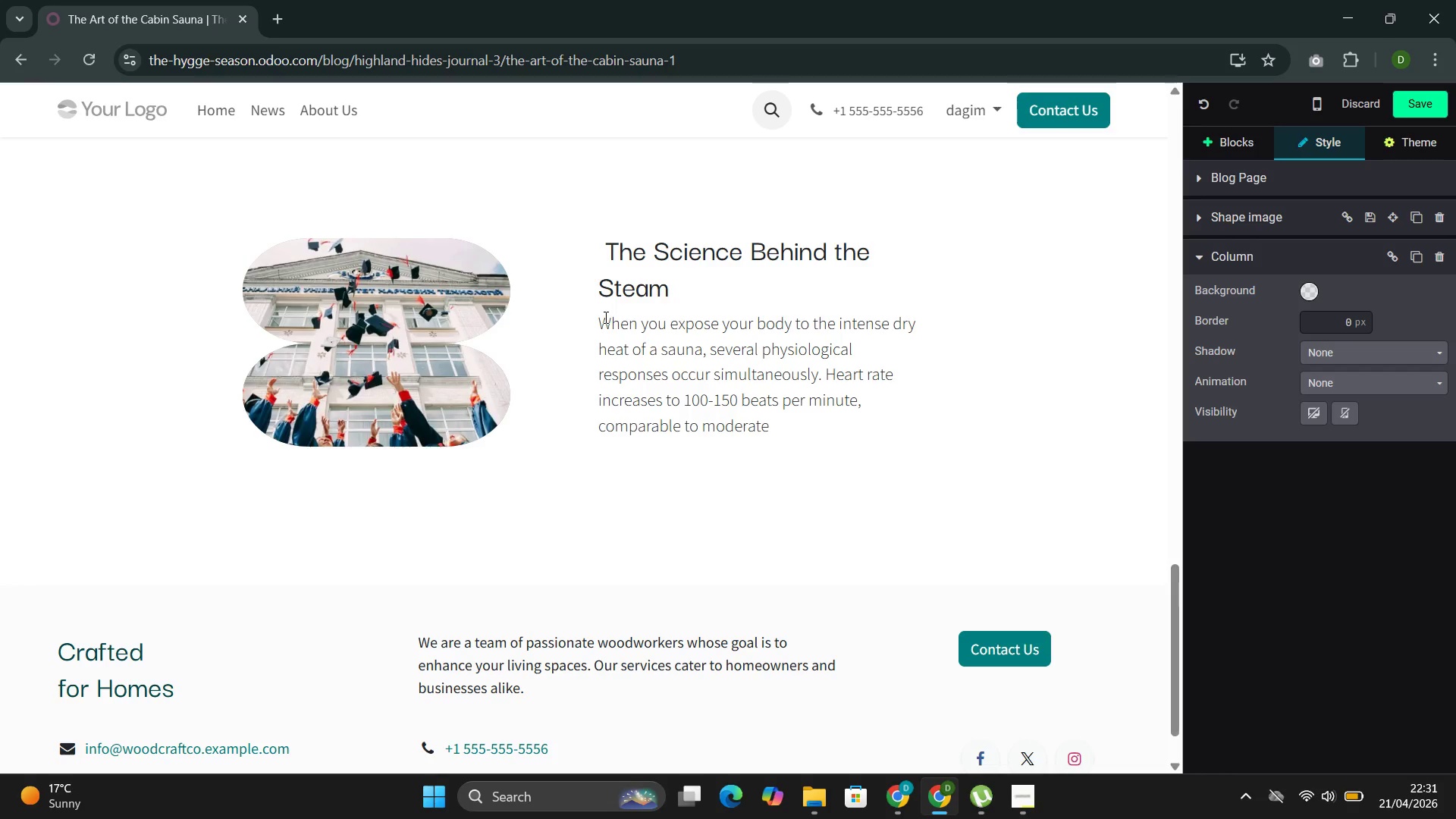 
type(exercise.)
 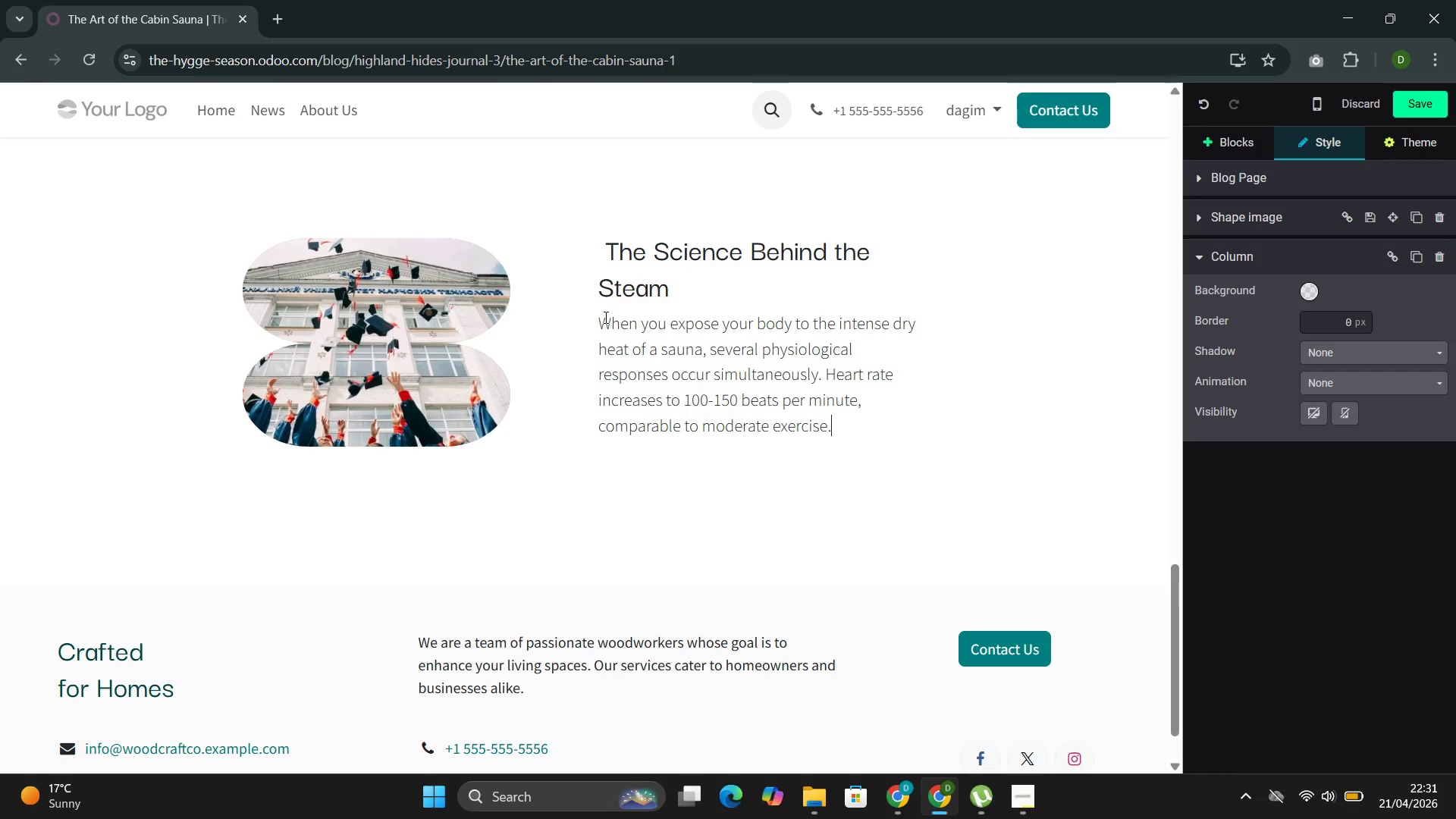 
key(Control+B)
 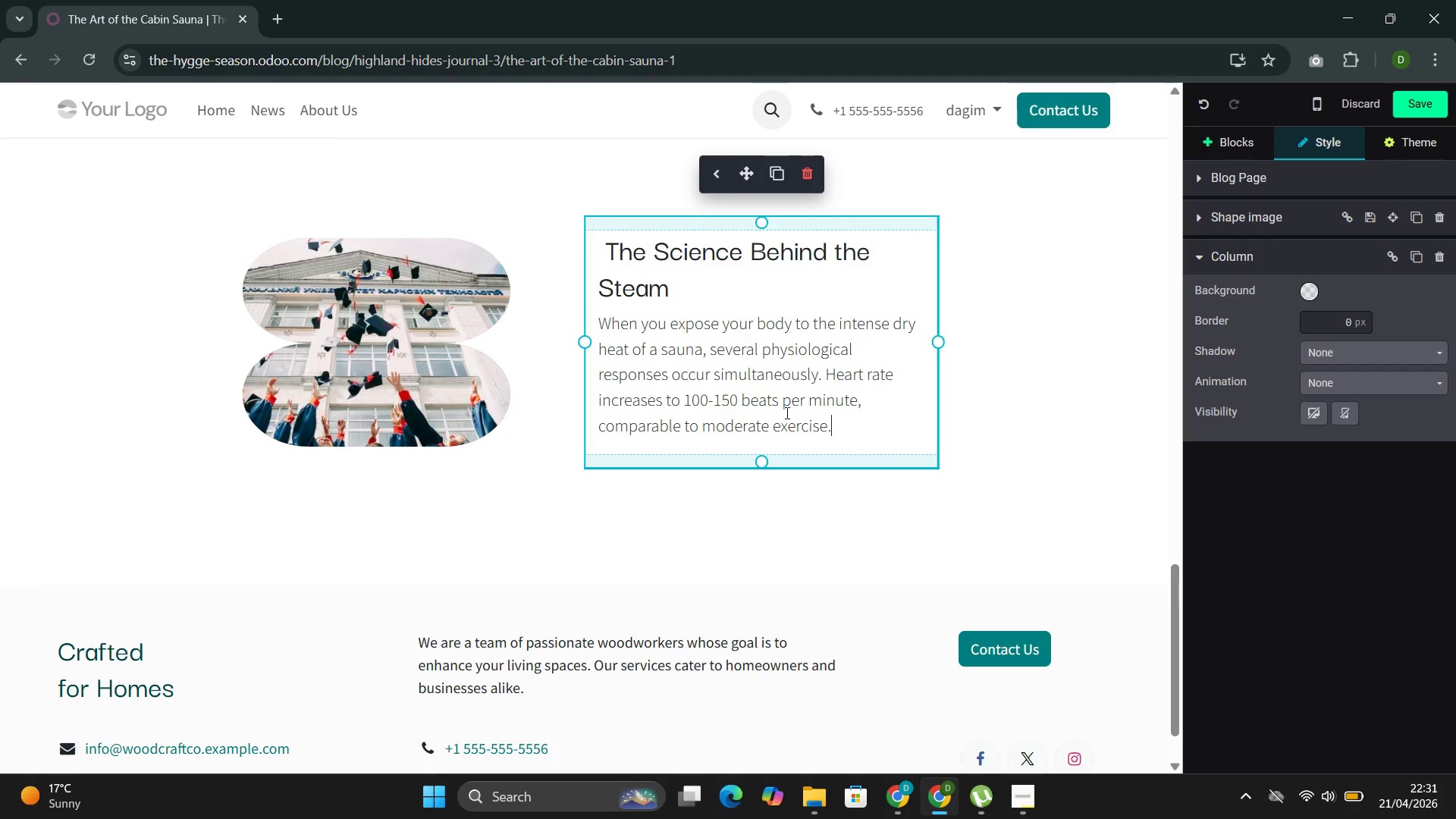 
left_click([854, 429])
 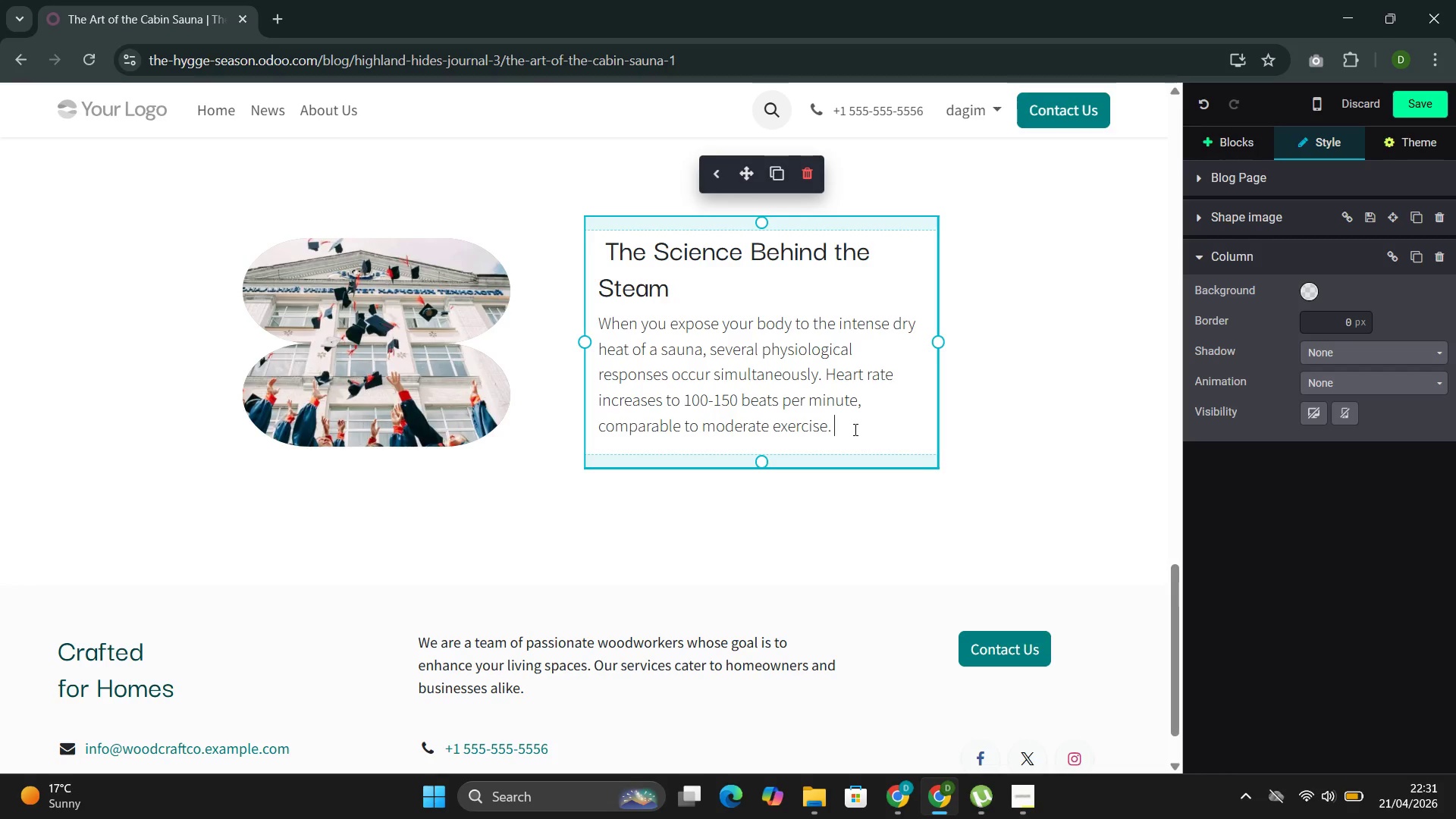 
type(Blood vess)
 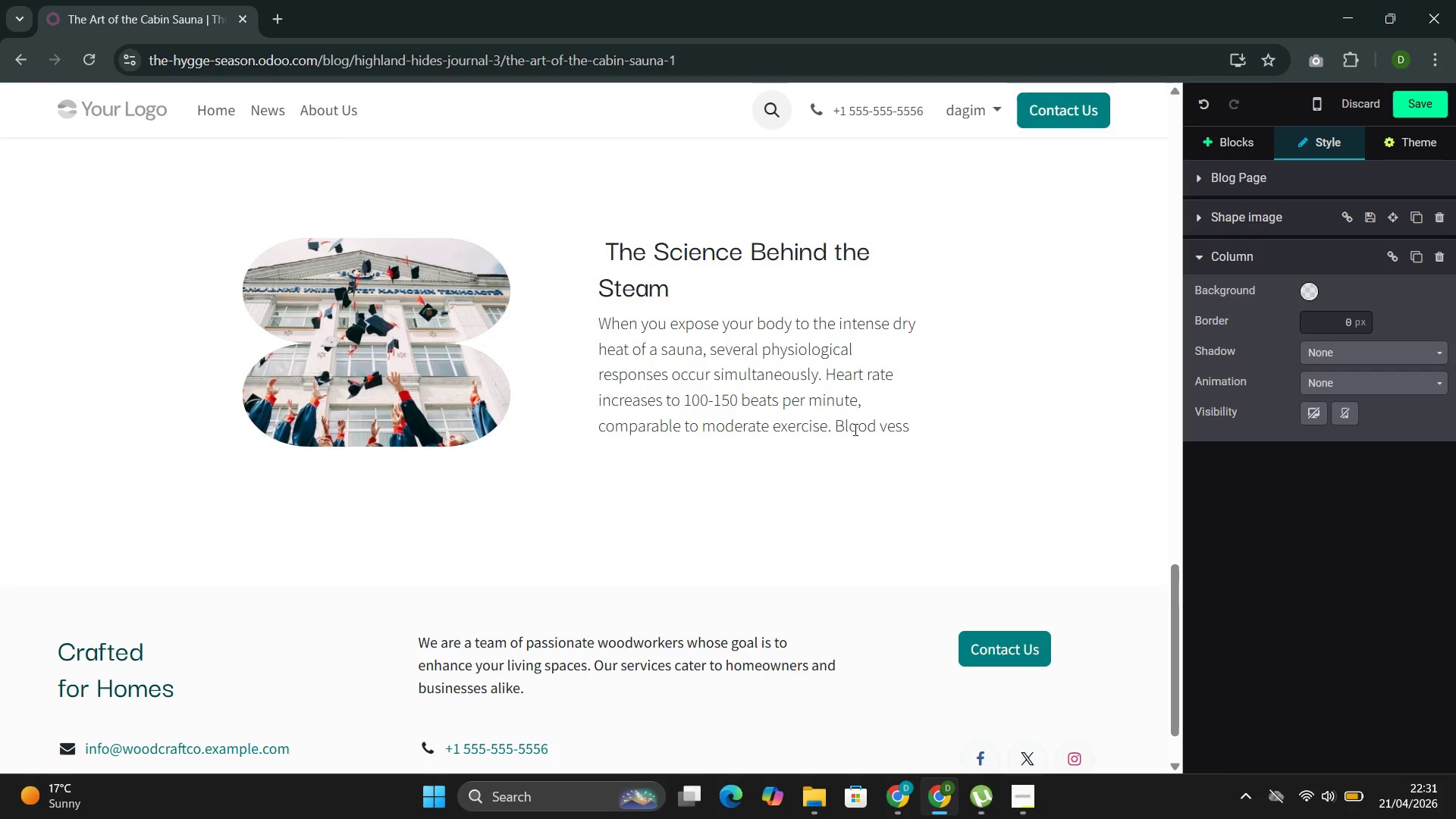 
type(els)
 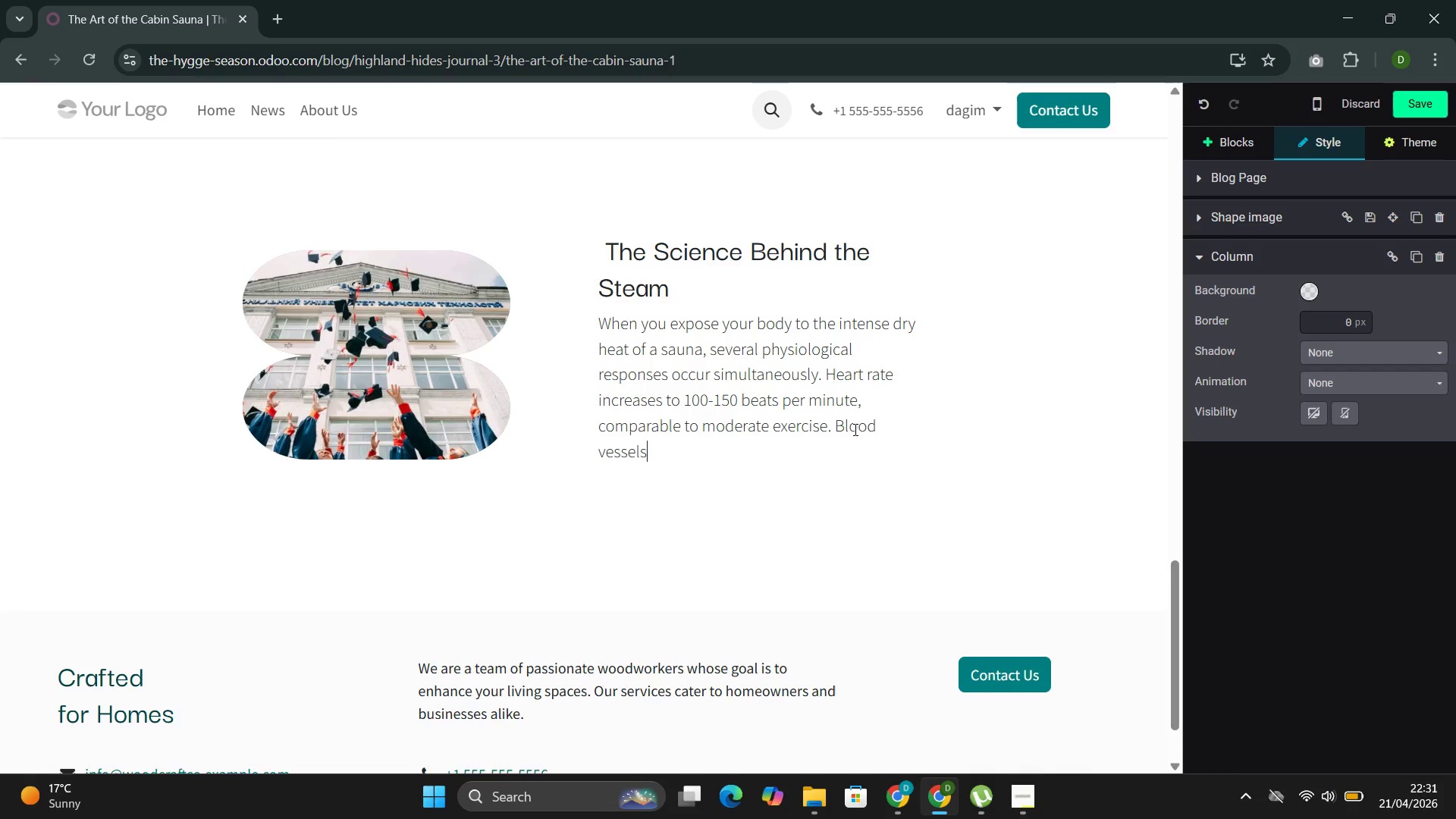 
type( dilate )
key(Backspace)
type(, improvind )
key(Backspace)
key(Backspace)
type(g )
 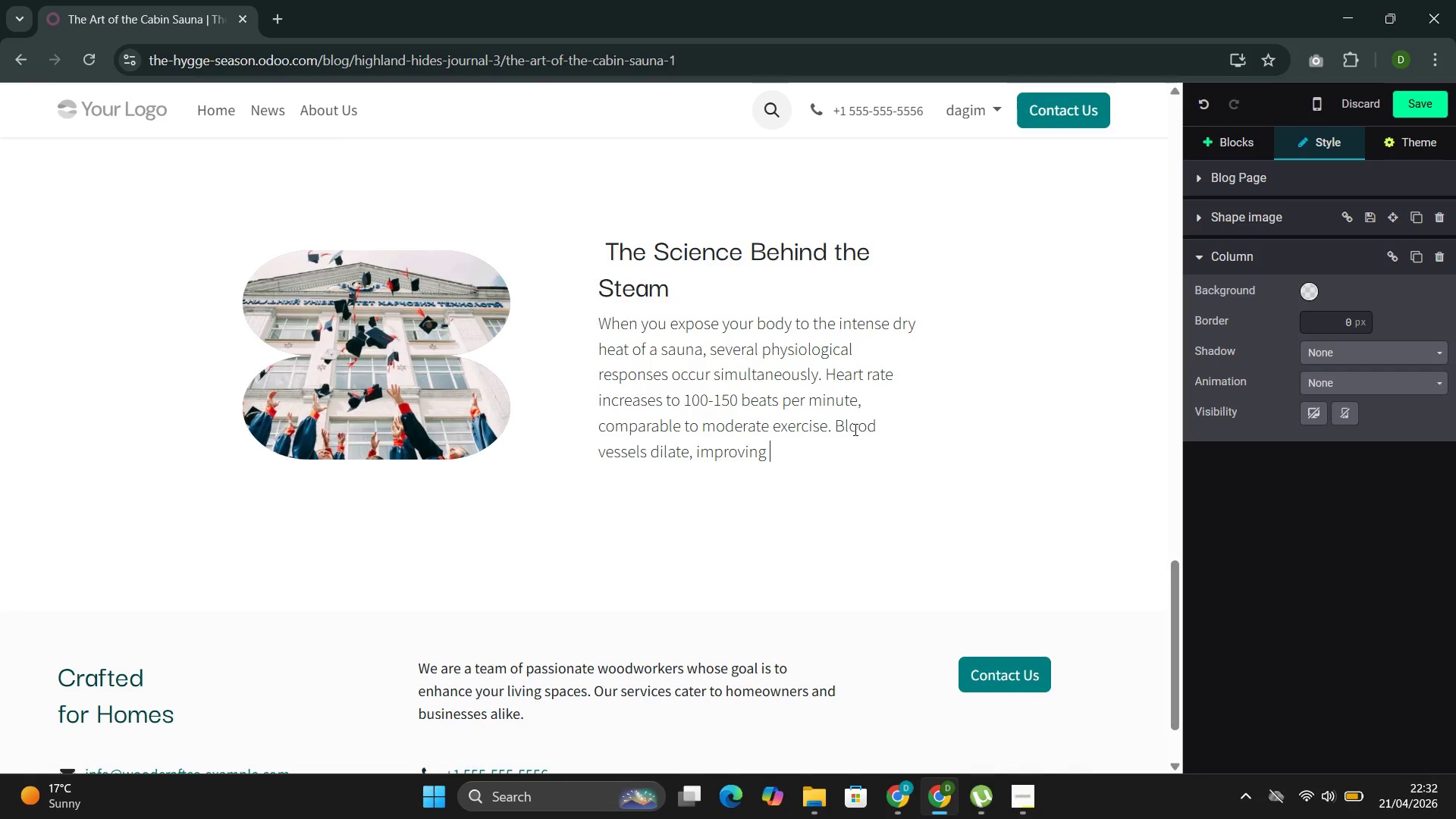 
wait(6.05)
 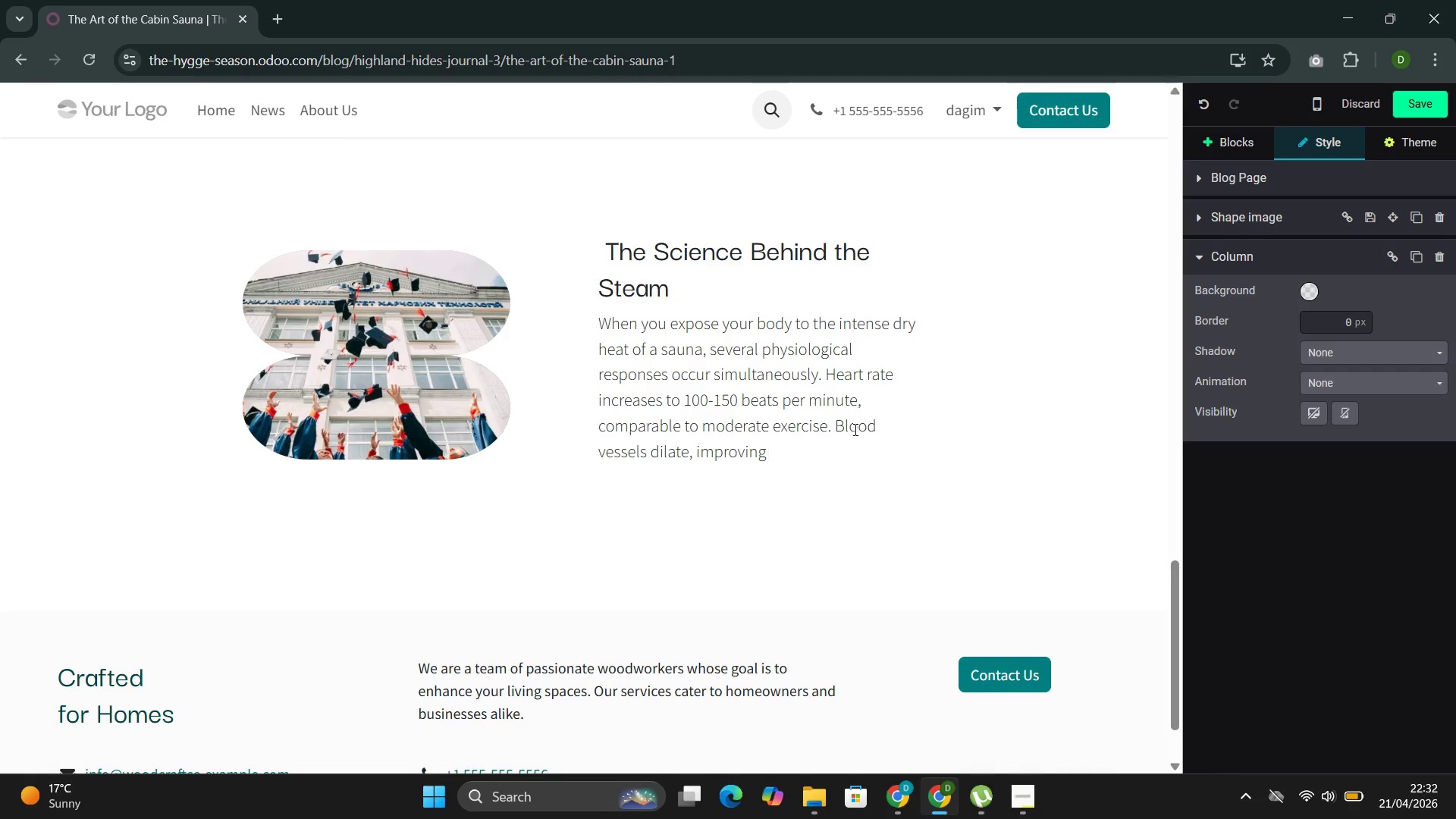 
type(circulationtos)
 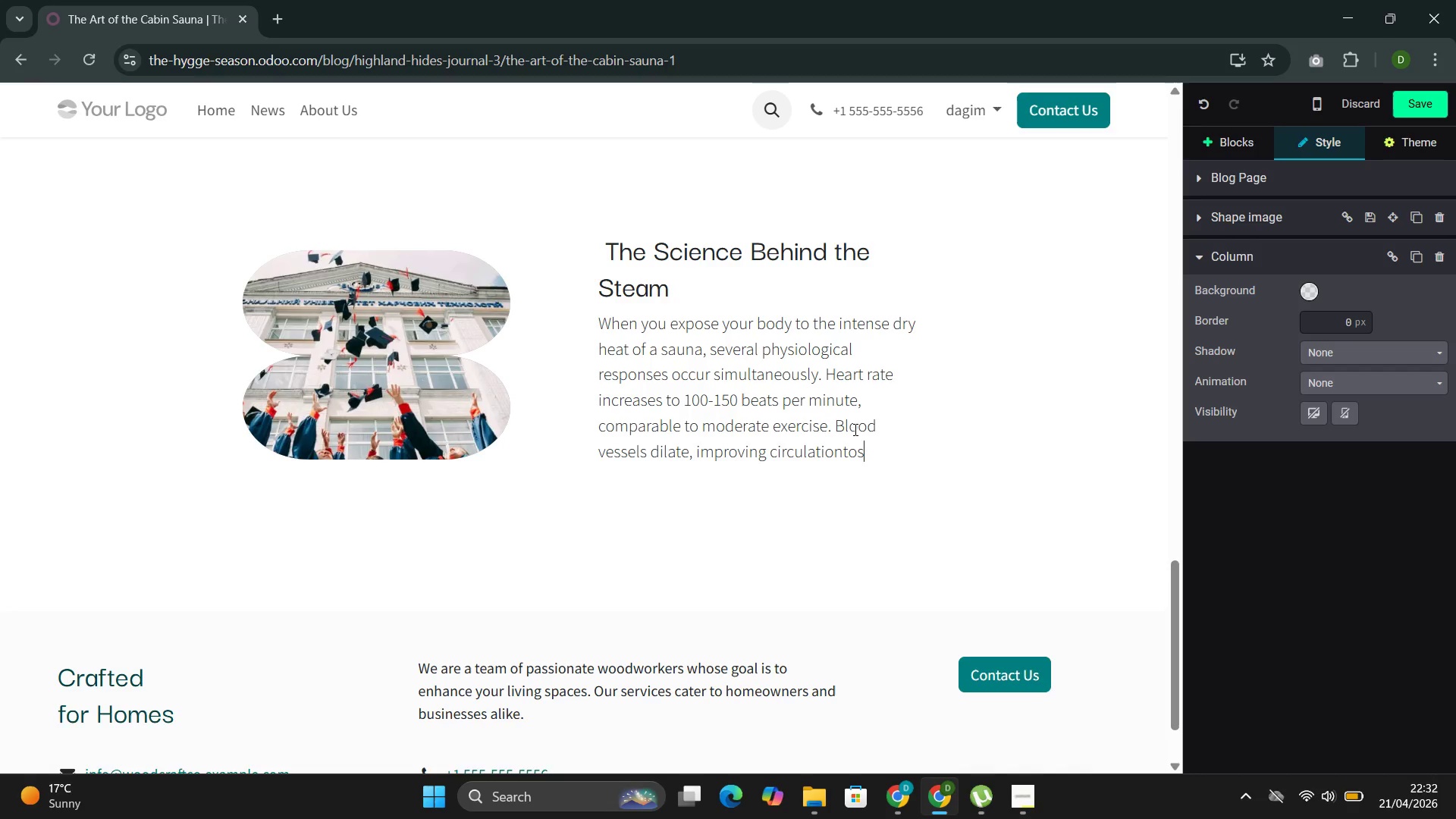 
key(ArrowLeft)
 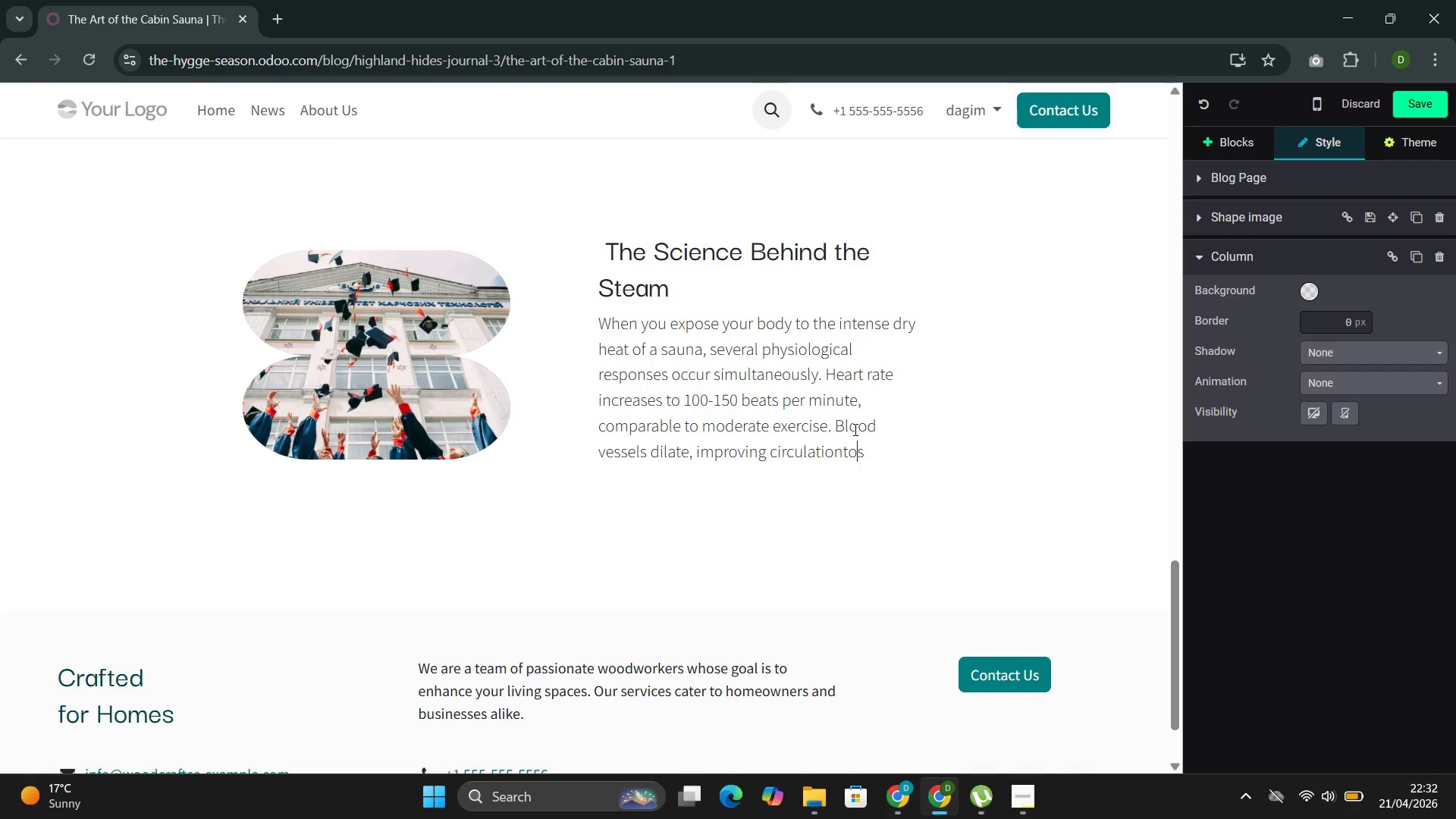 
key(ArrowLeft)
 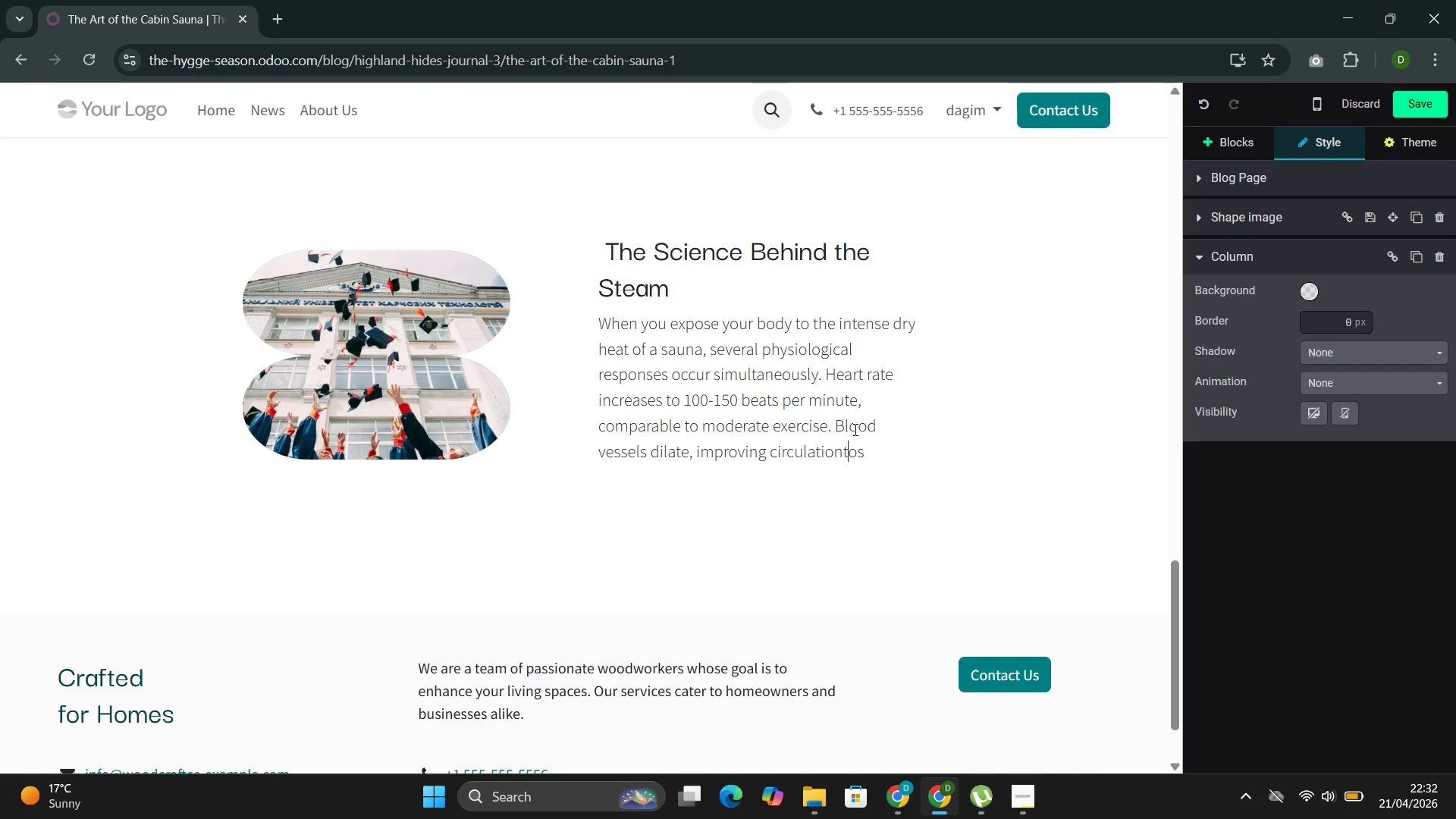 
key(ArrowLeft)
 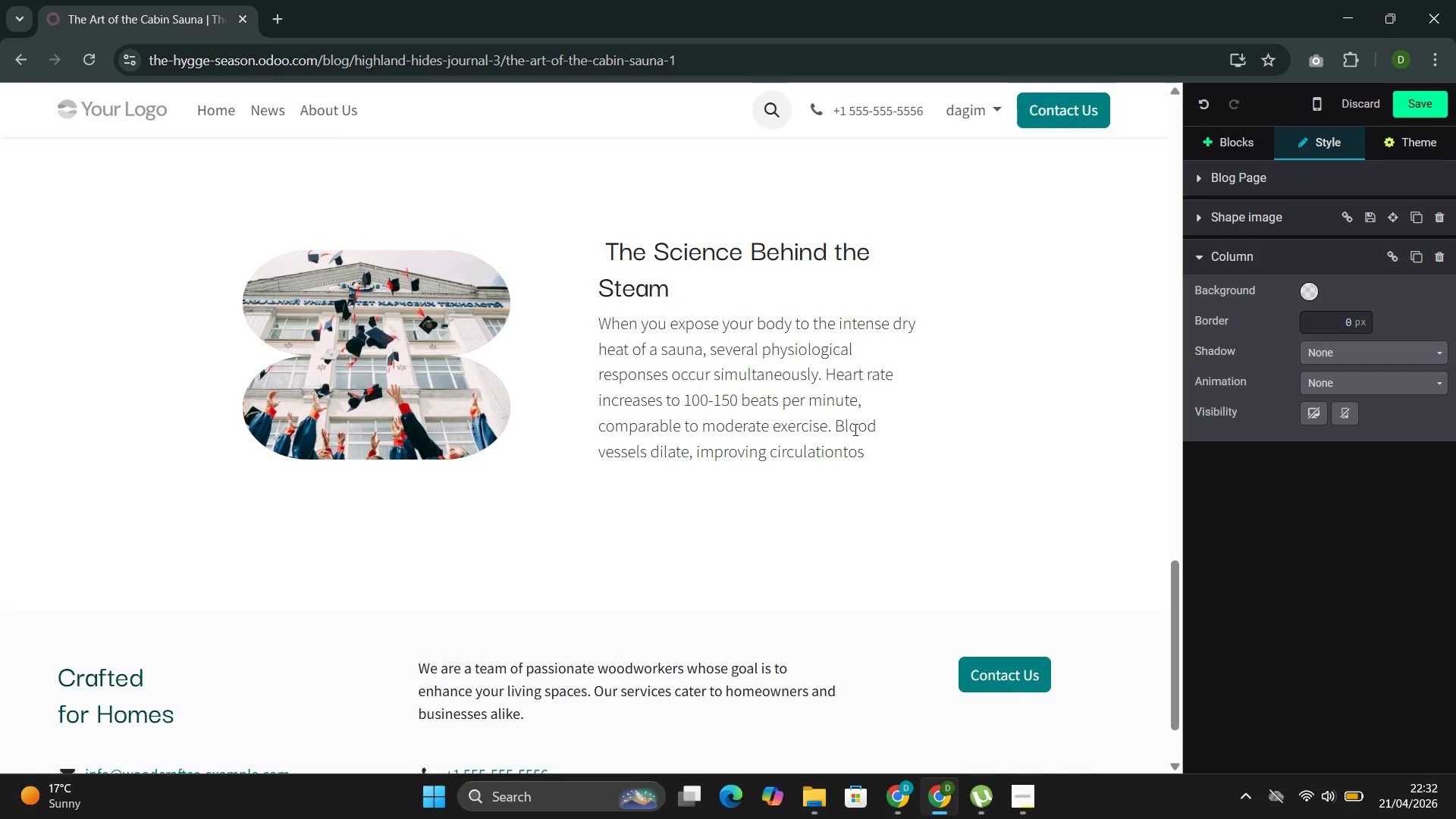 
key(Space)
 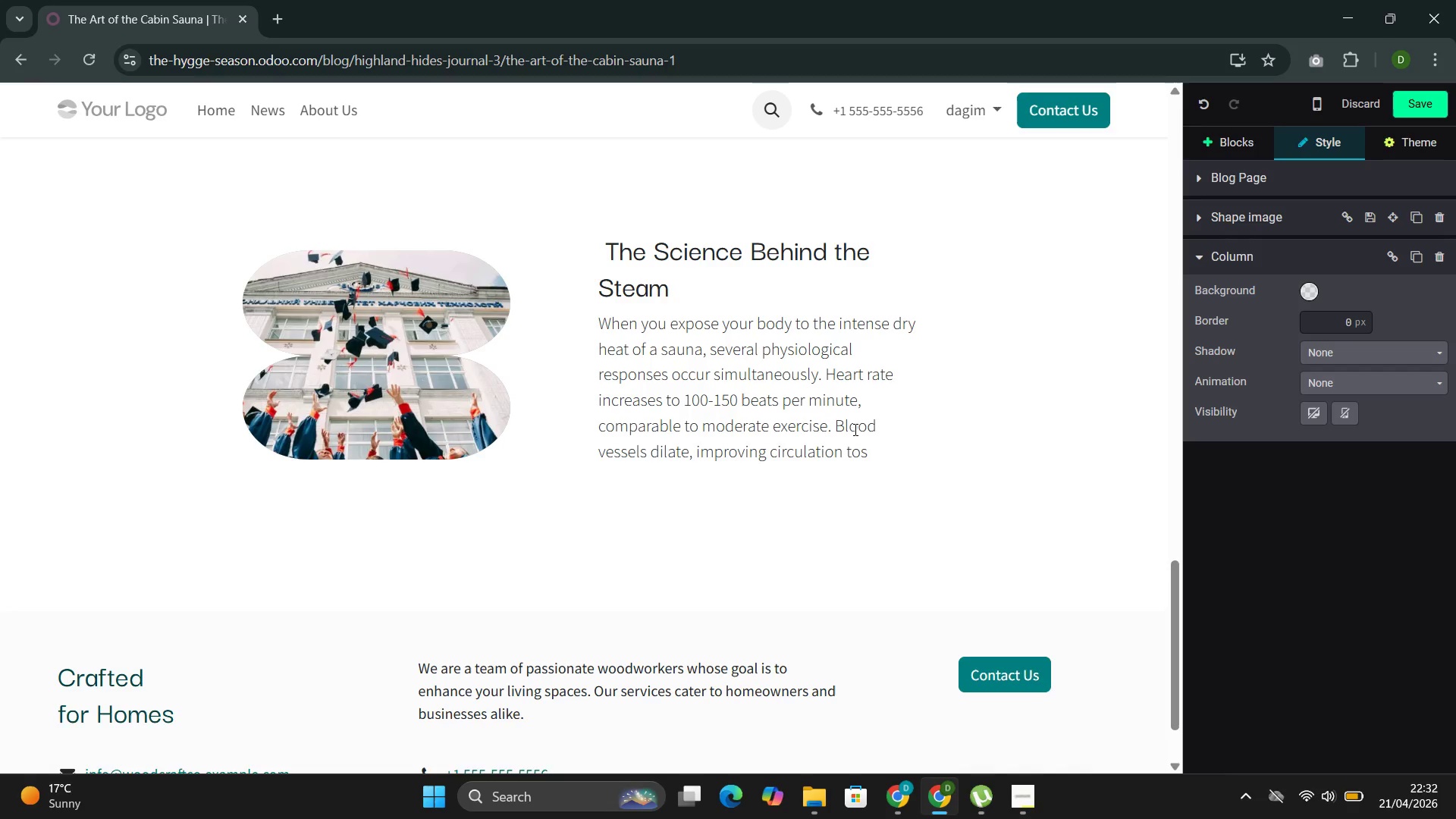 
key(ArrowRight)
 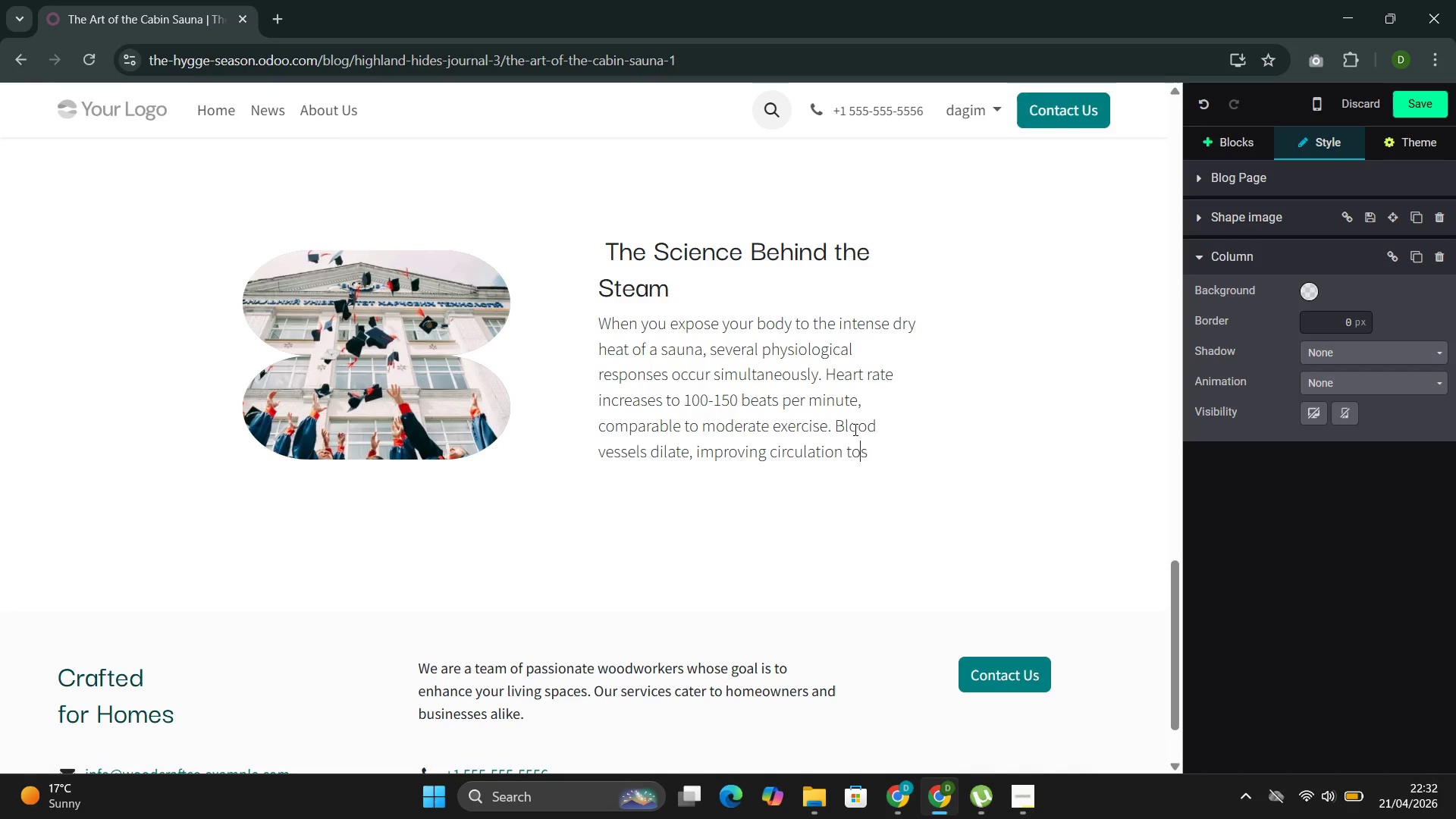 
key(ArrowRight)
 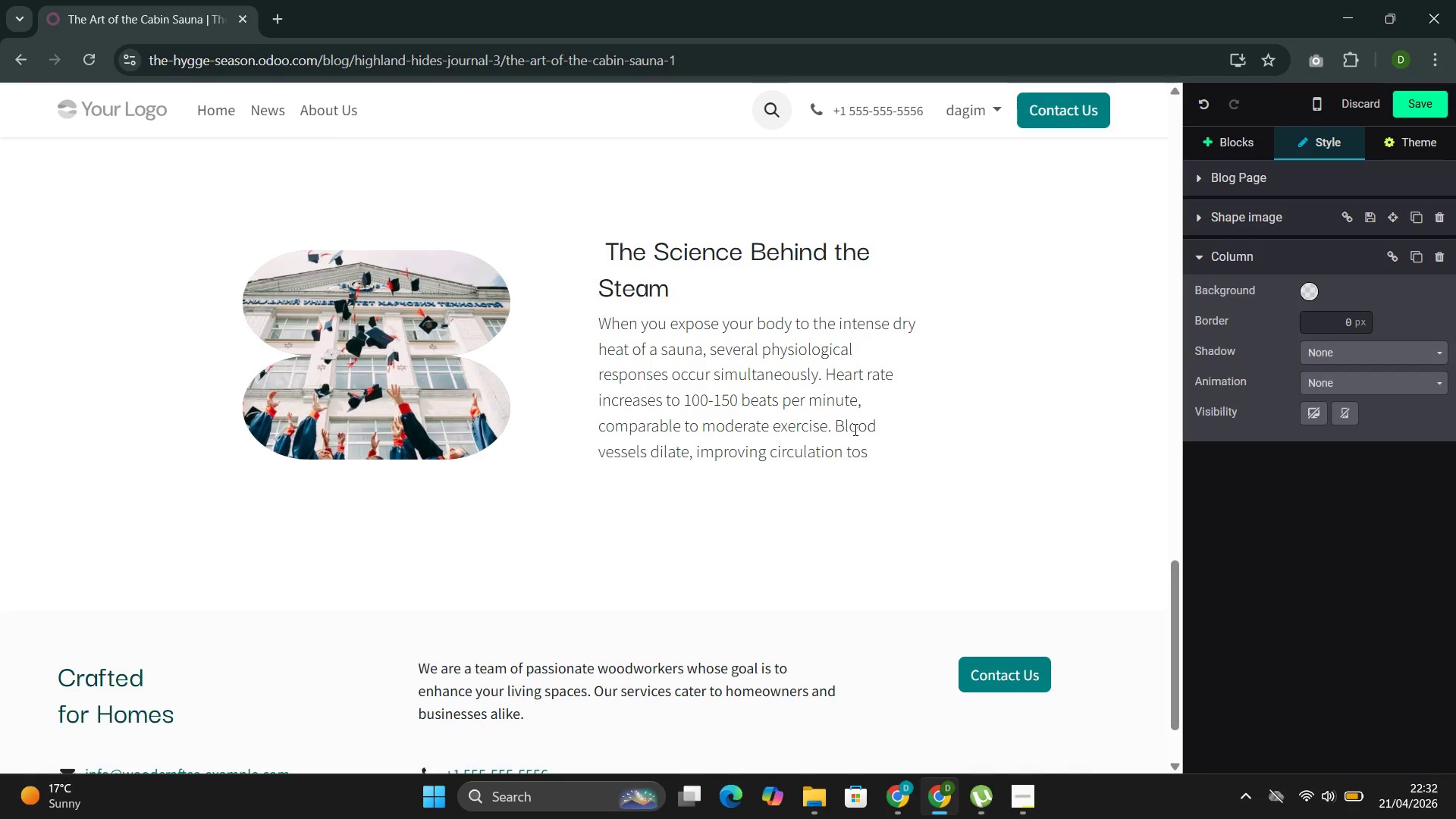 
type( ikn)
 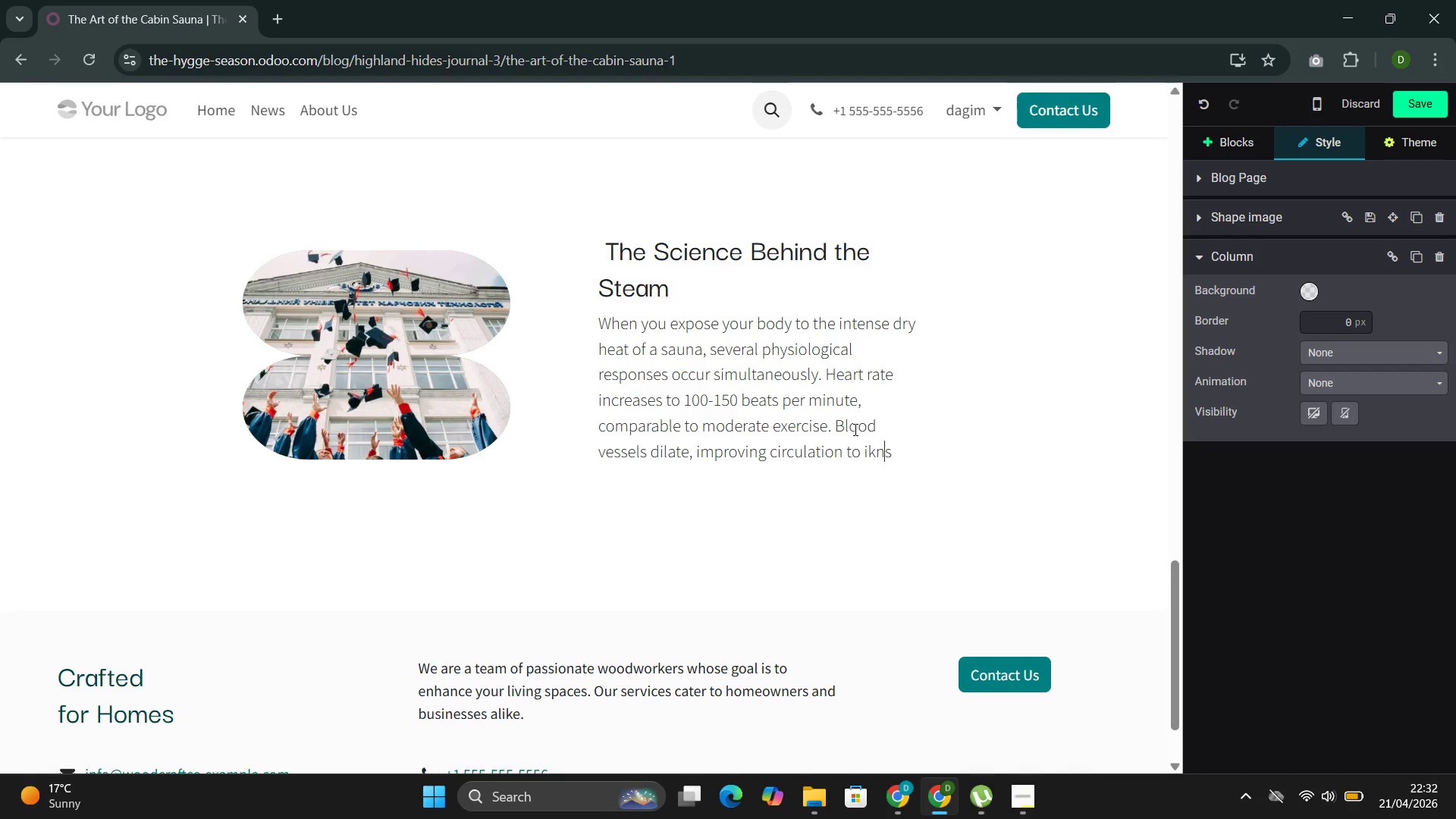 
key(Backspace)
 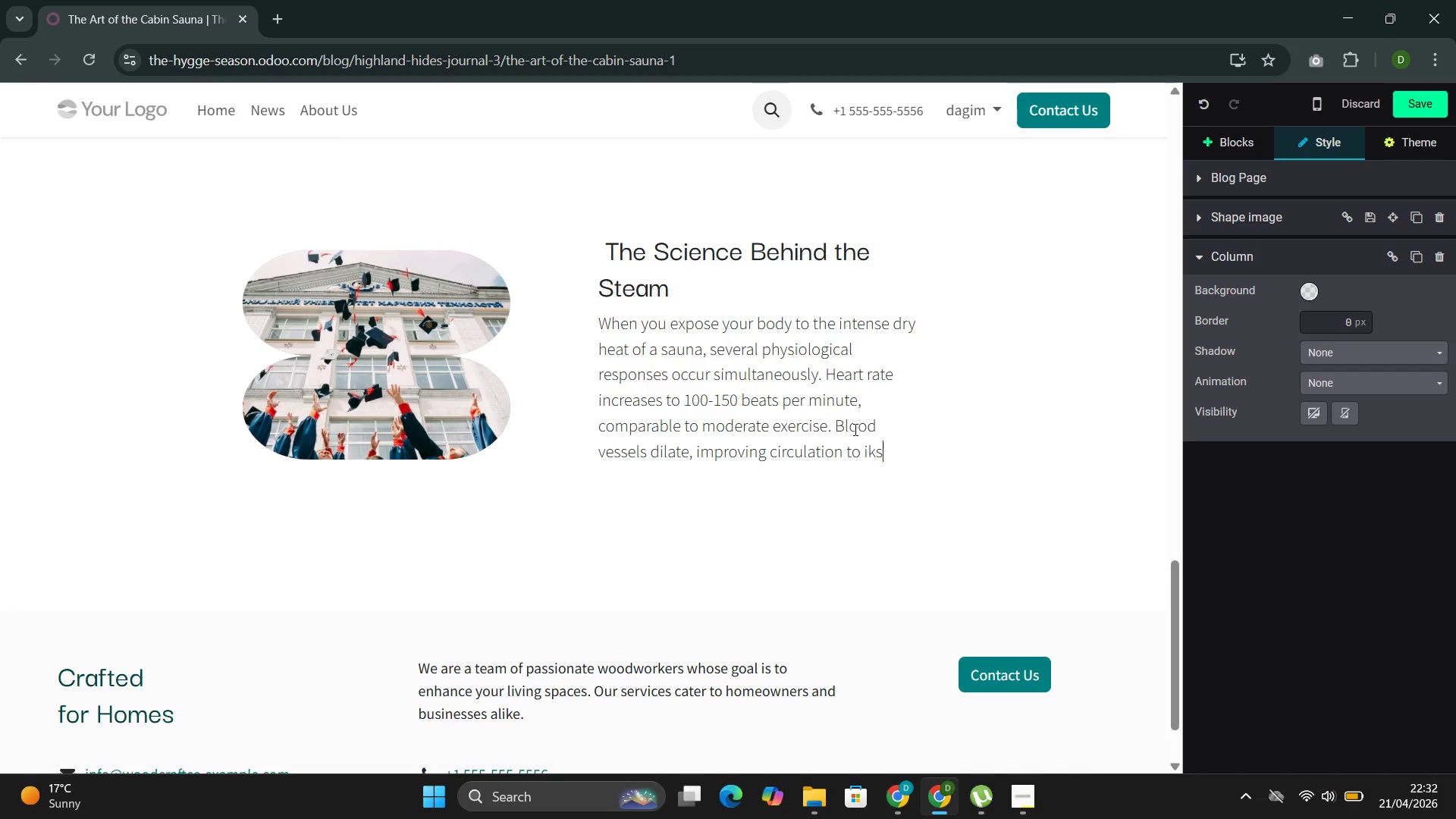 
key(ArrowRight)
 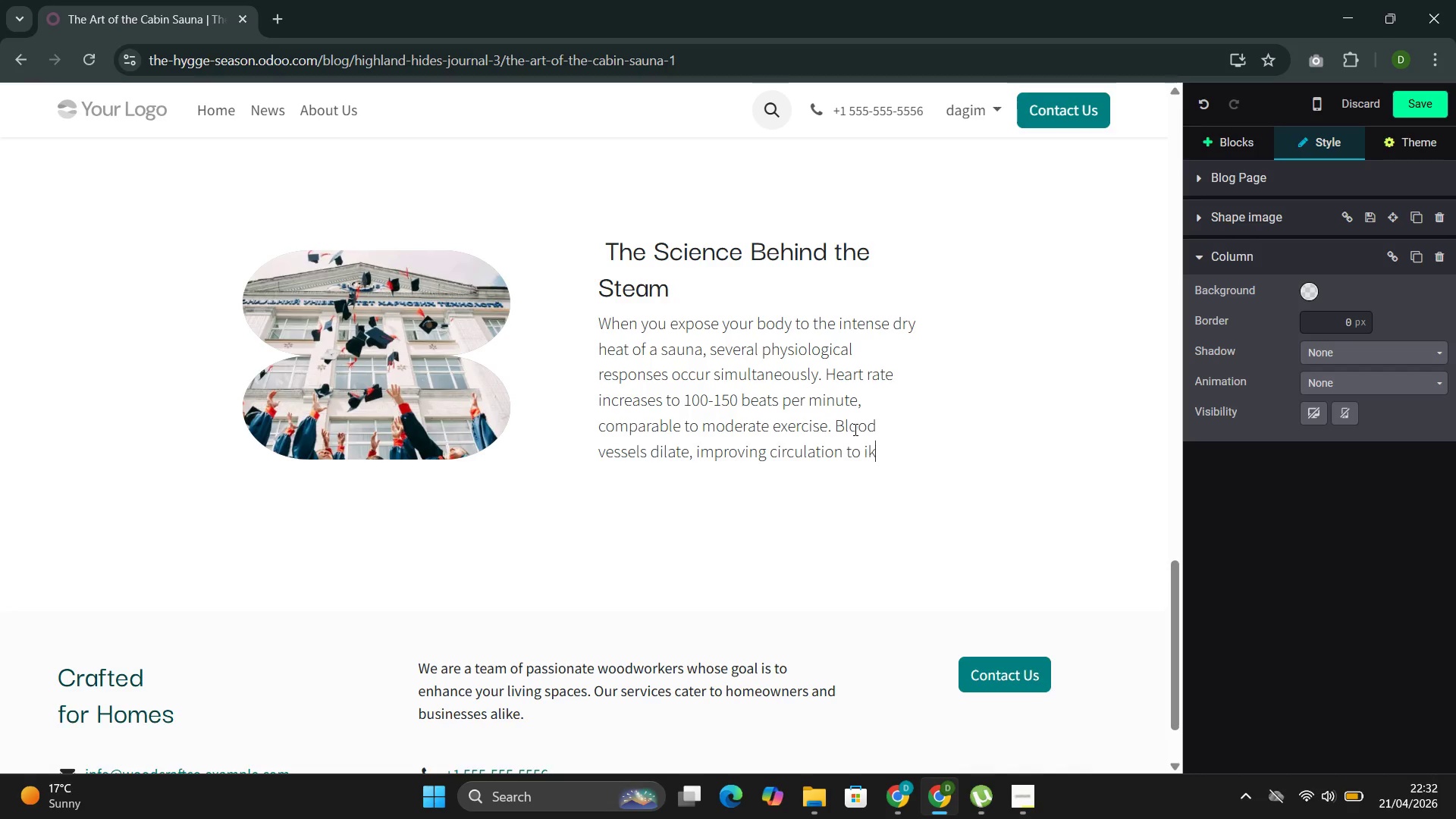 
key(Backspace)
key(Backspace)
key(Backspace)
type(si)
key(Backspace)
type(kin)
 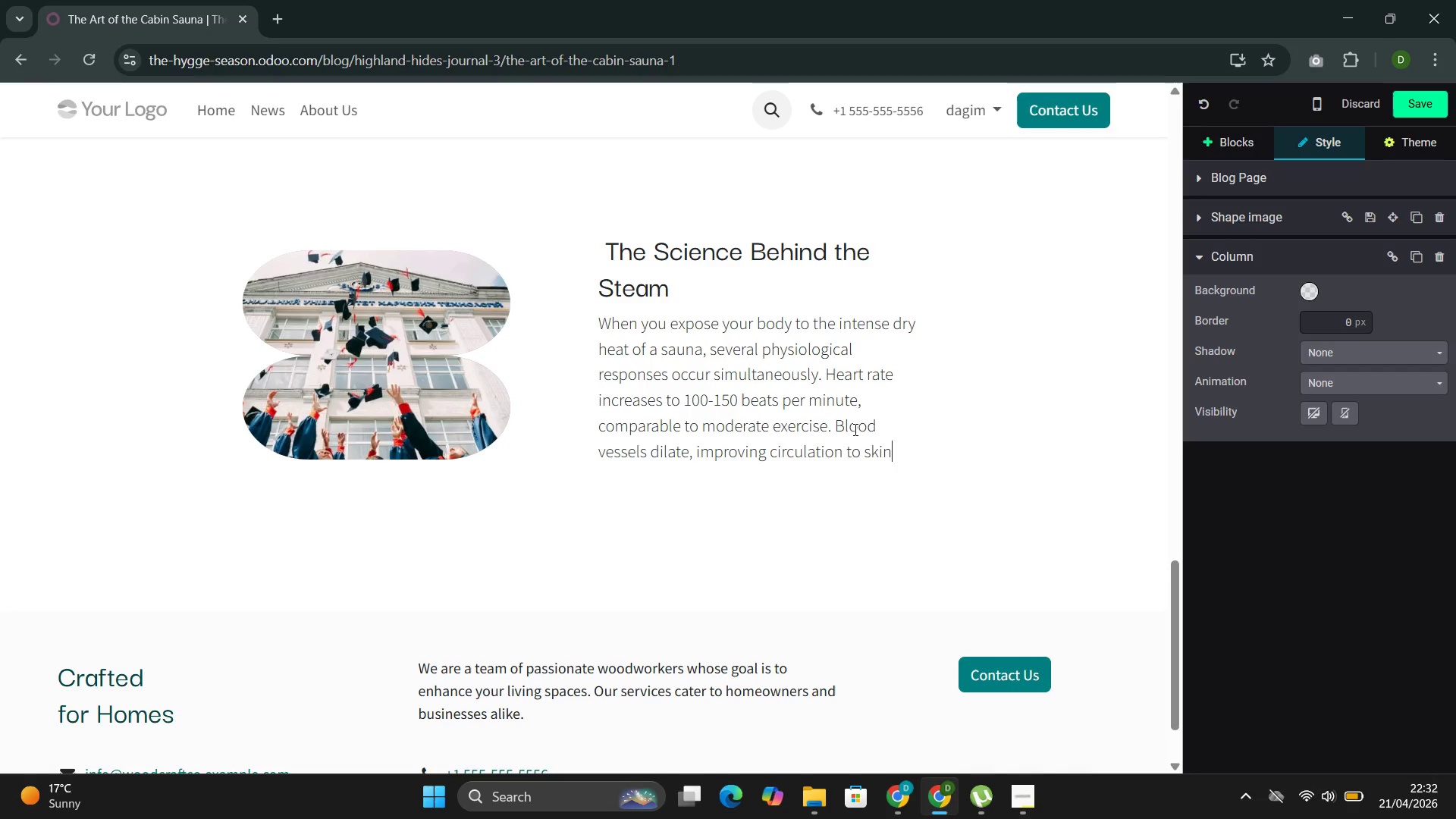 
type( and extra)
key(Backspace)
type(emities )
key(Backspace)
type(. The body releases)
 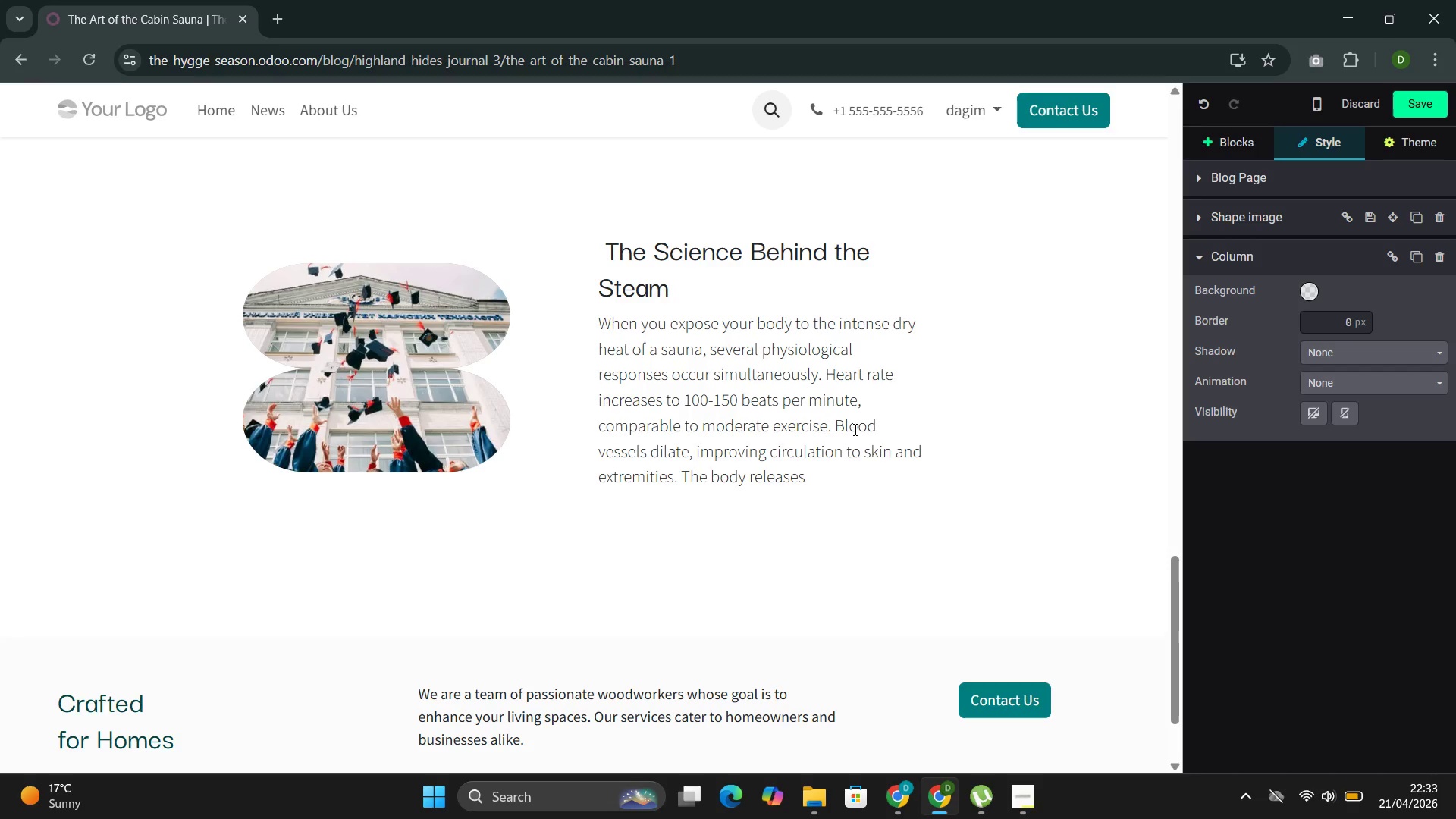 
wait(5.73)
 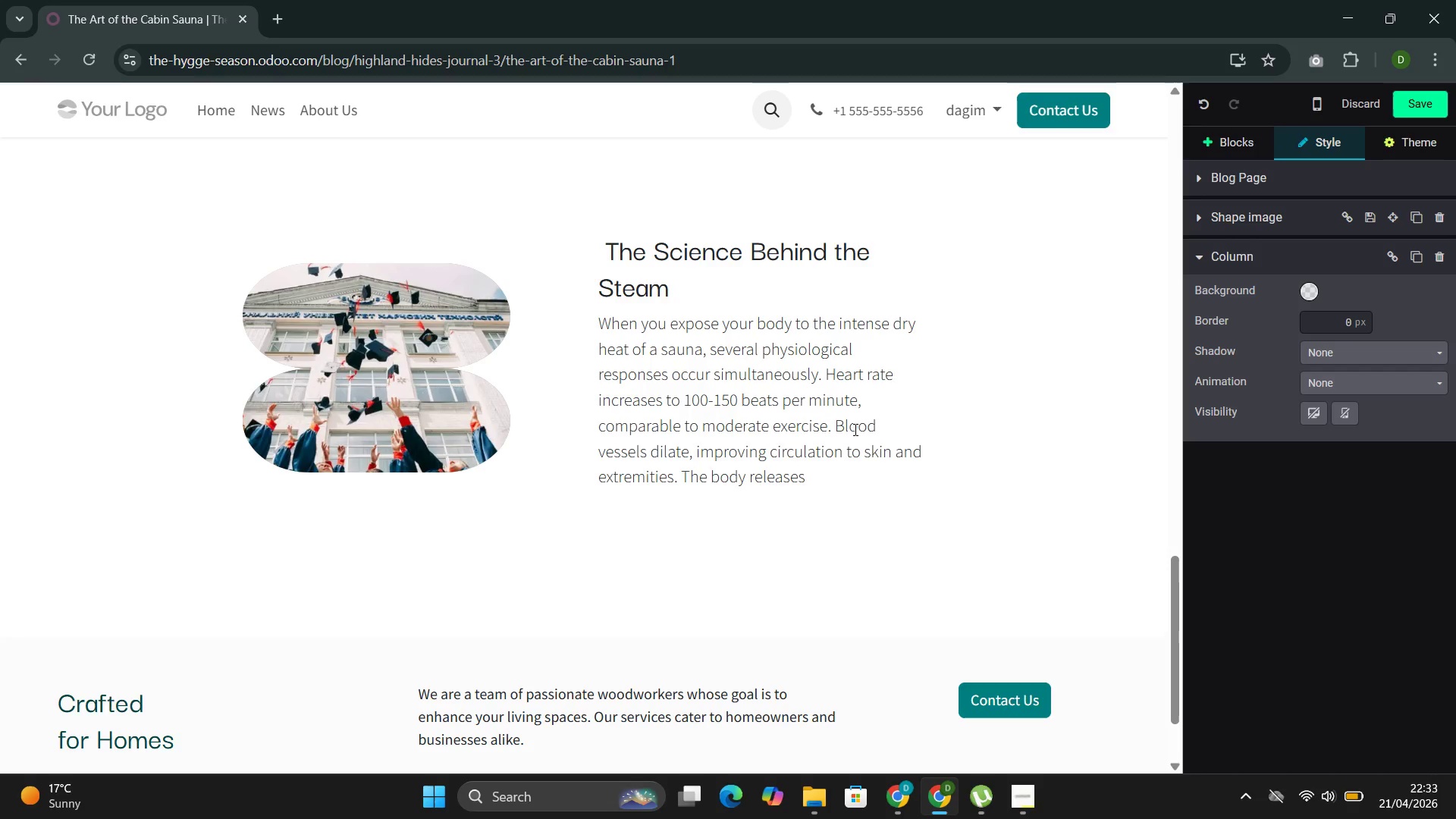 
key(Space)
 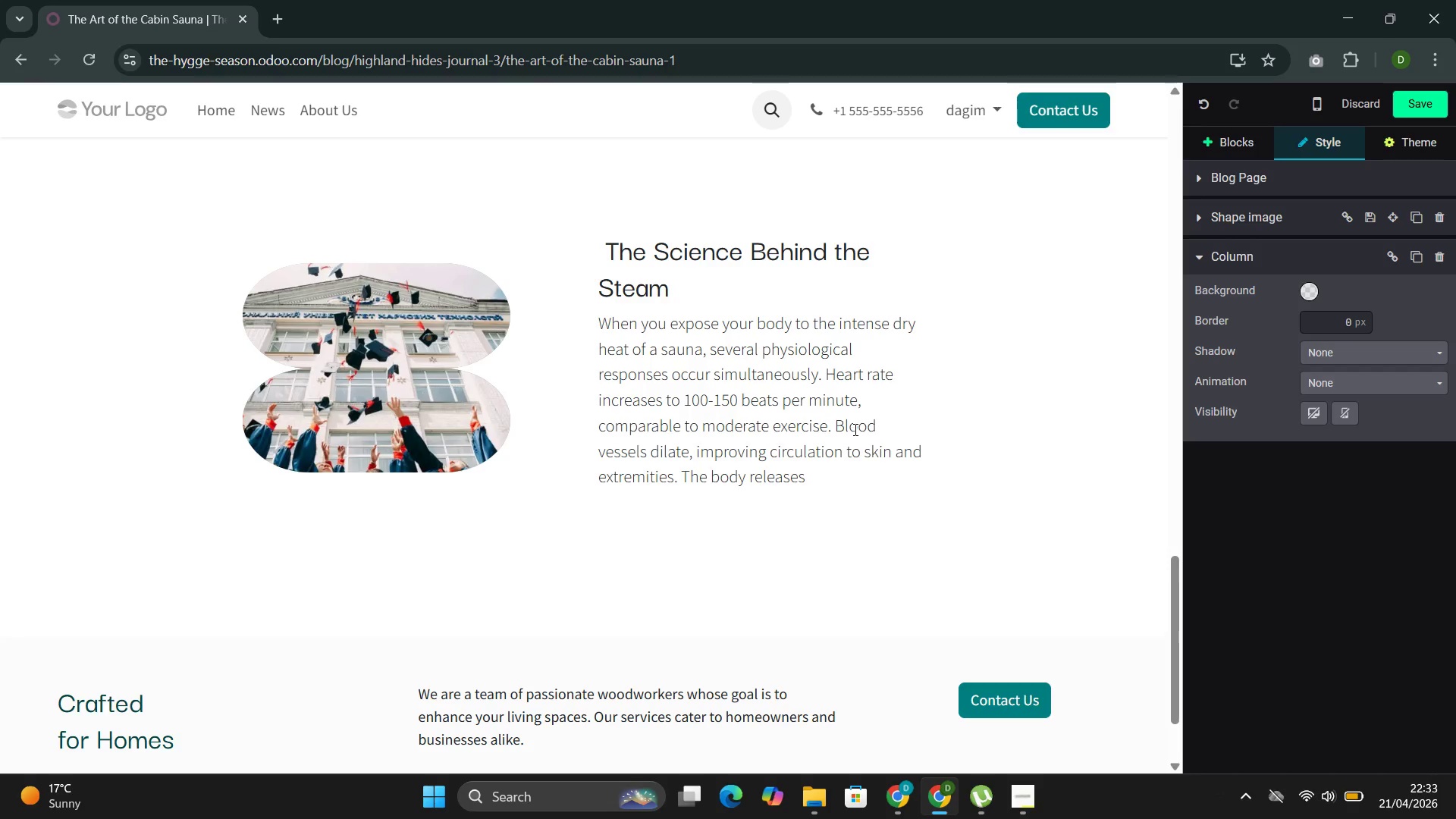 
wait(13.3)
 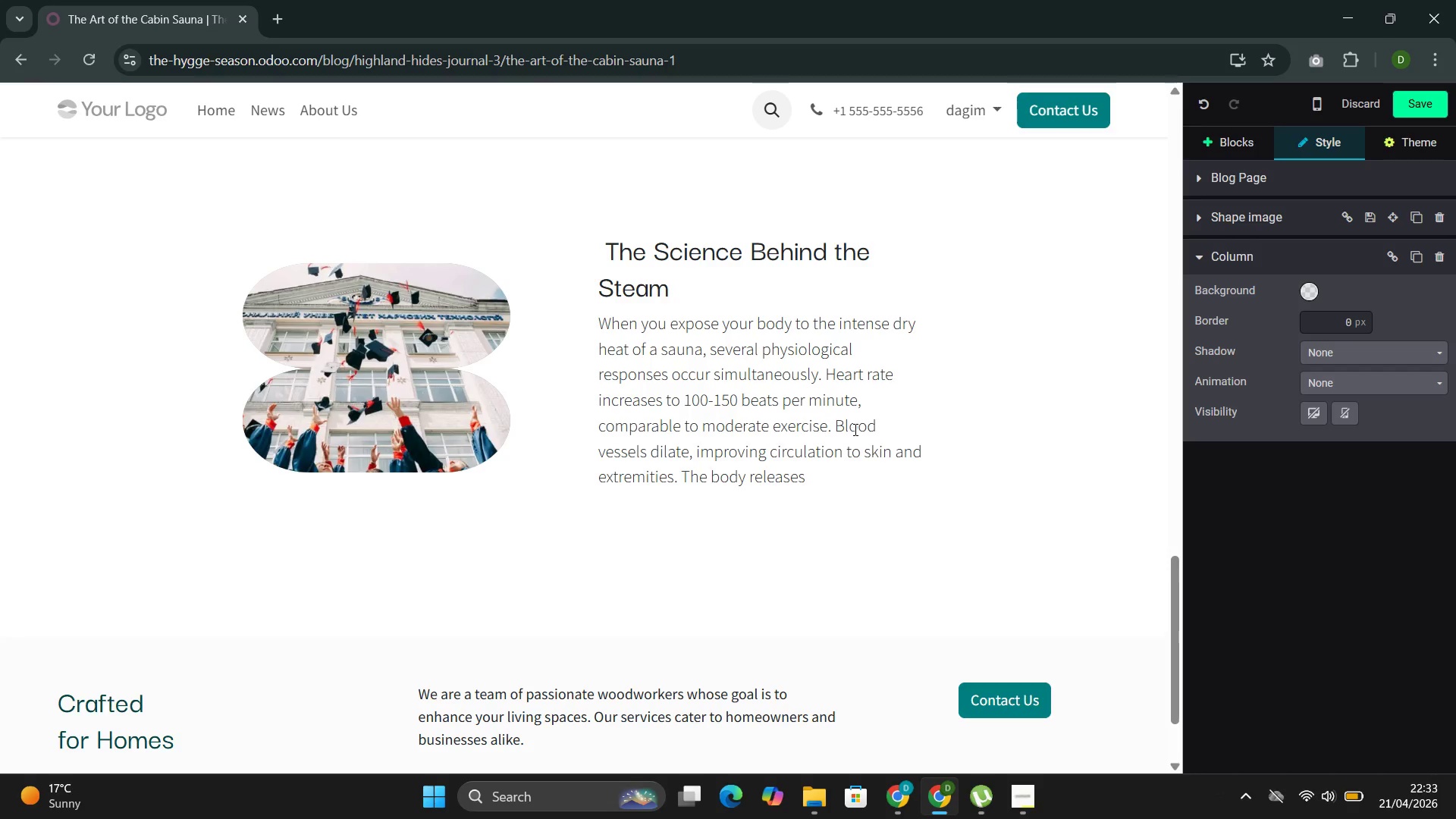 
type(heat shocjk)
key(Backspace)
key(Backspace)
 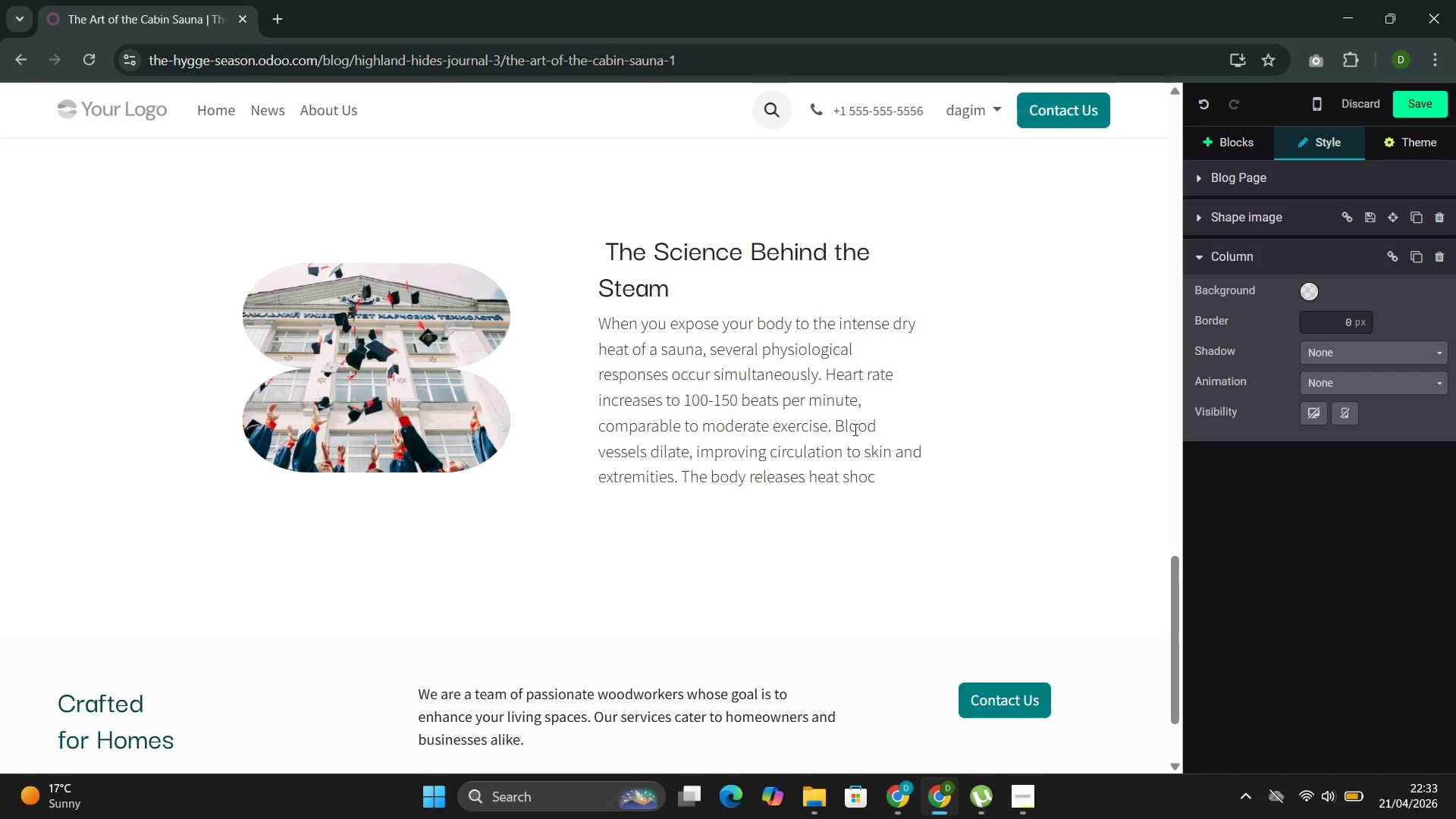 
type(k protein y)
key(Backspace)
type(that repair damaged cells and reduce oxidative stress.)
 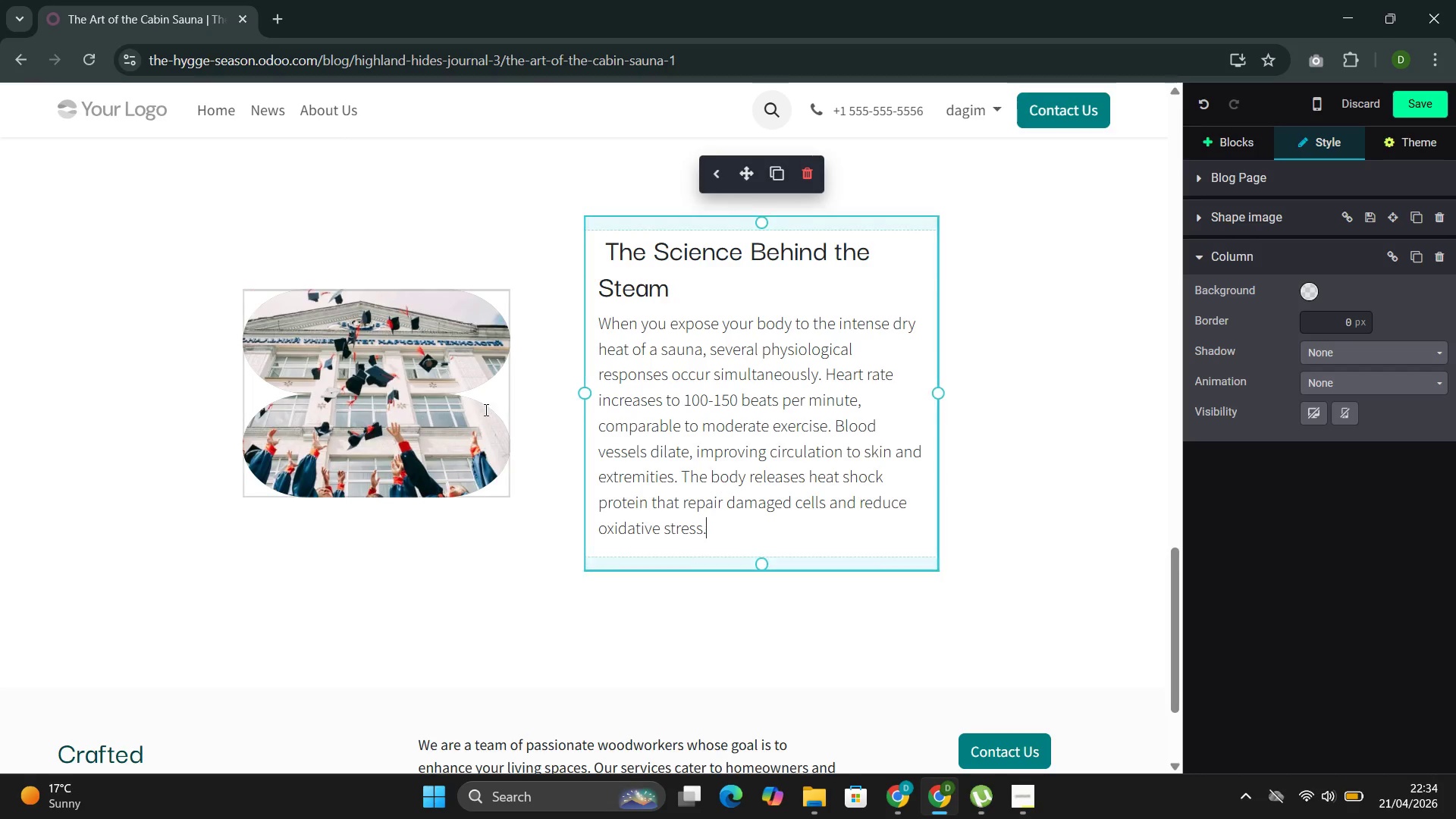 
left_click([463, 410])
 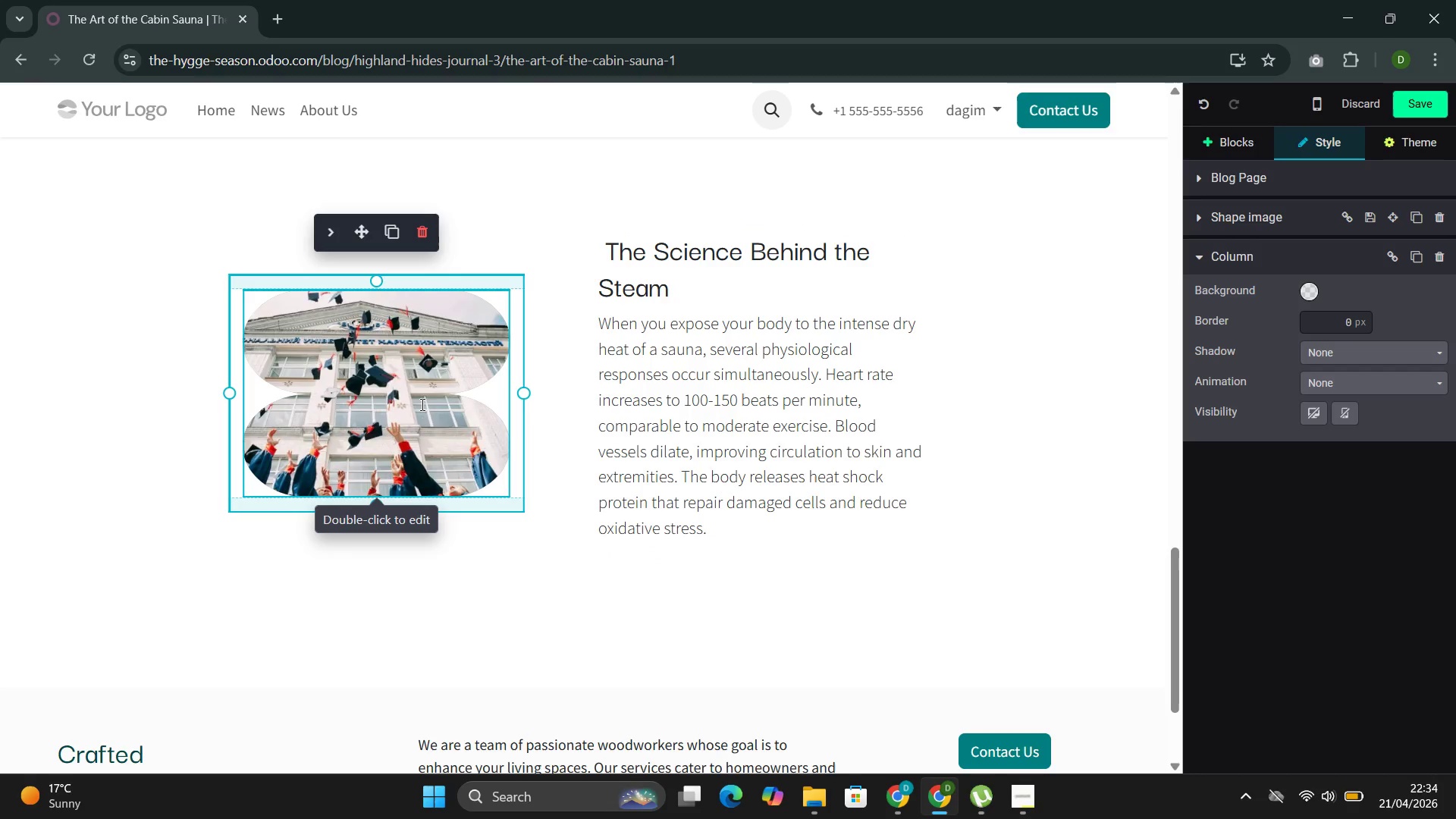 
double_click([421, 404])
 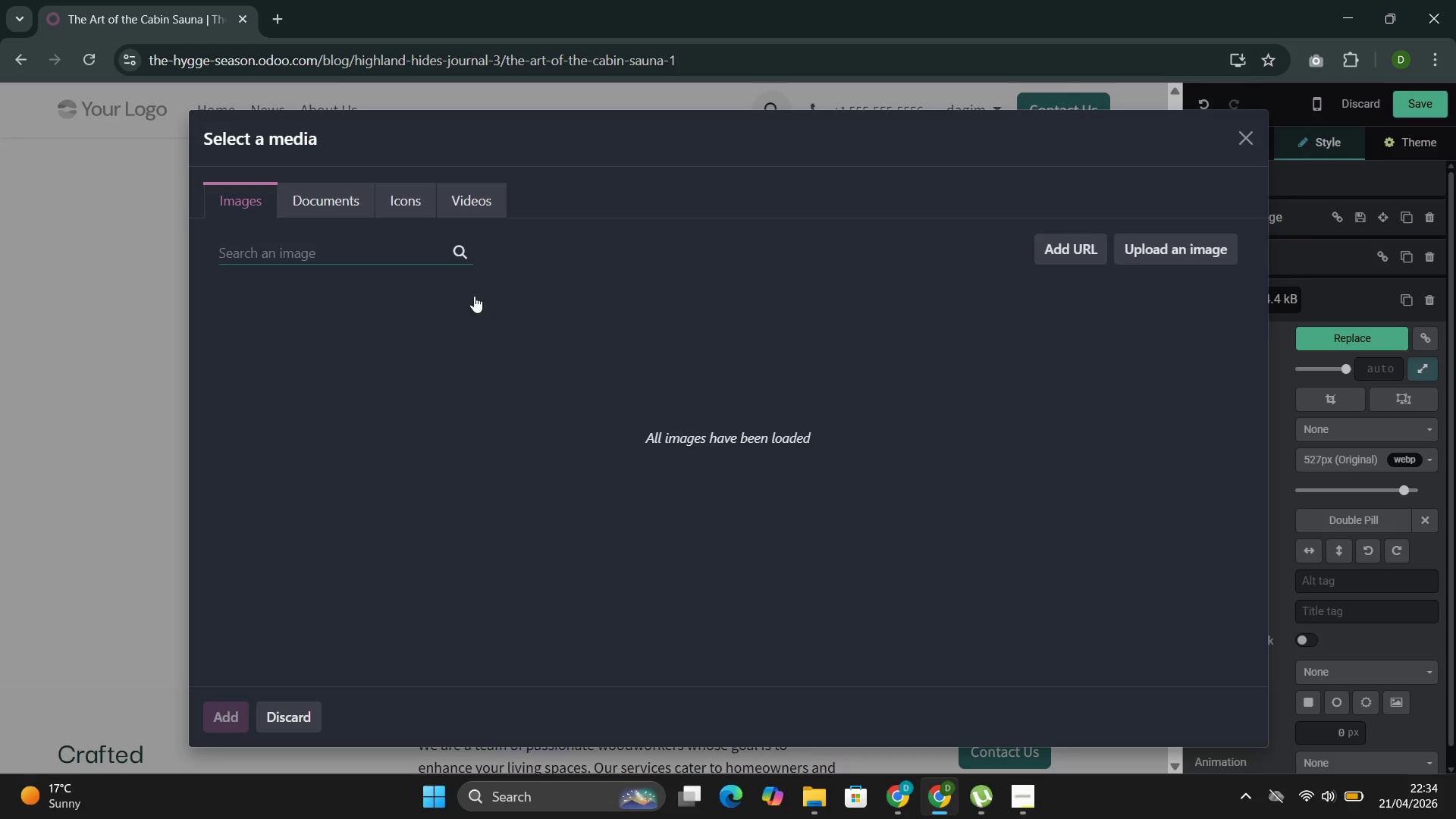 
left_click([422, 249])
 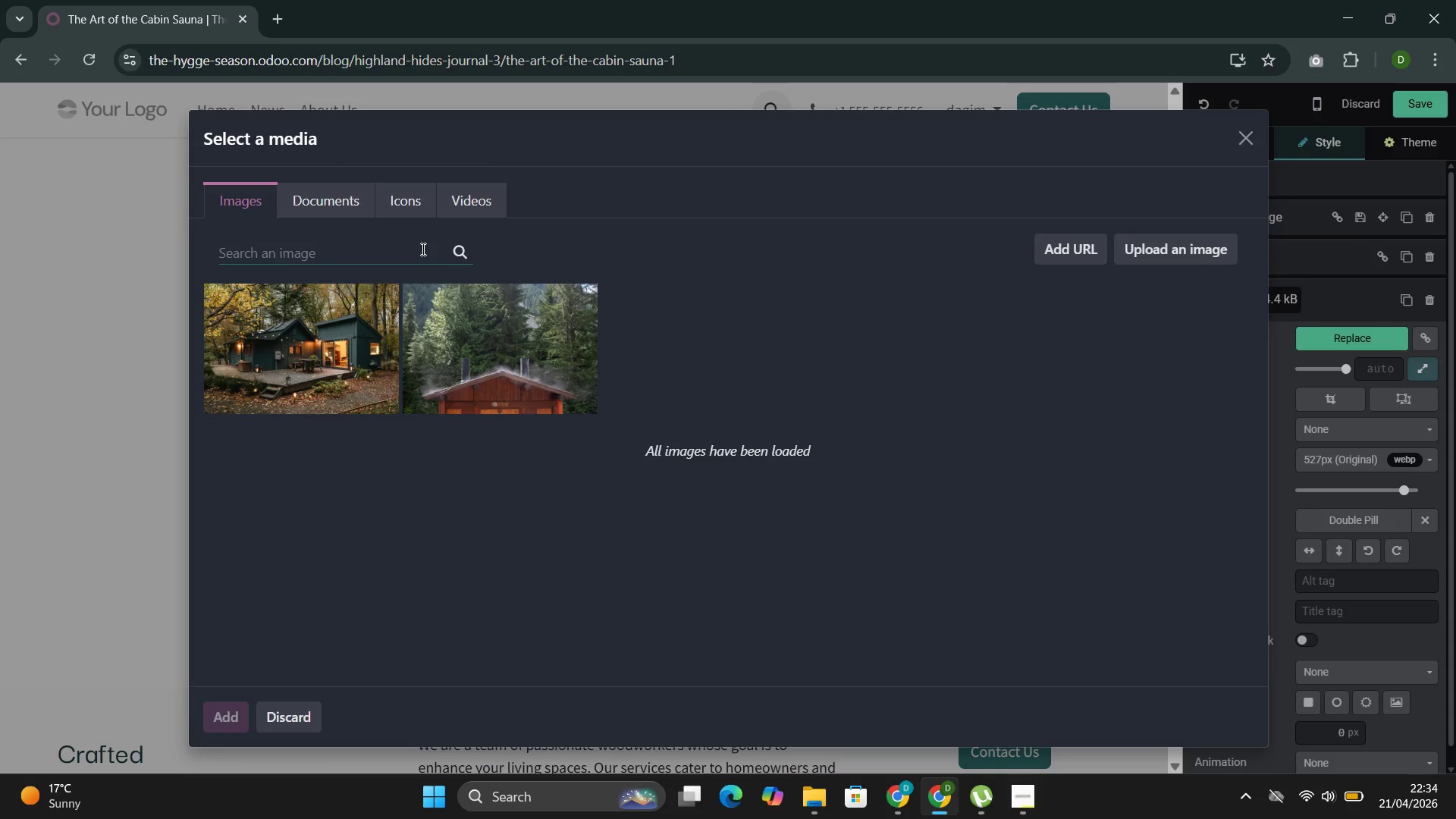 
type(cabin)
 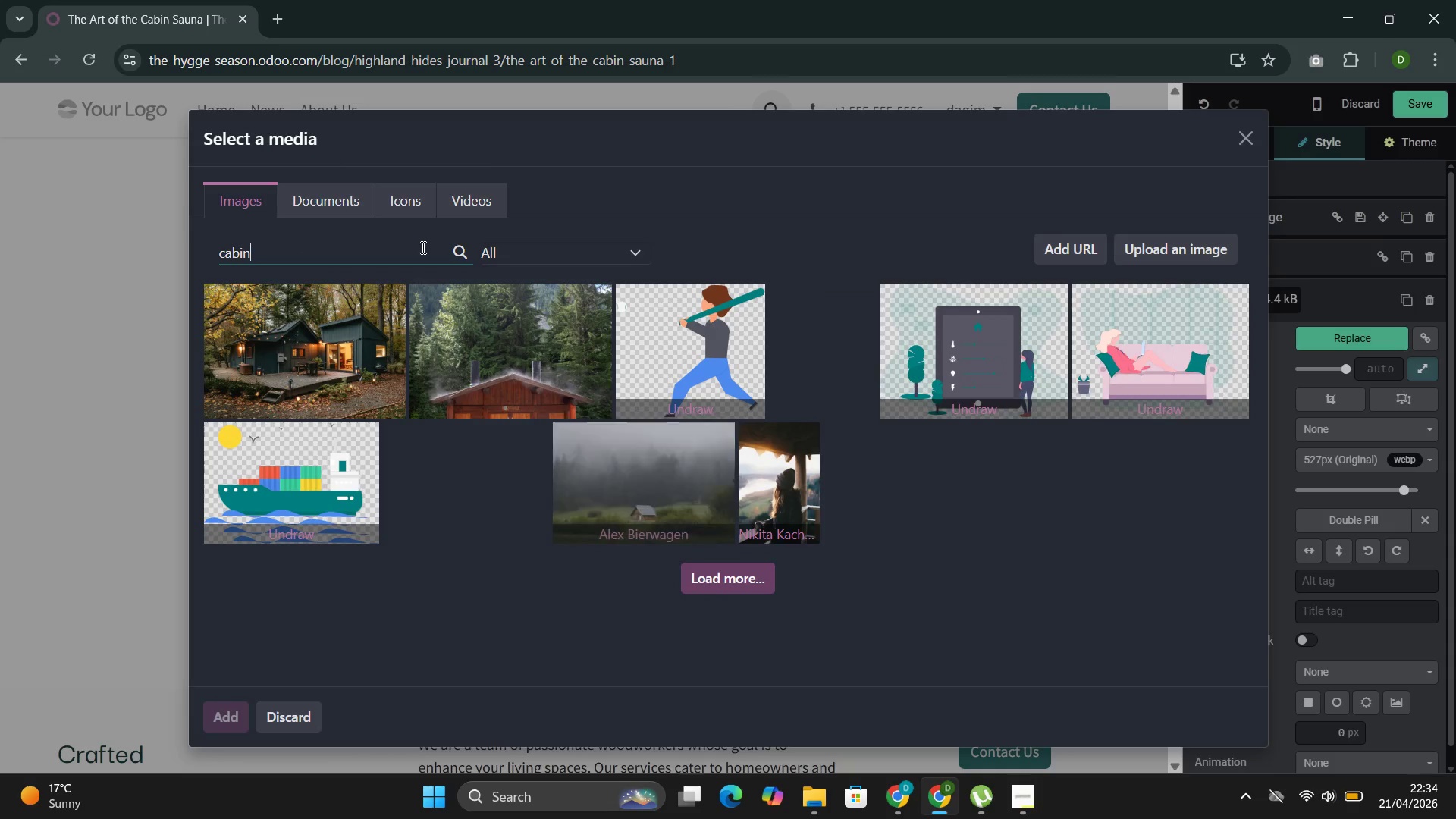 
wait(10.7)
 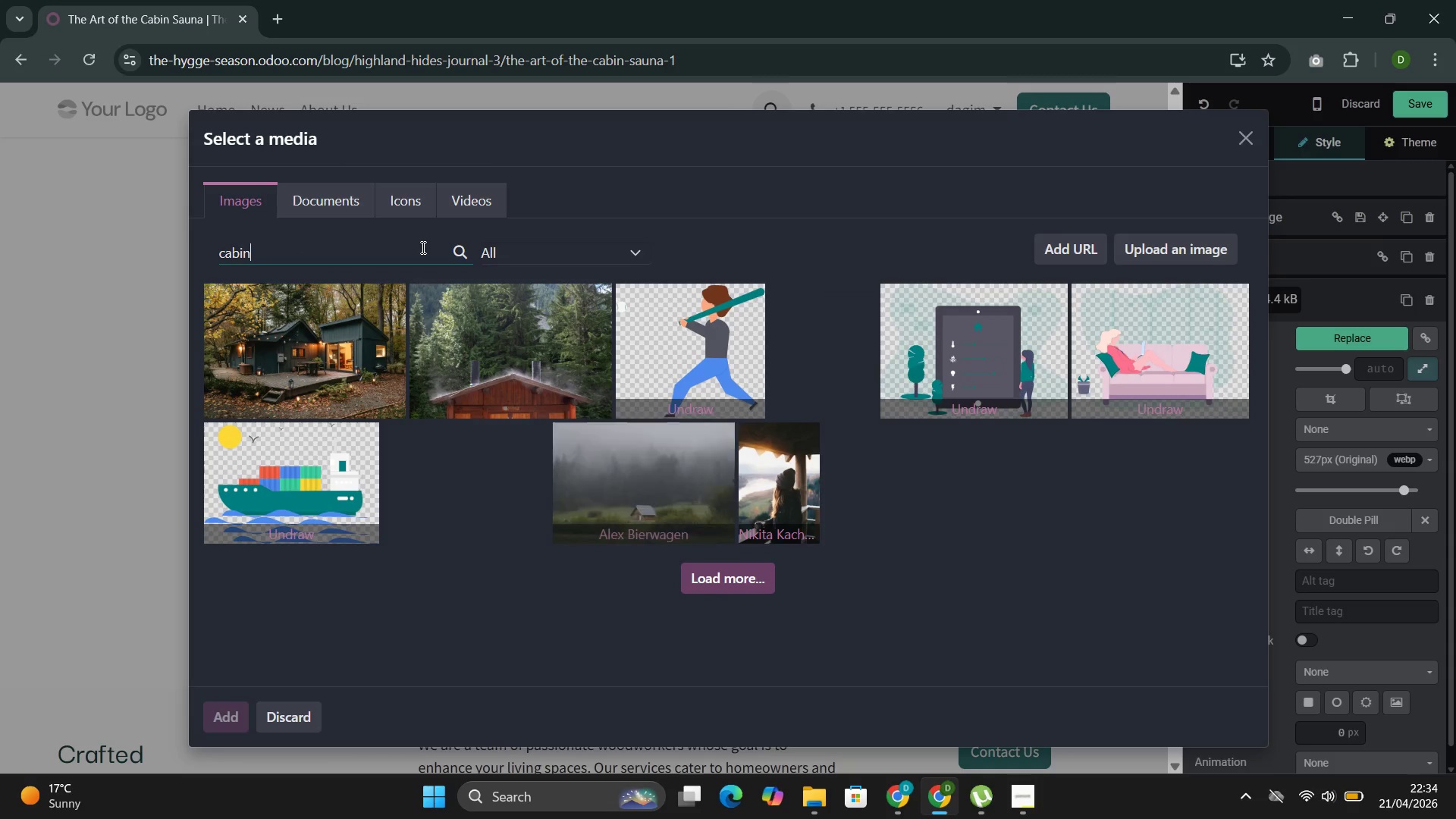 
key(ArrowLeft)
 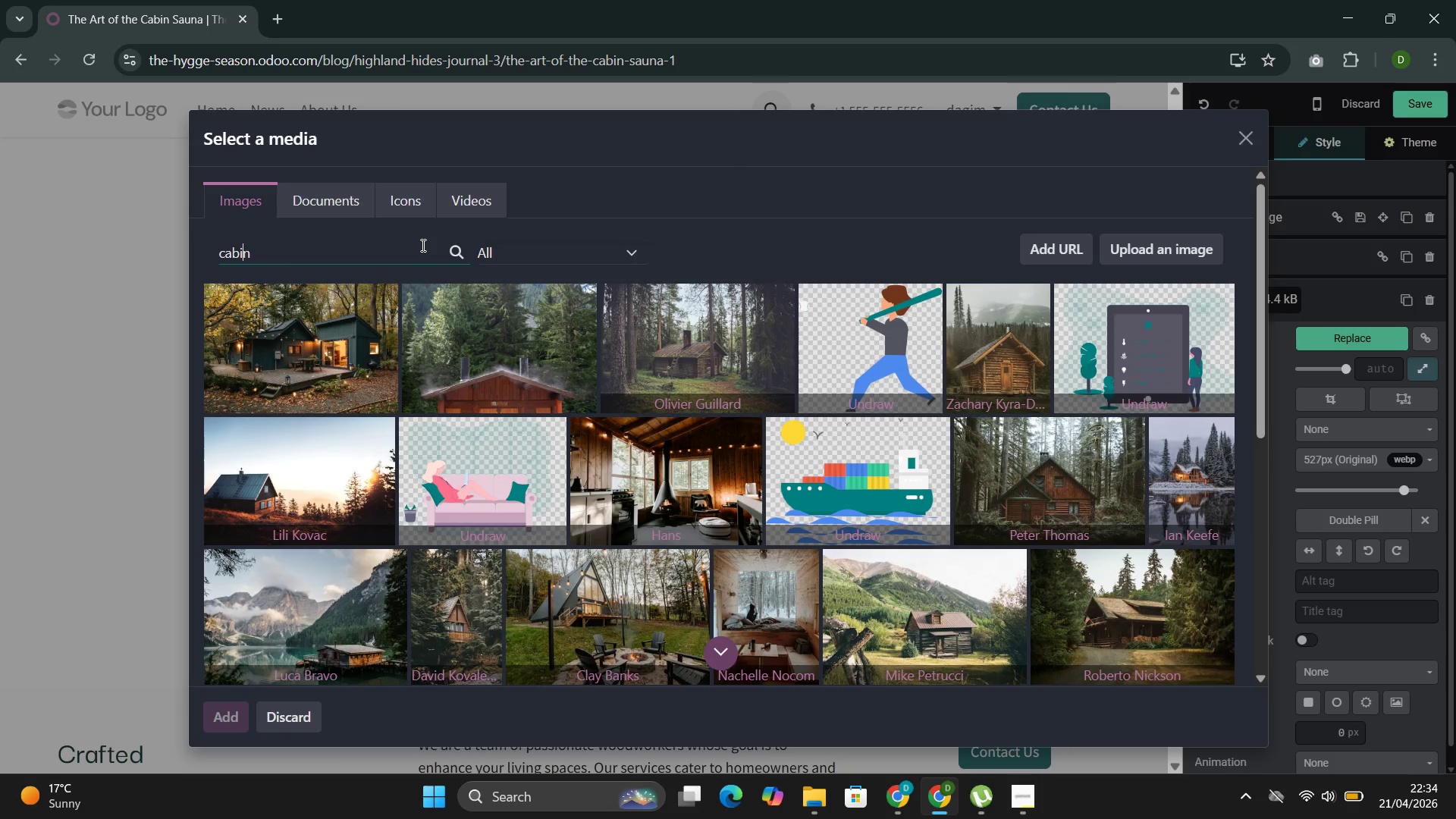 
key(ArrowLeft)
 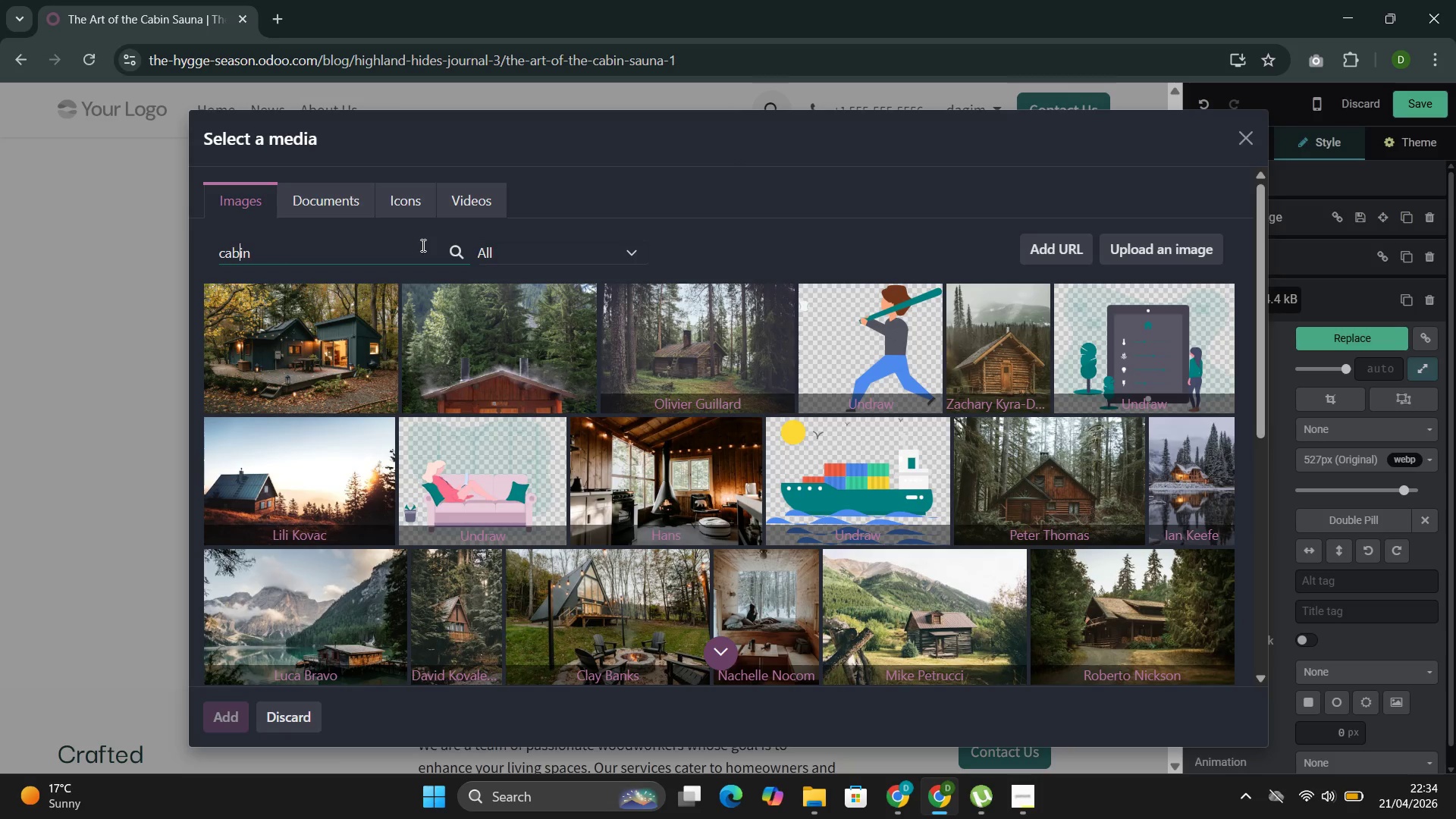 
key(ArrowLeft)
 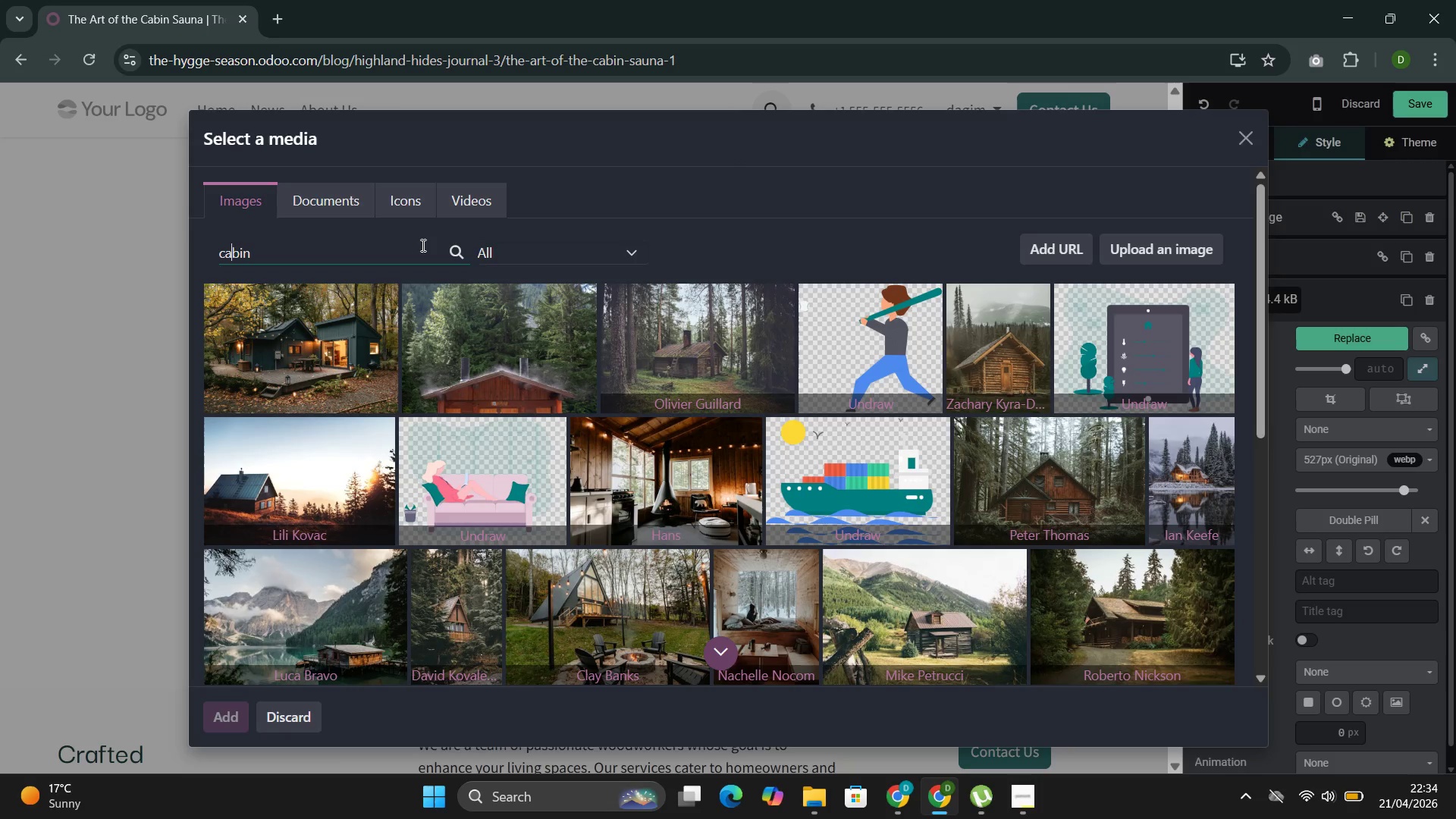 
key(ArrowLeft)
 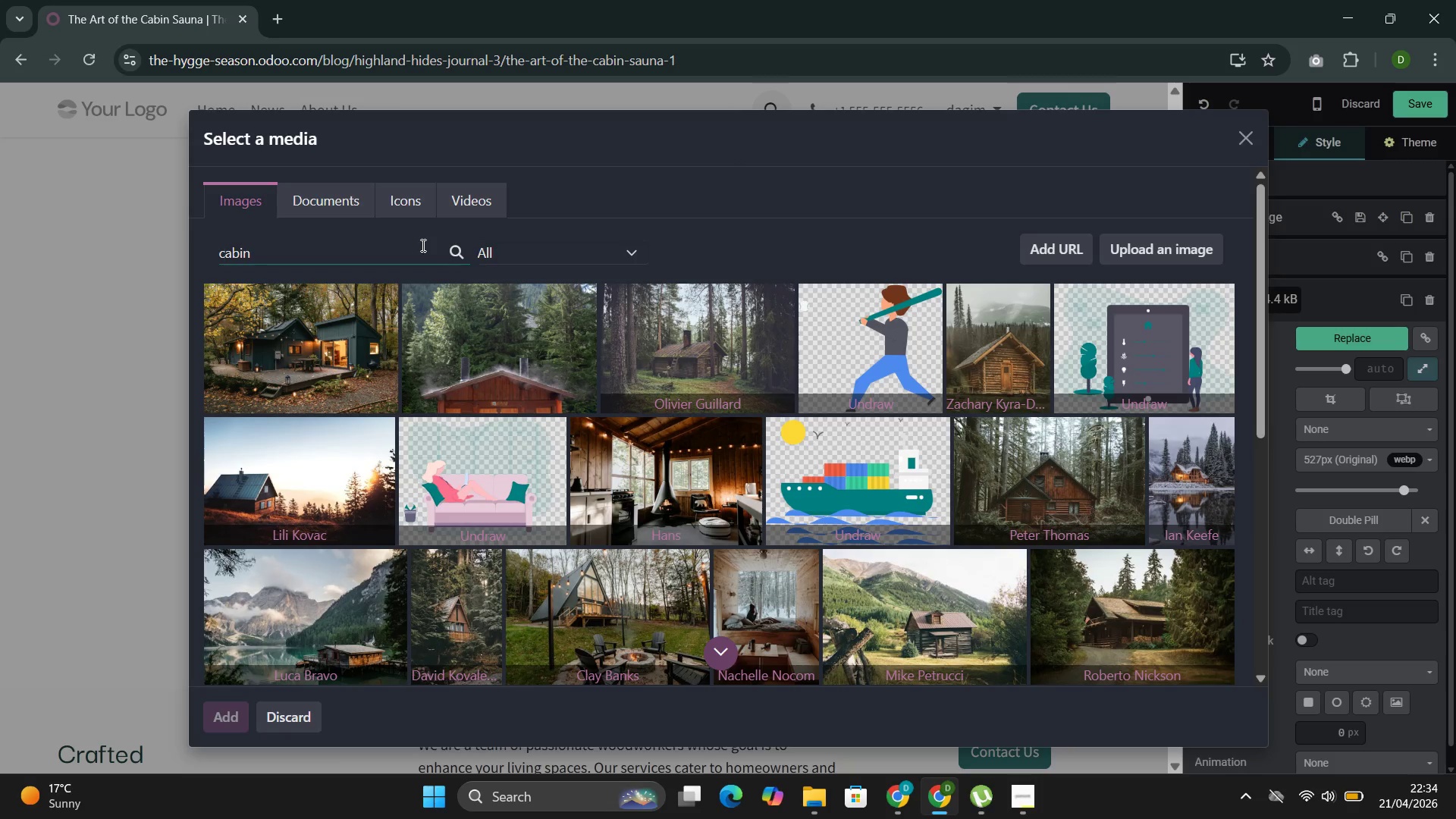 
key(ArrowLeft)
 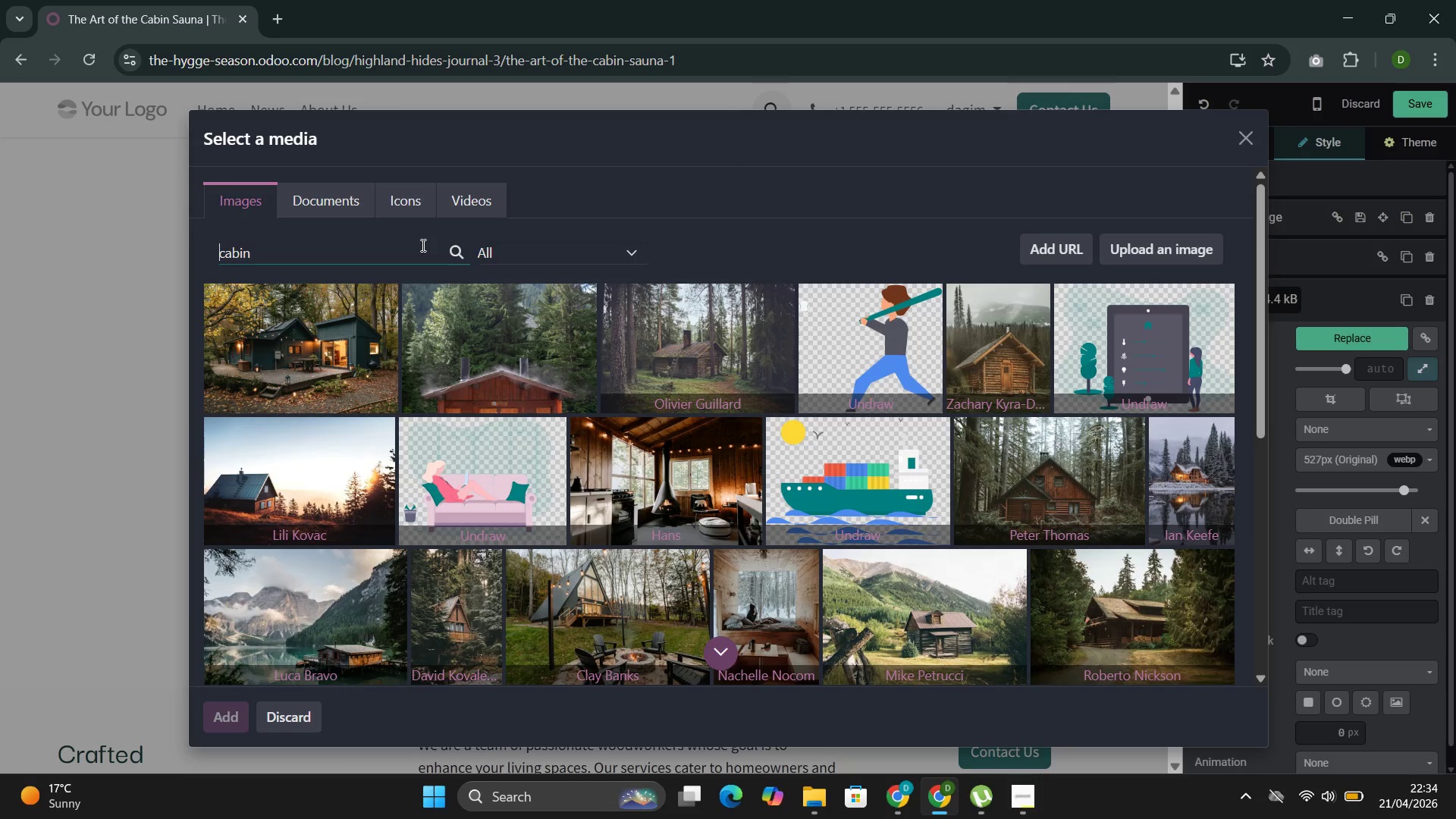 
type(inte)
 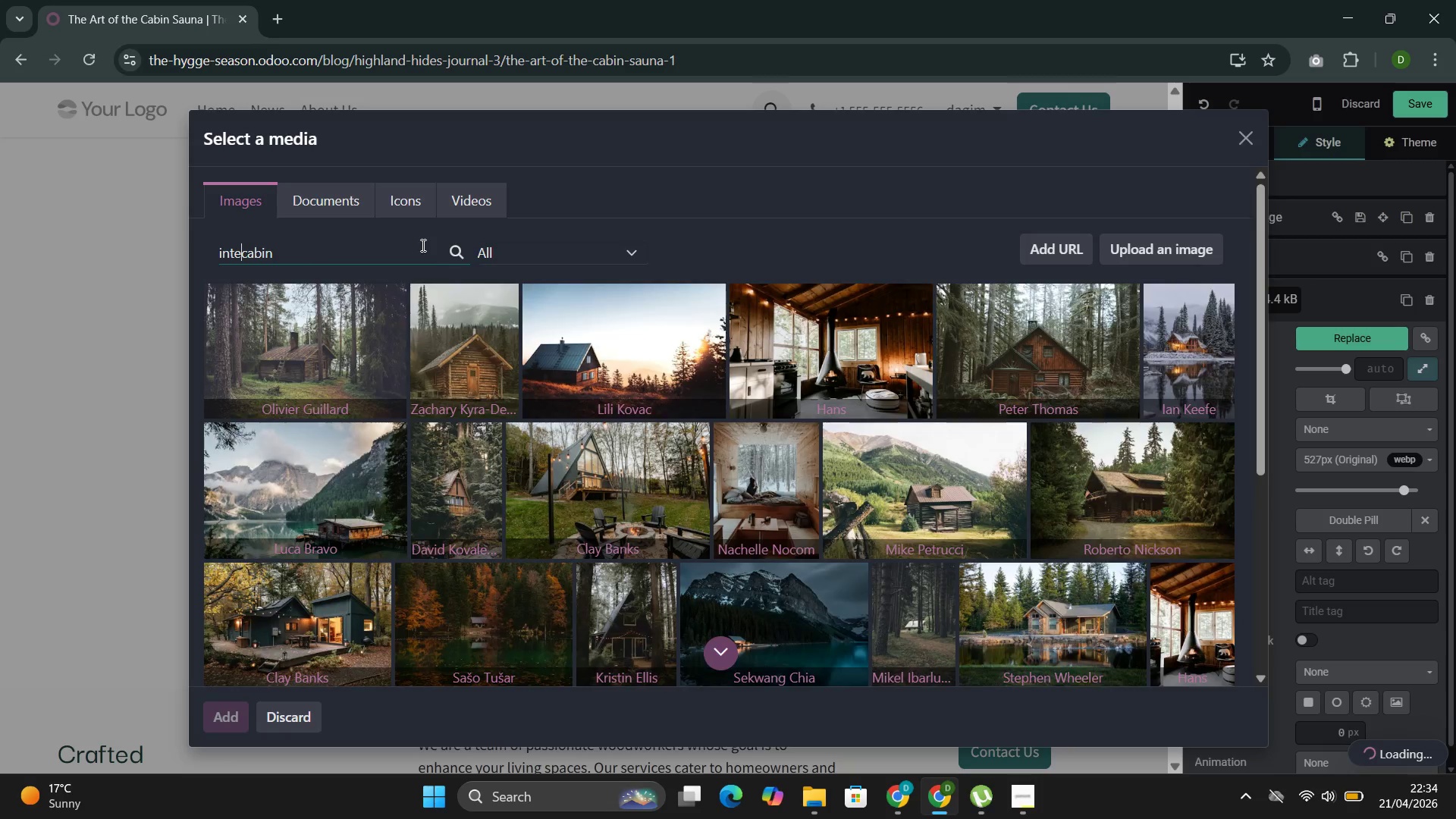 
type(rior )
 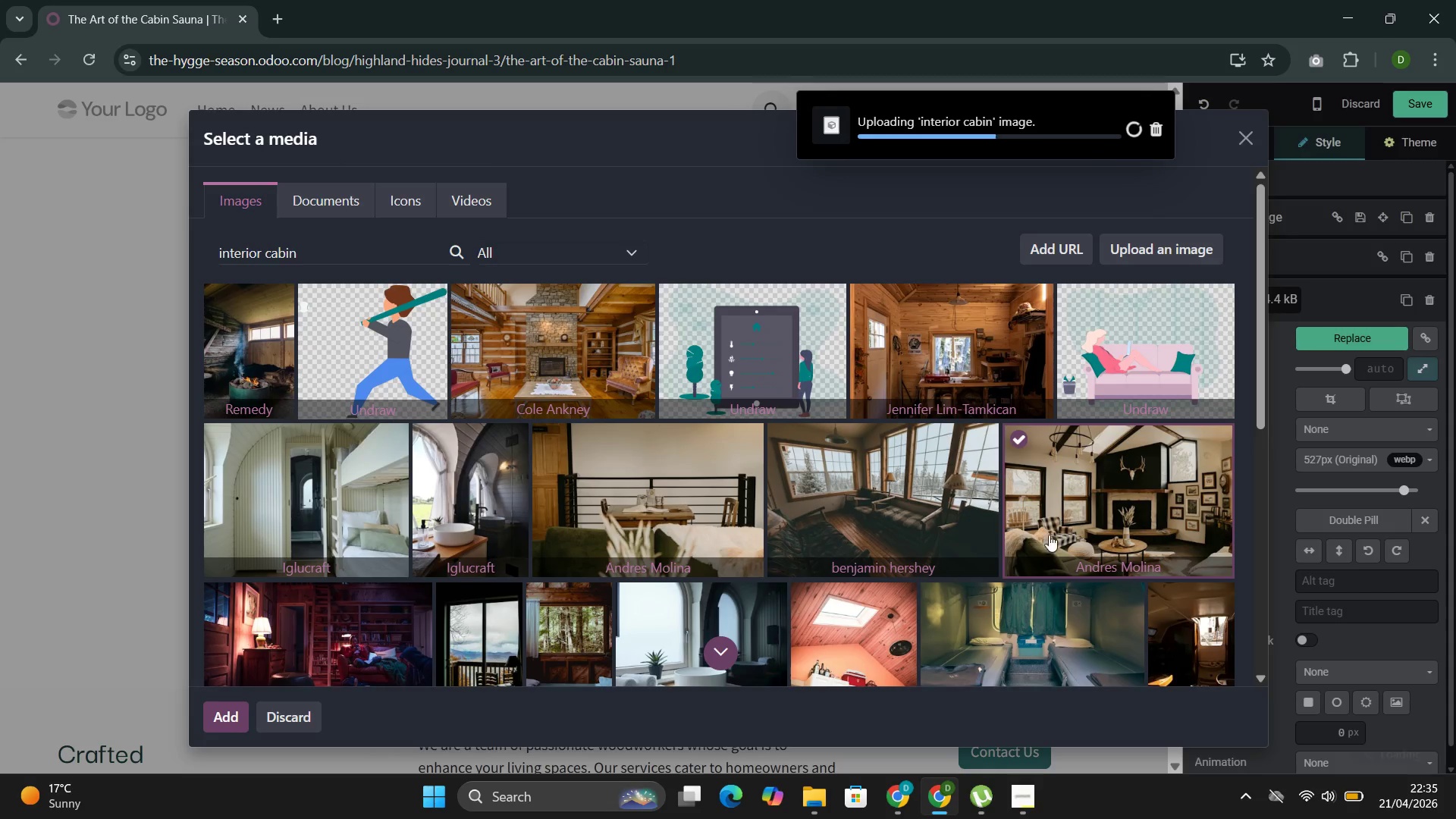 
wait(19.56)
 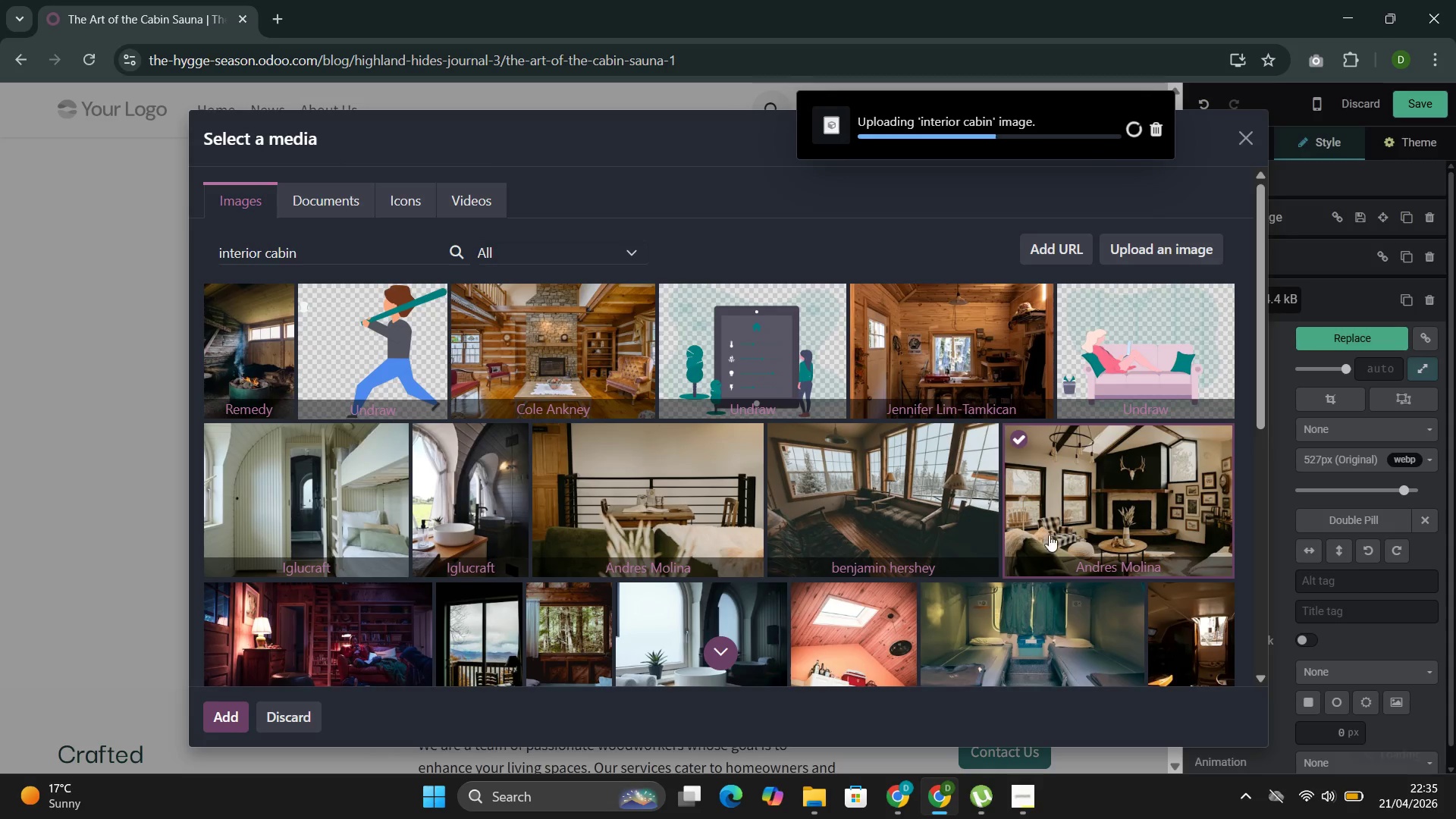 
left_click_drag(start_coordinate=[317, 258], to_coordinate=[209, 264])
 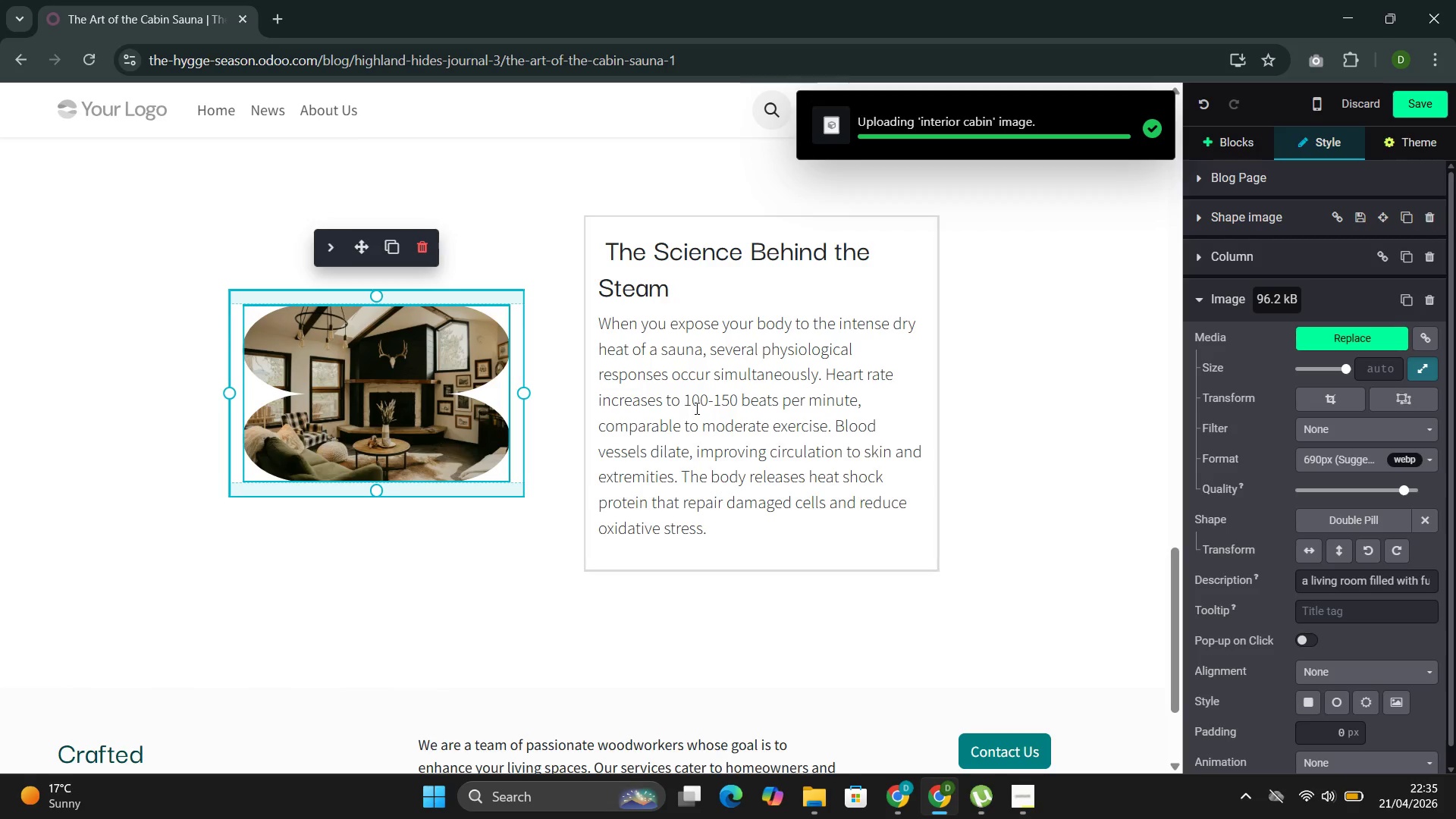 
scroll: coordinate [712, 494], scroll_direction: up, amount: 16.0
 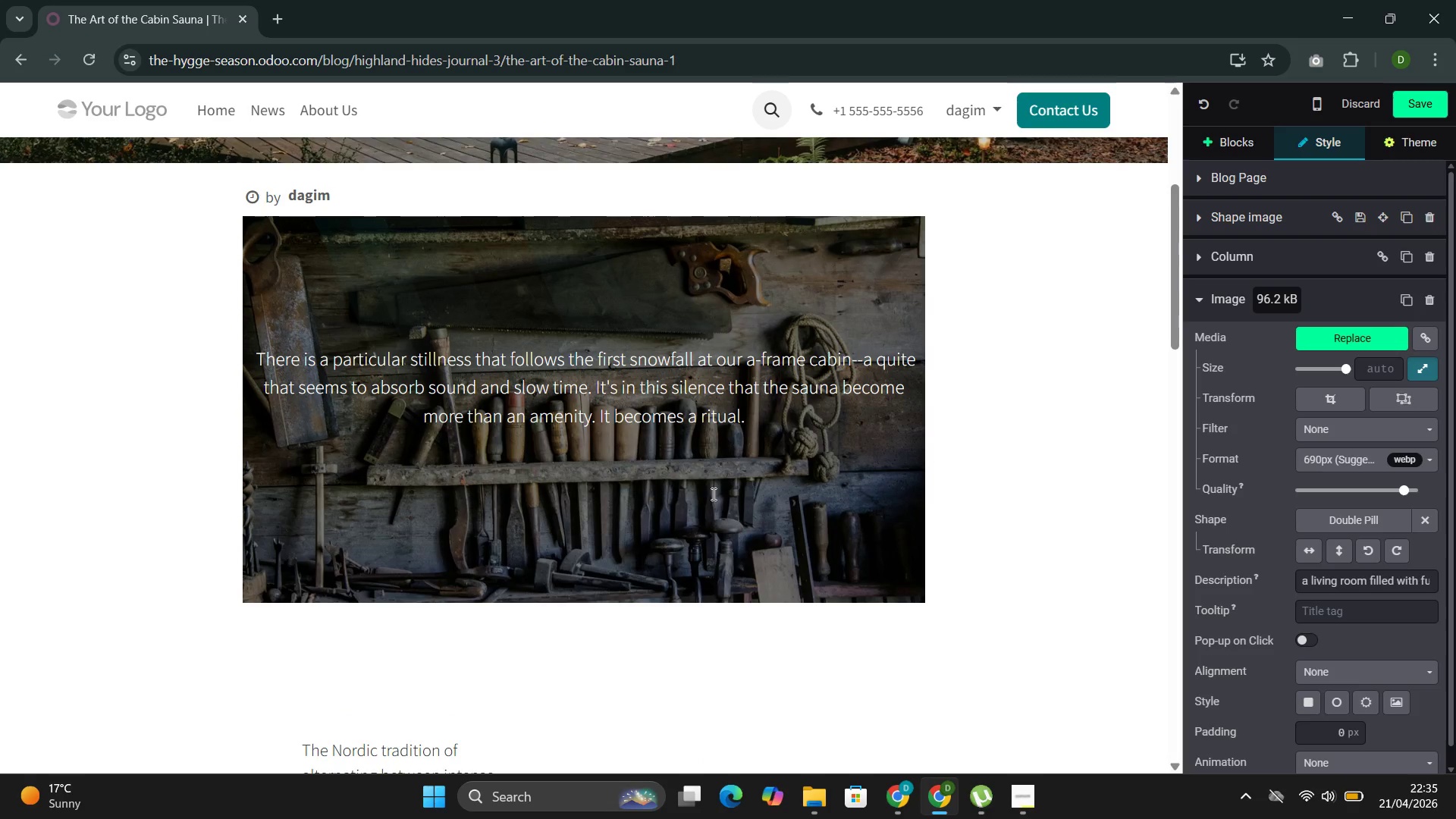 
scroll: coordinate [712, 494], scroll_direction: down, amount: 1.0
 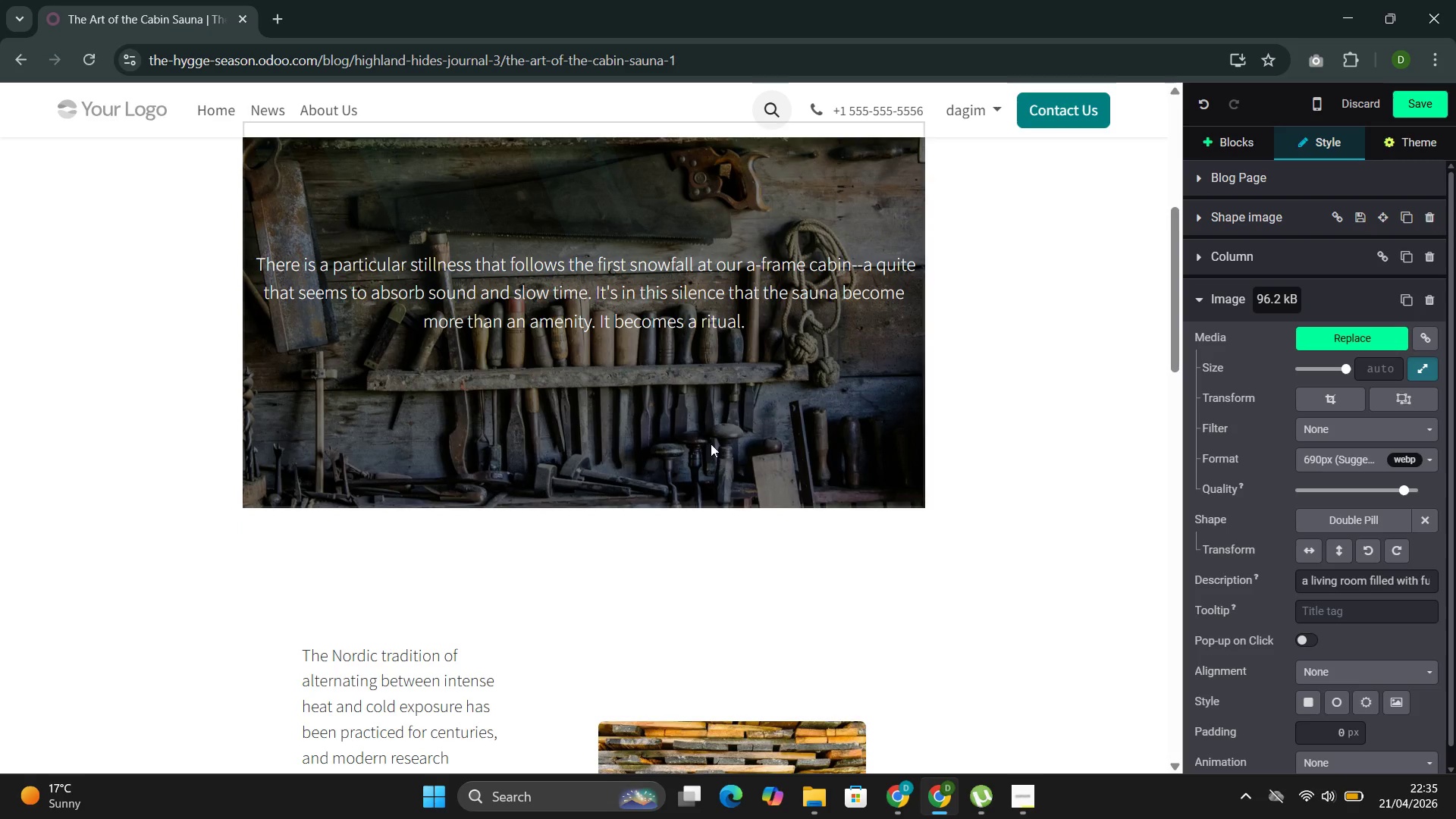 
left_click([711, 438])
 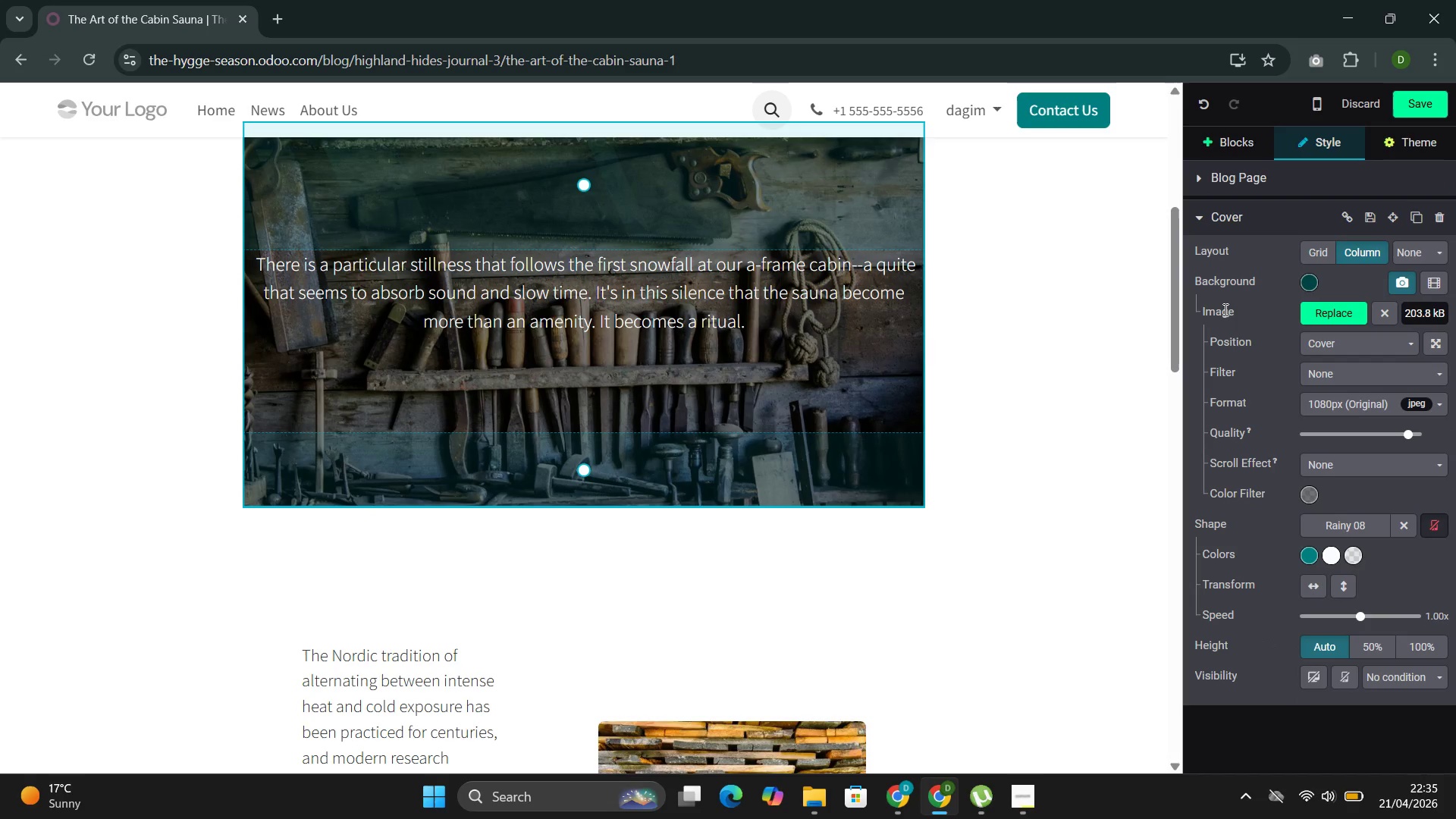 
left_click([1332, 307])
 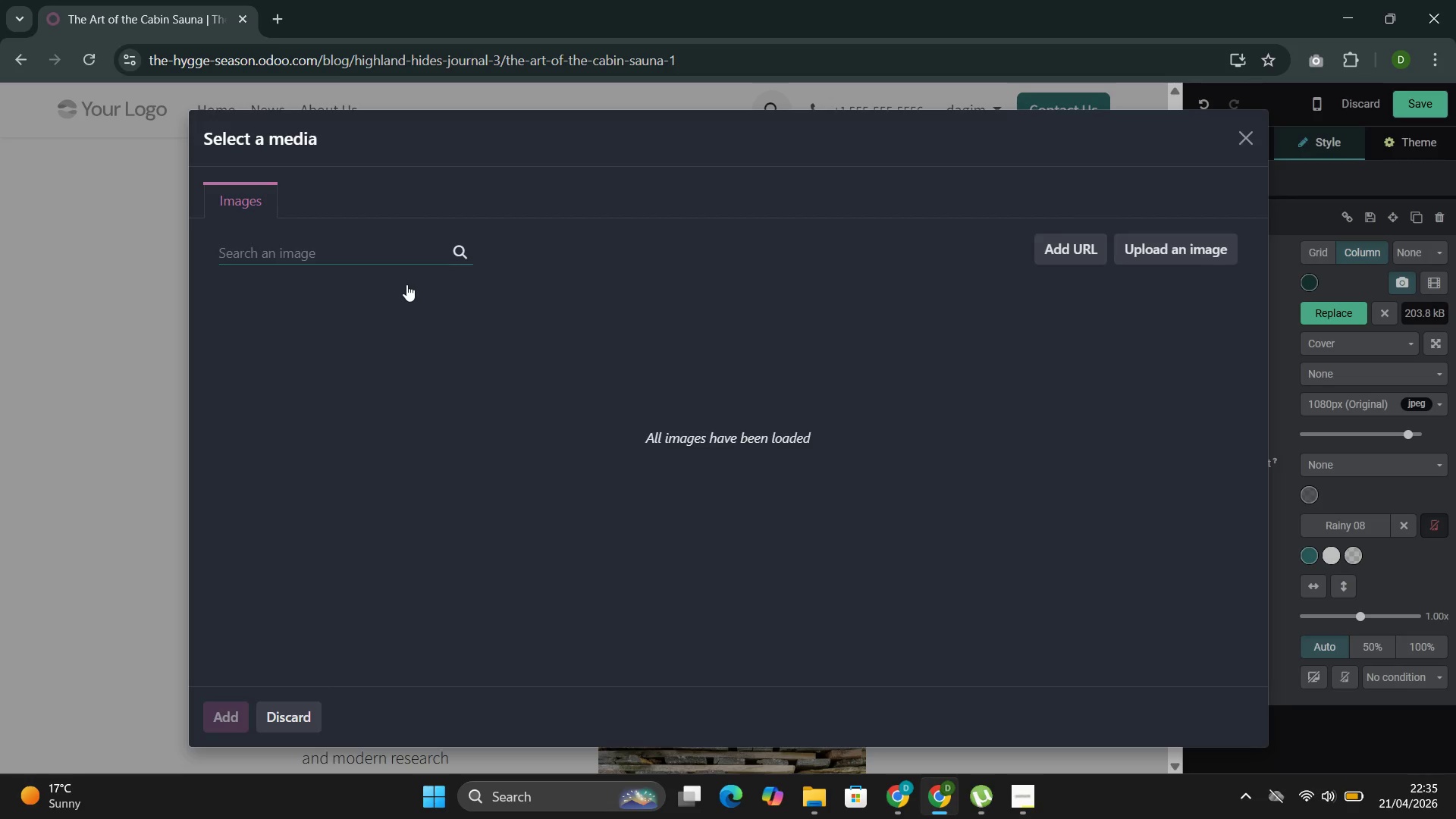 
left_click([389, 260])
 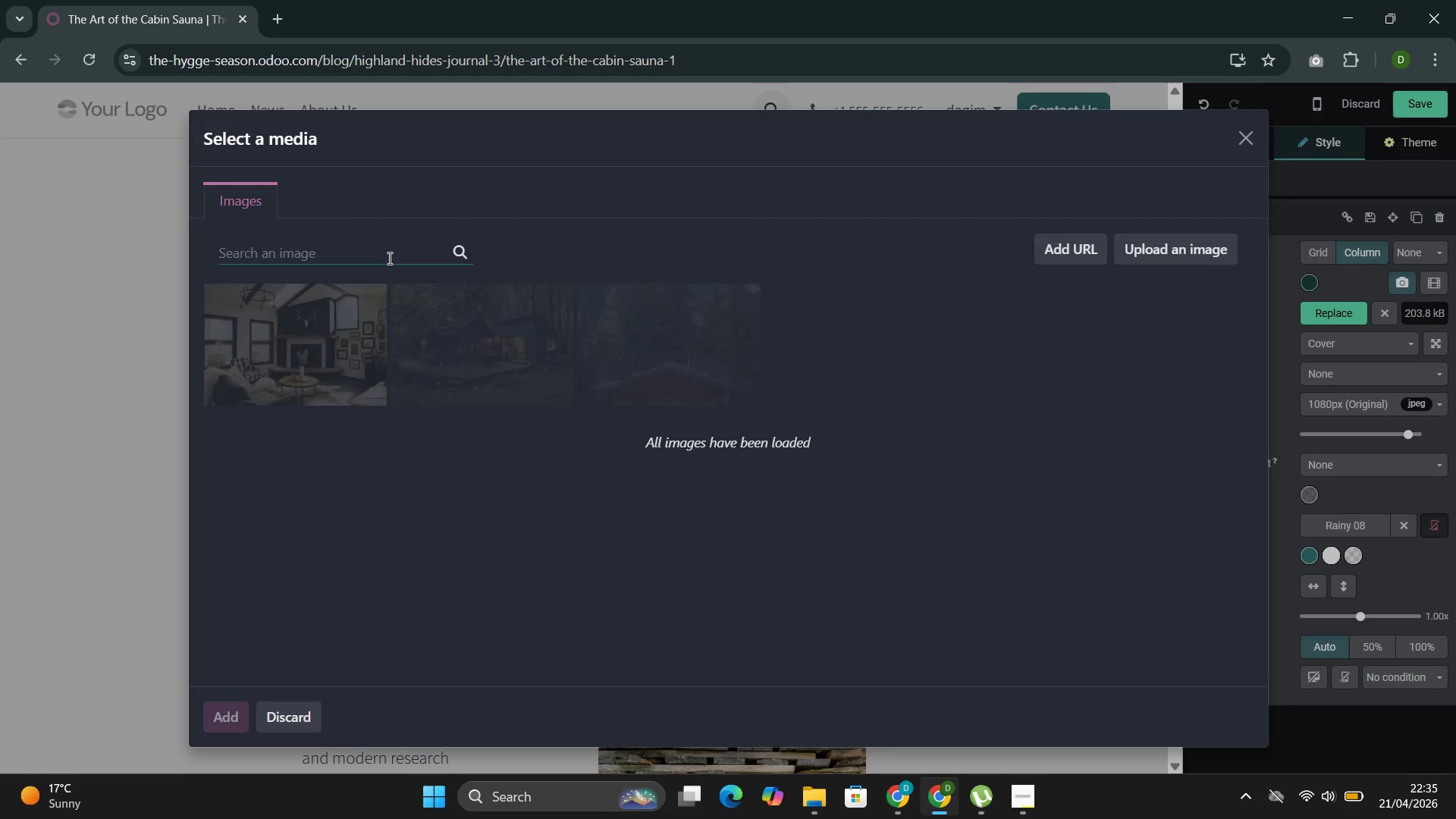 
type(inte)
 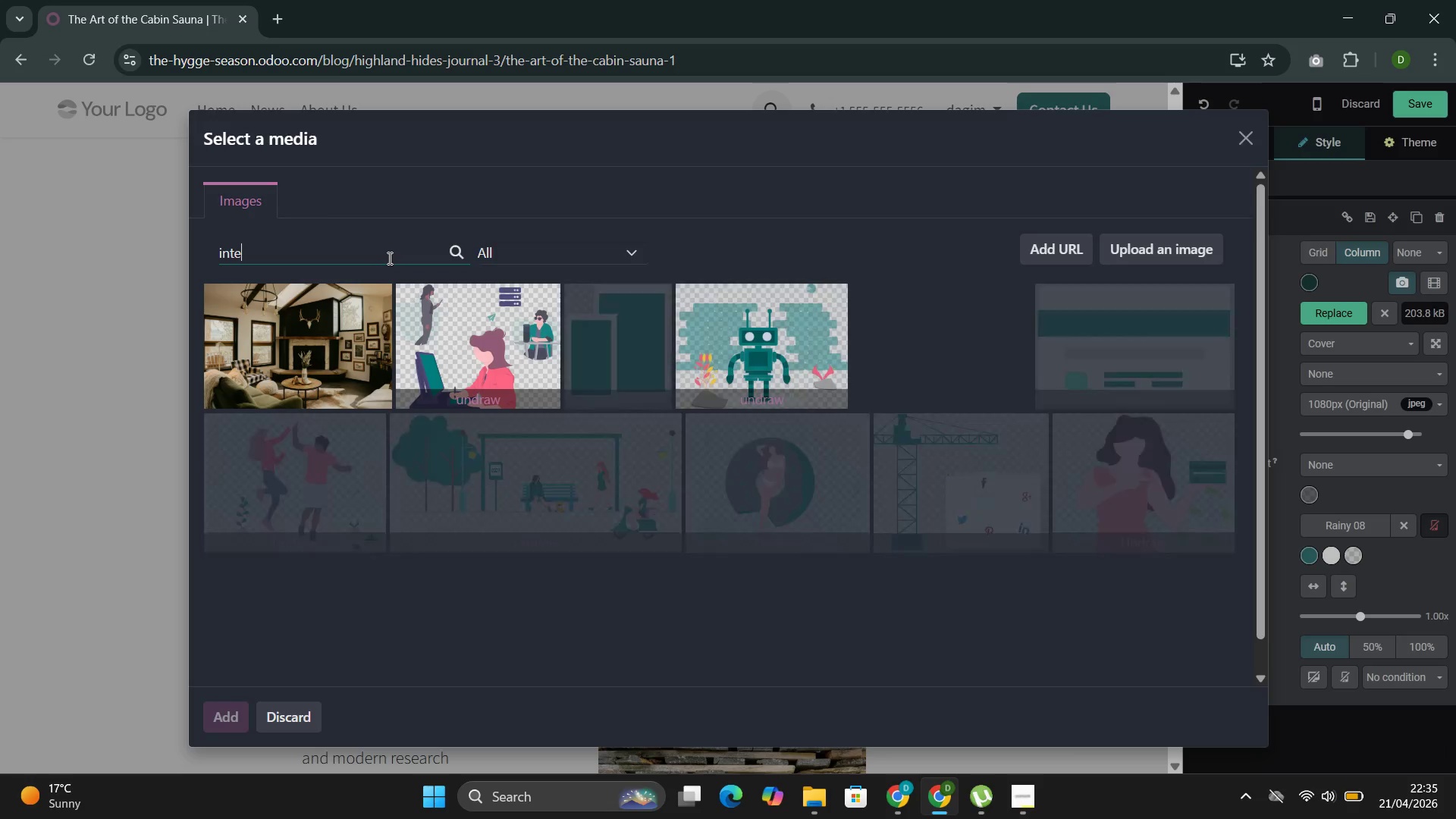 
wait(6.42)
 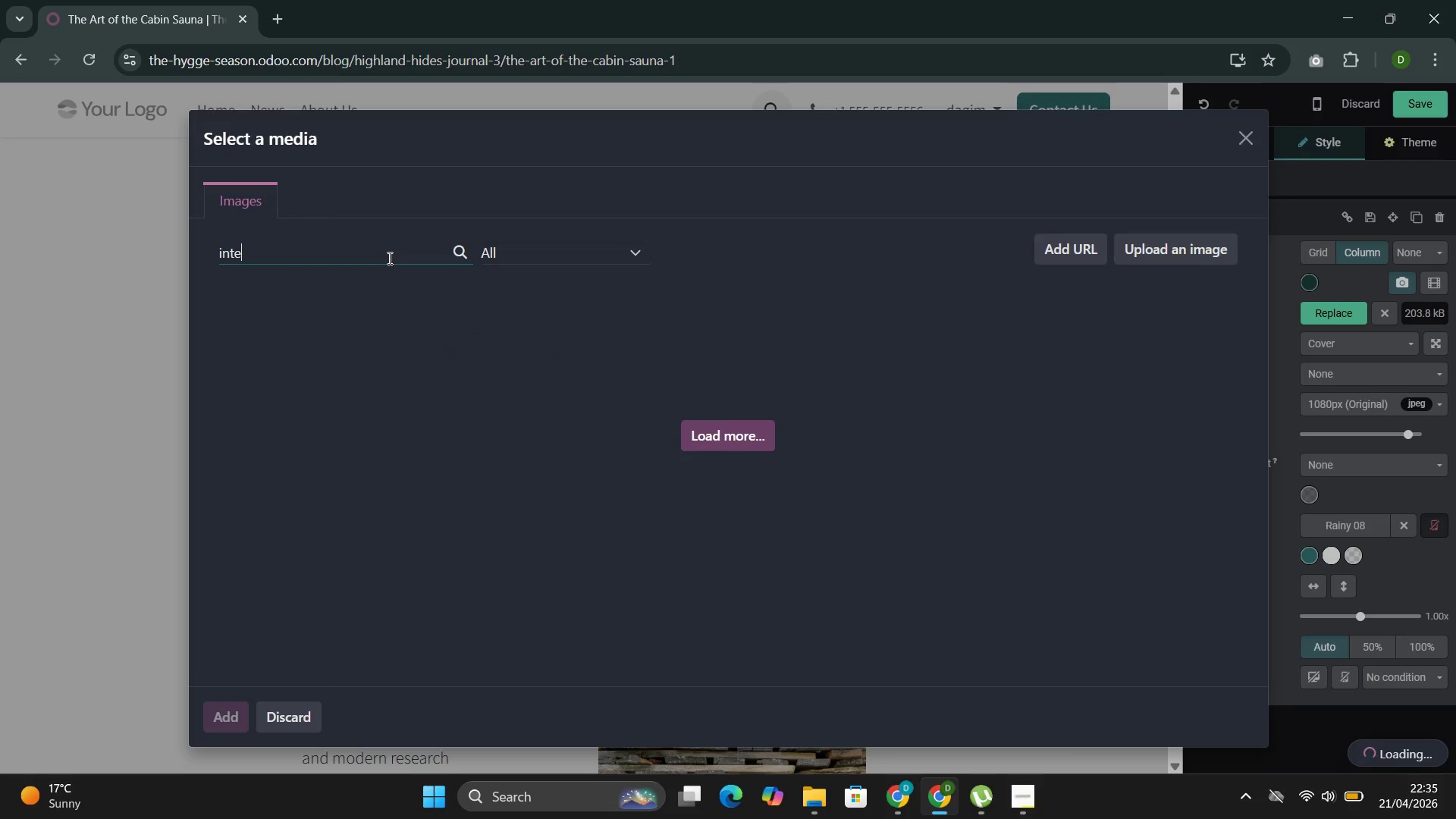 
type(rior of cabin)
 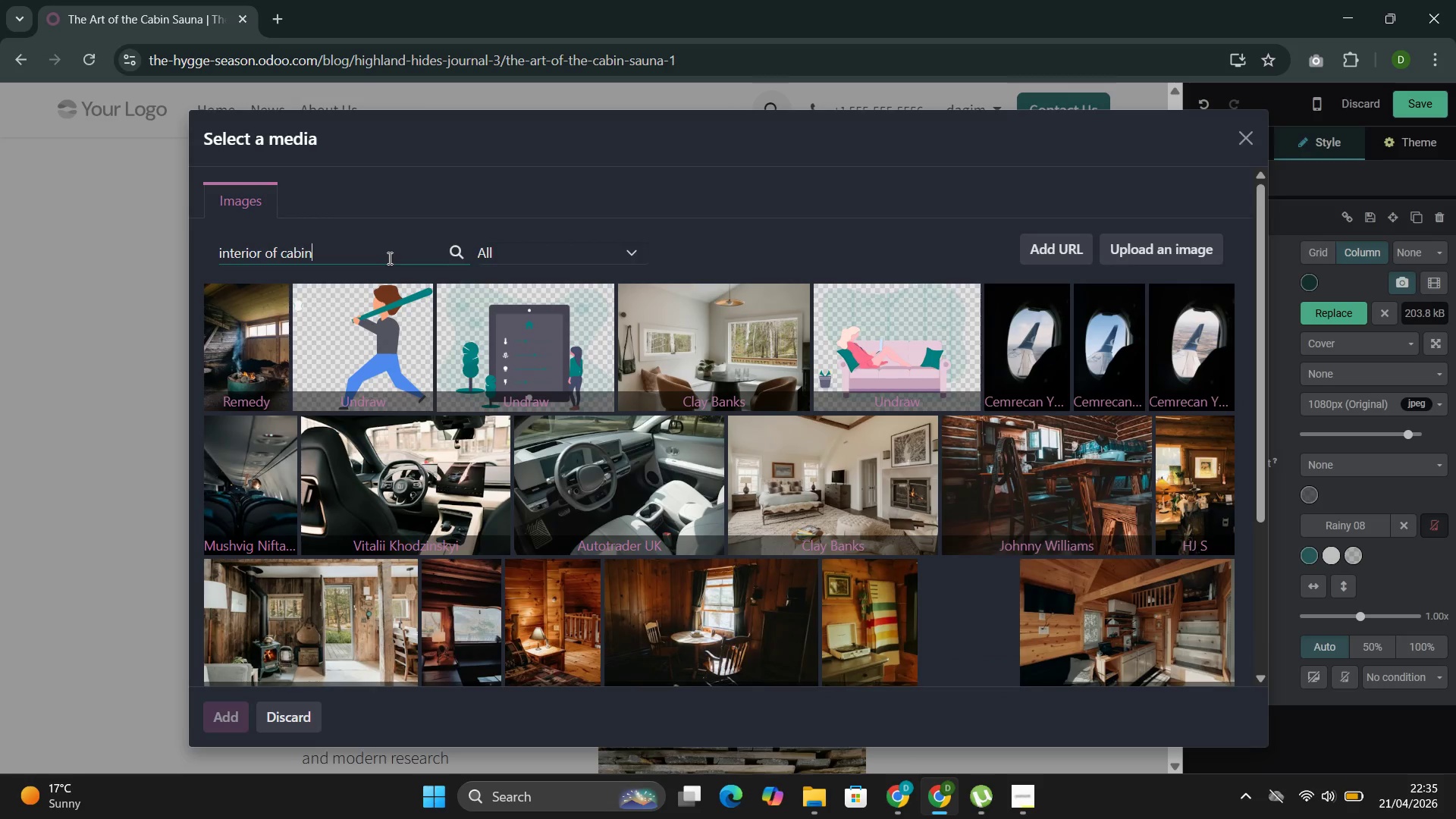 
wait(10.58)
 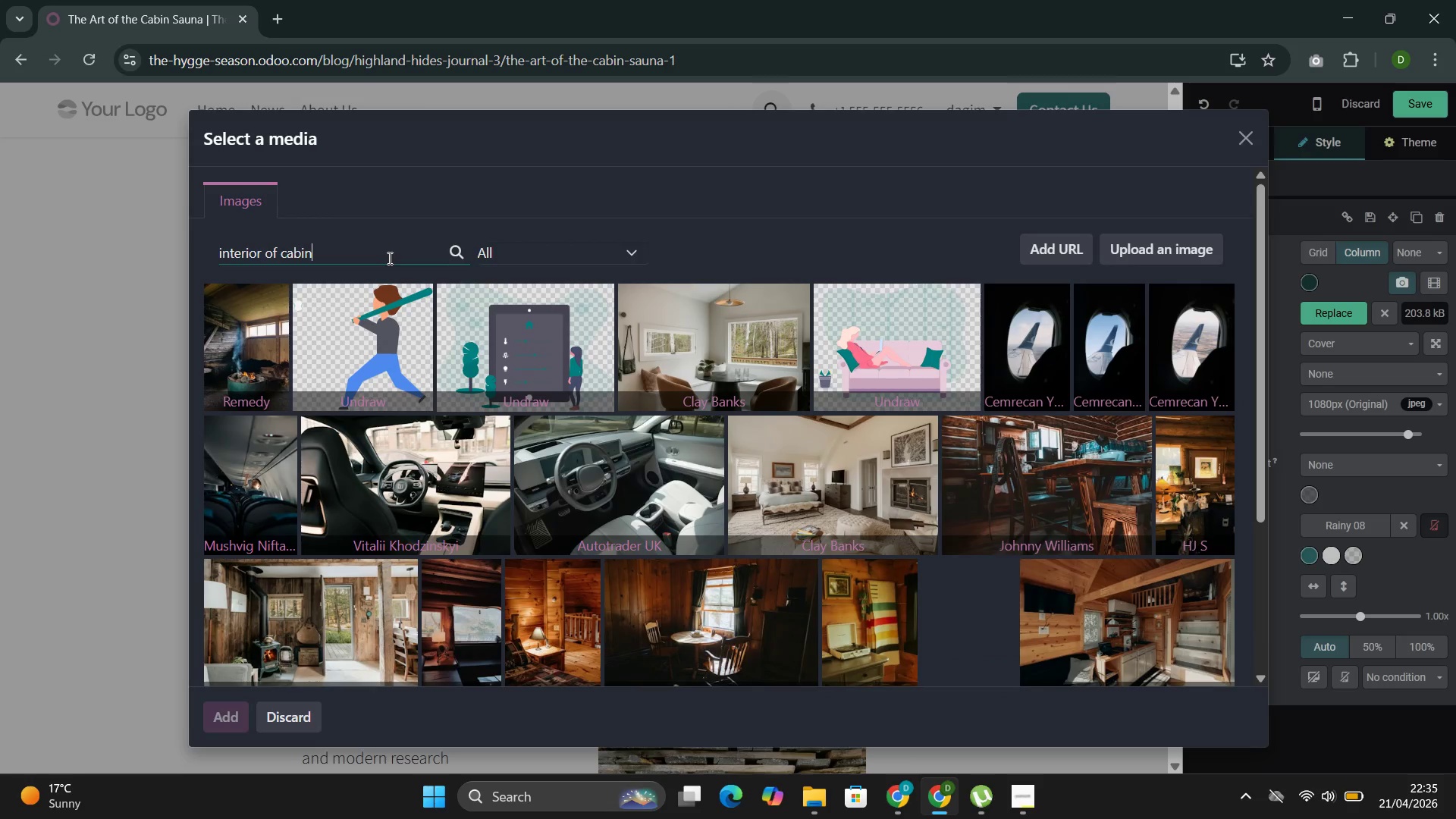 
scroll: coordinate [676, 439], scroll_direction: down, amount: 2.0
 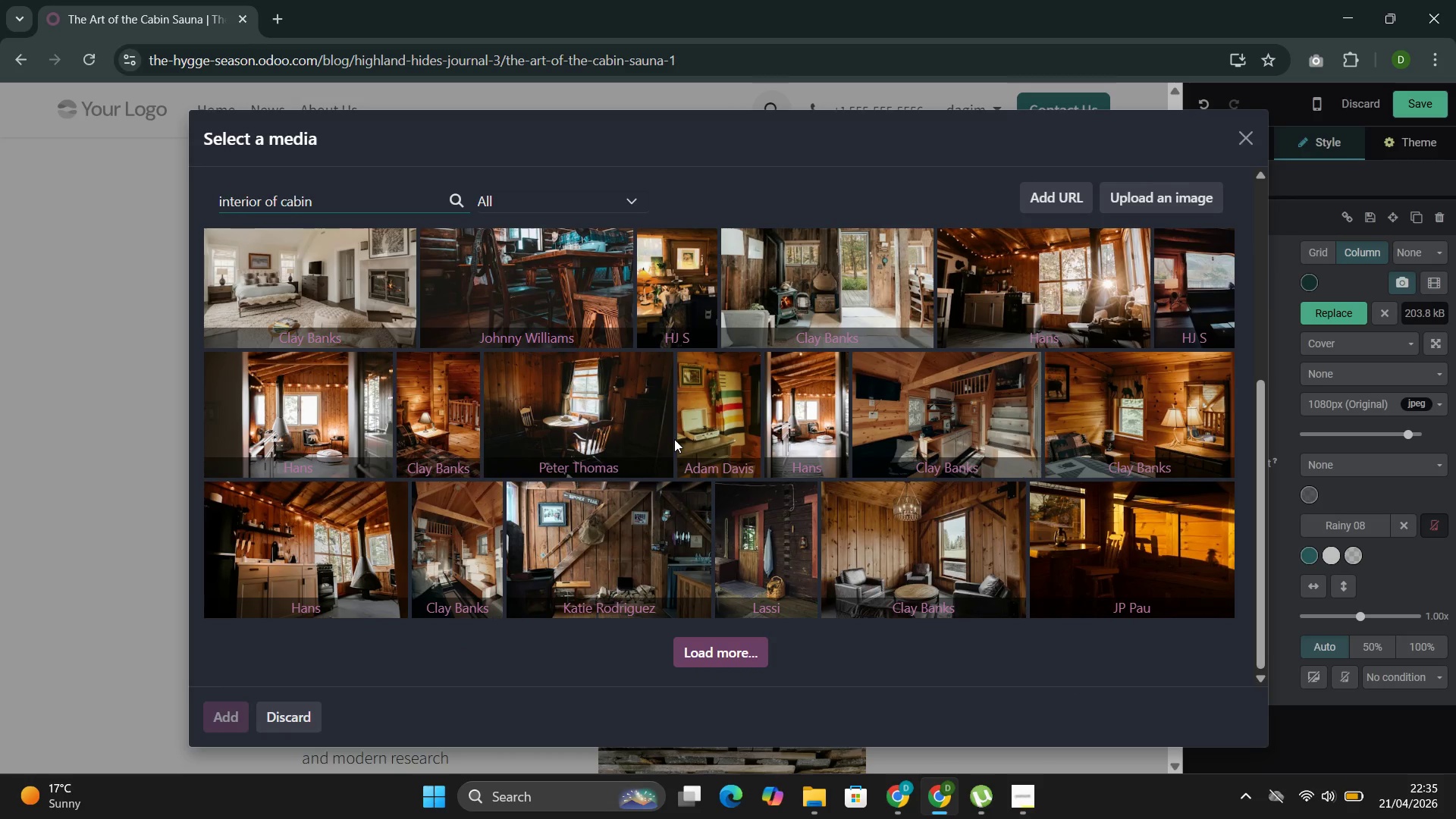 
scroll: coordinate [674, 438], scroll_direction: up, amount: 4.0
 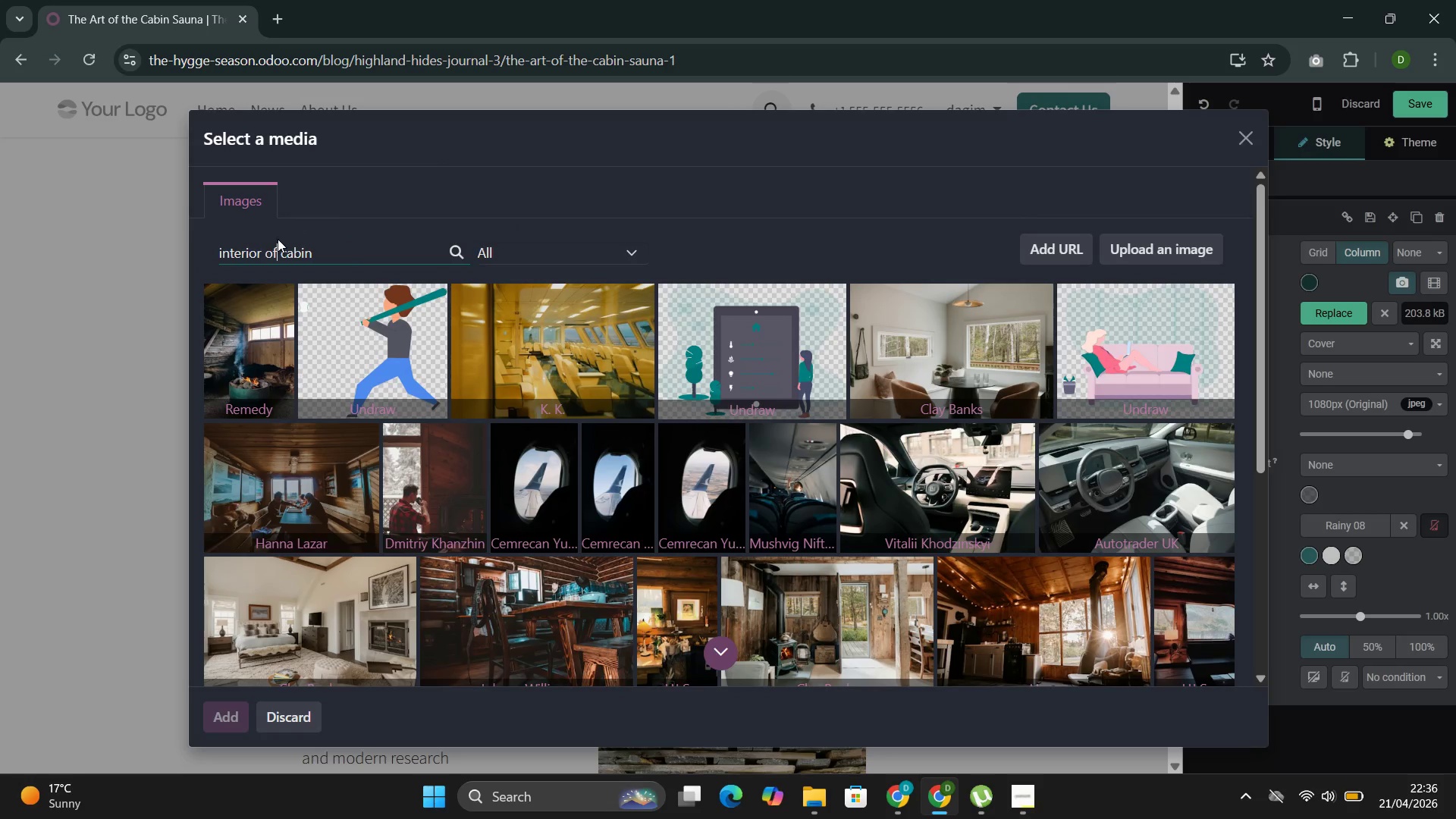 
key(Backspace)
 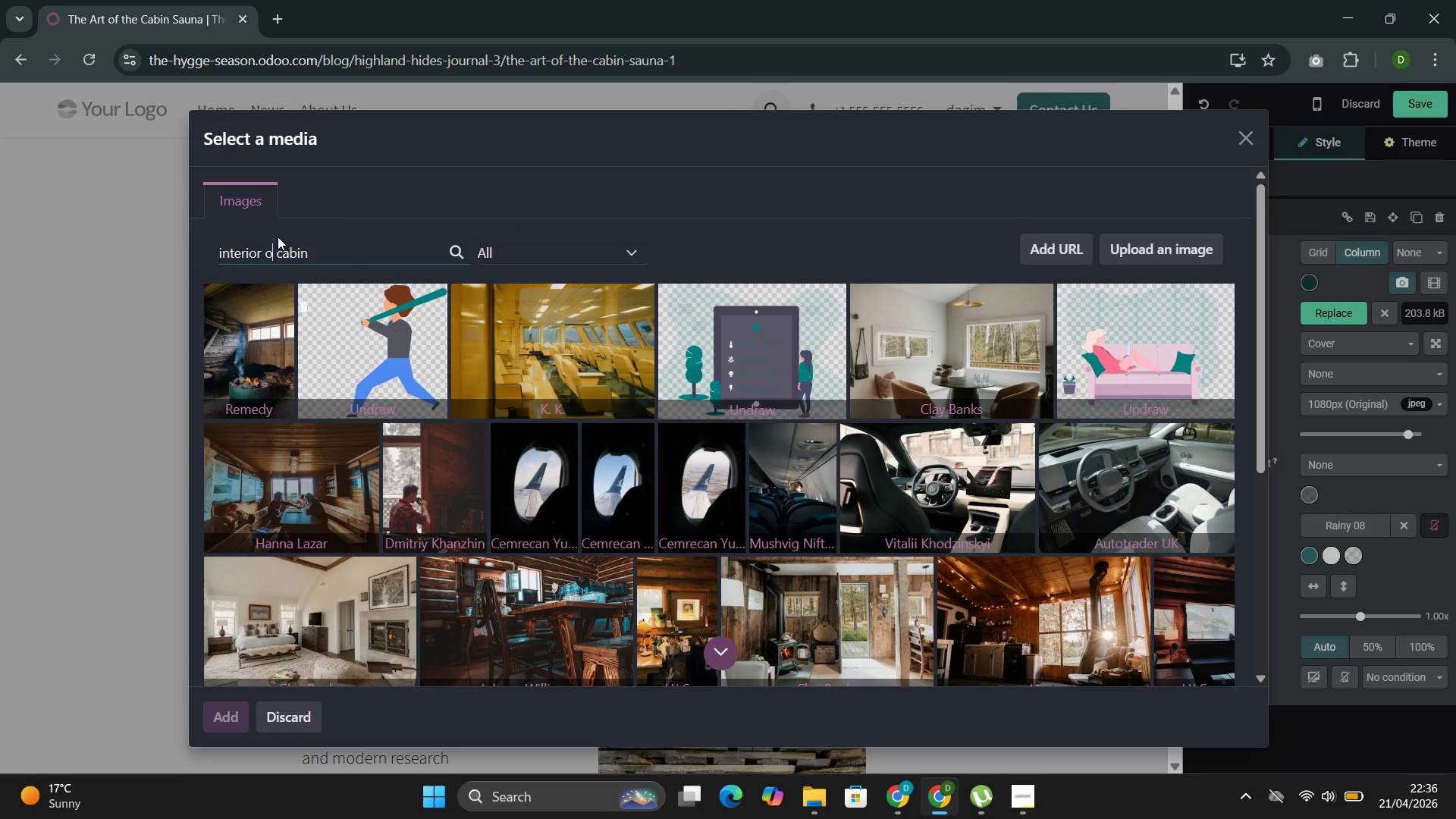 
key(Backspace)
 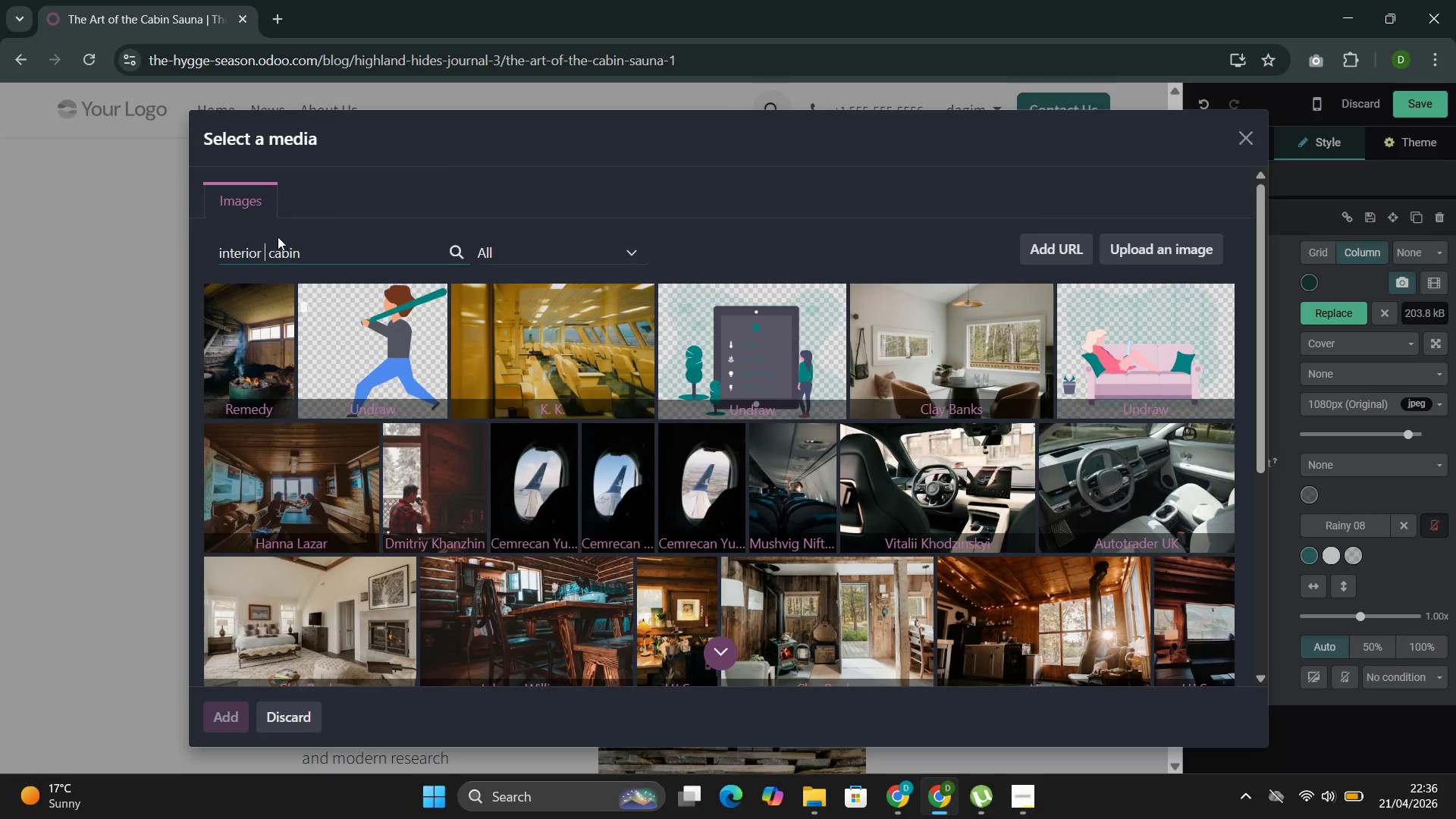 
key(Backspace)
 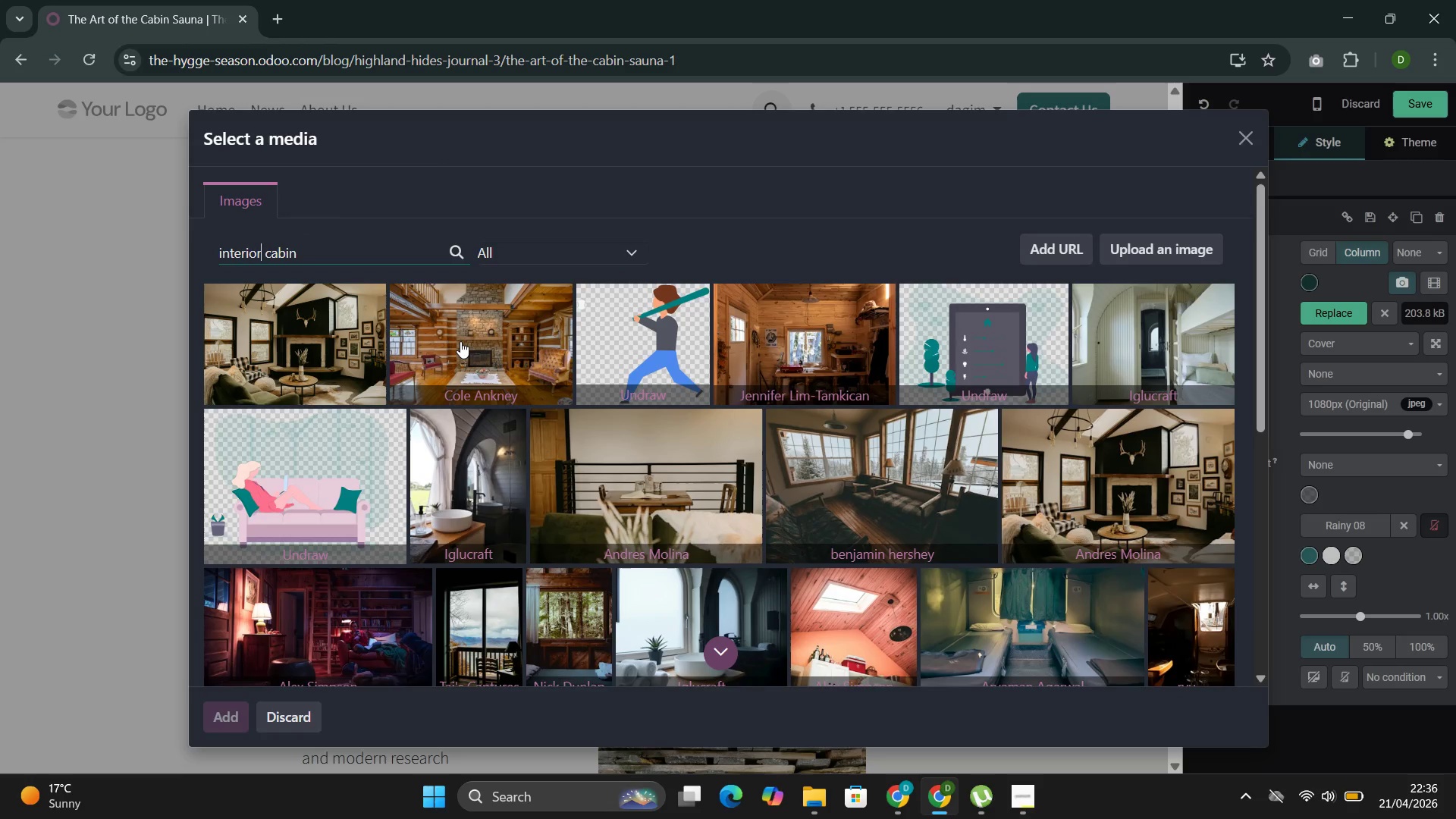 
wait(5.17)
 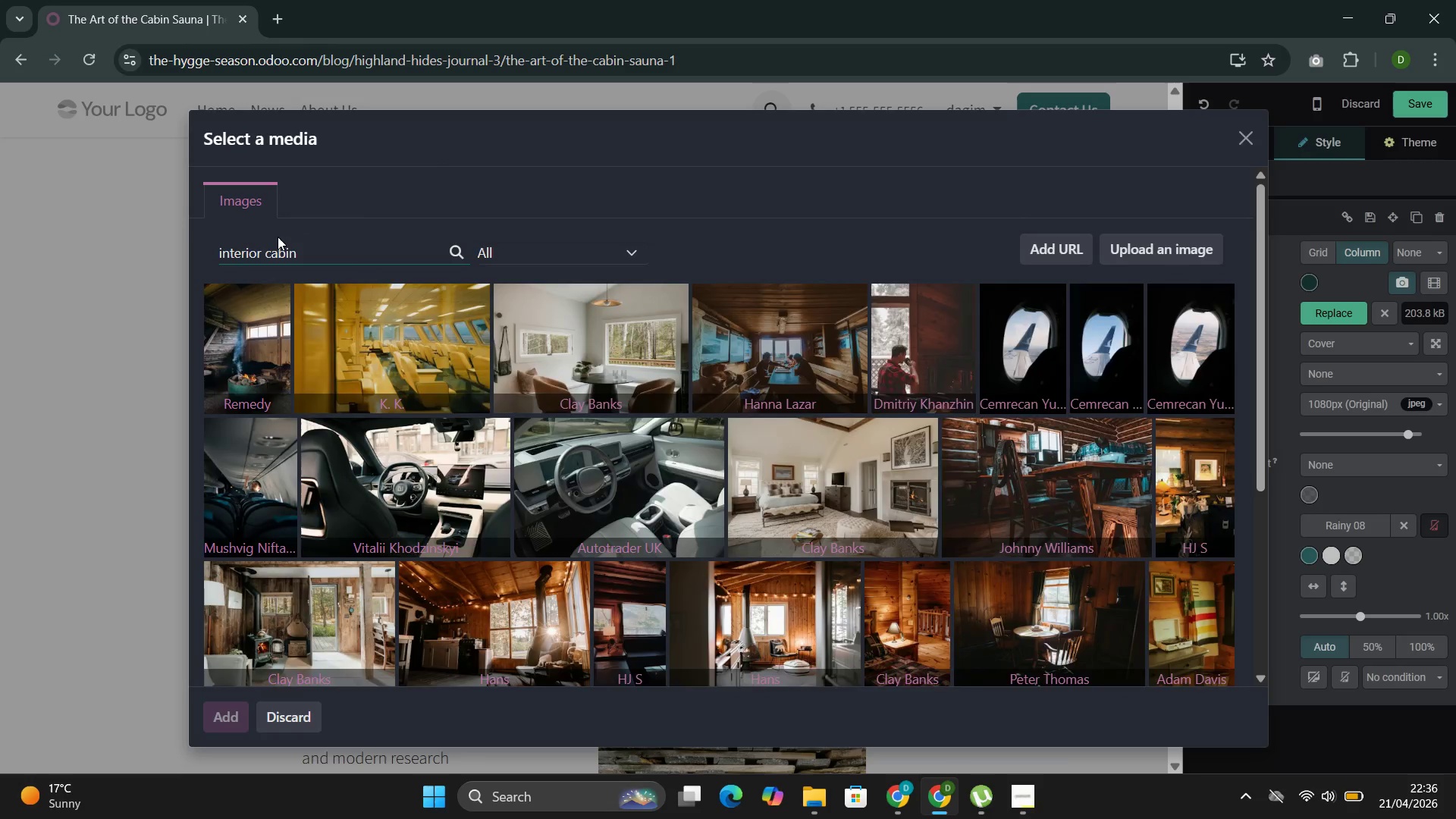 
left_click([460, 341])
 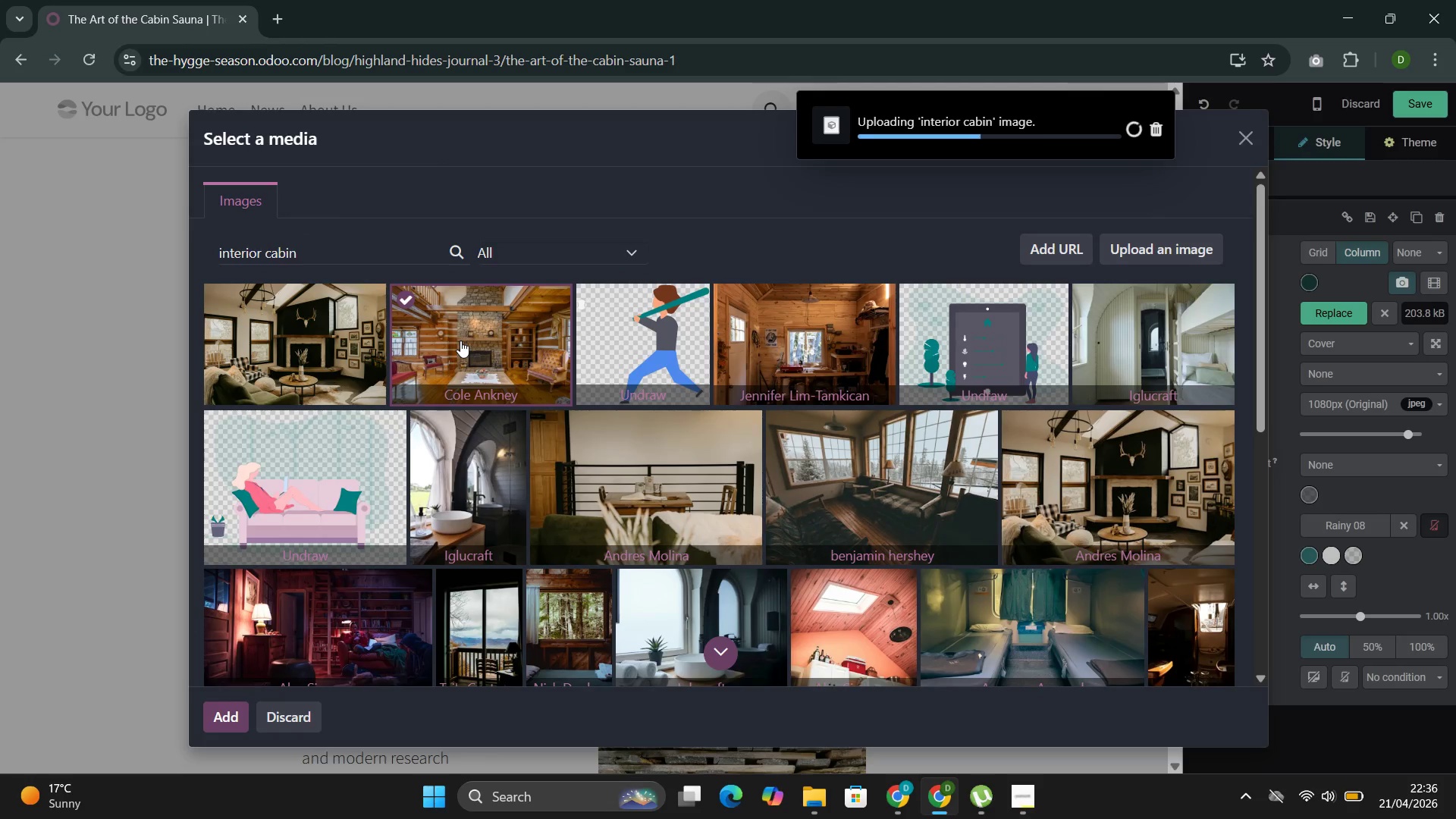 
mouse_move([509, 360])
 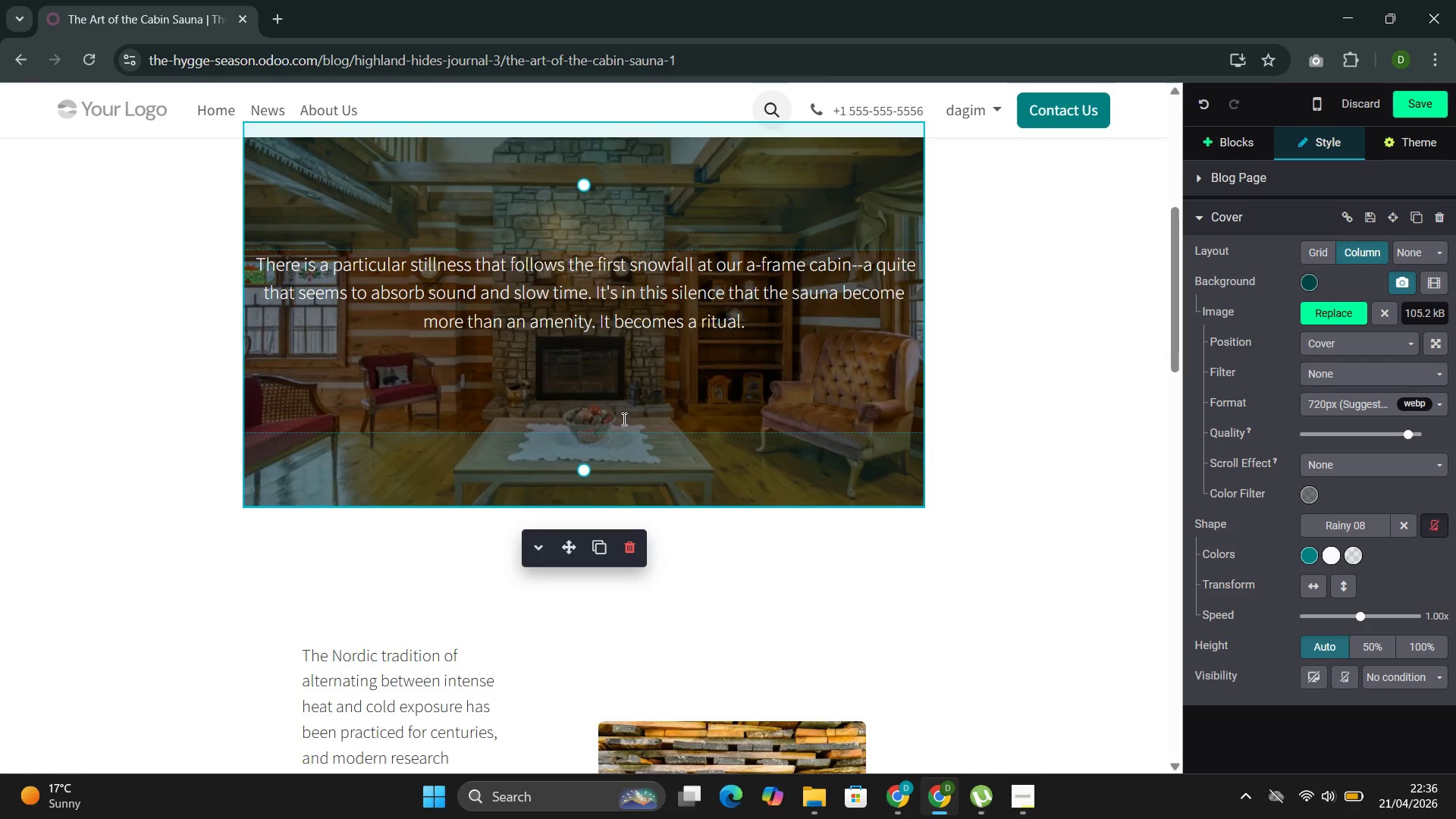 
scroll: coordinate [620, 394], scroll_direction: down, amount: 21.0
 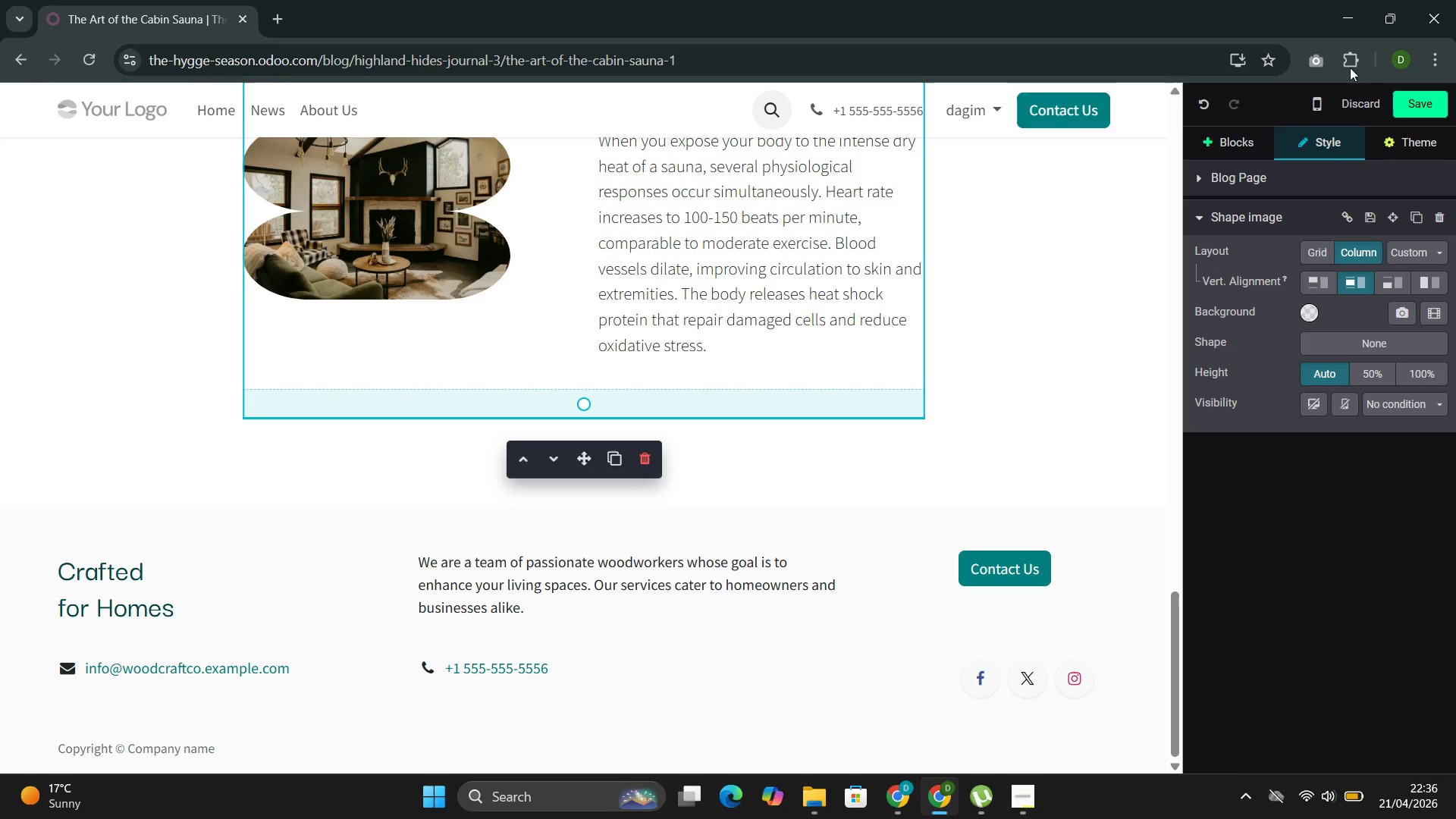 
left_click([1232, 136])
 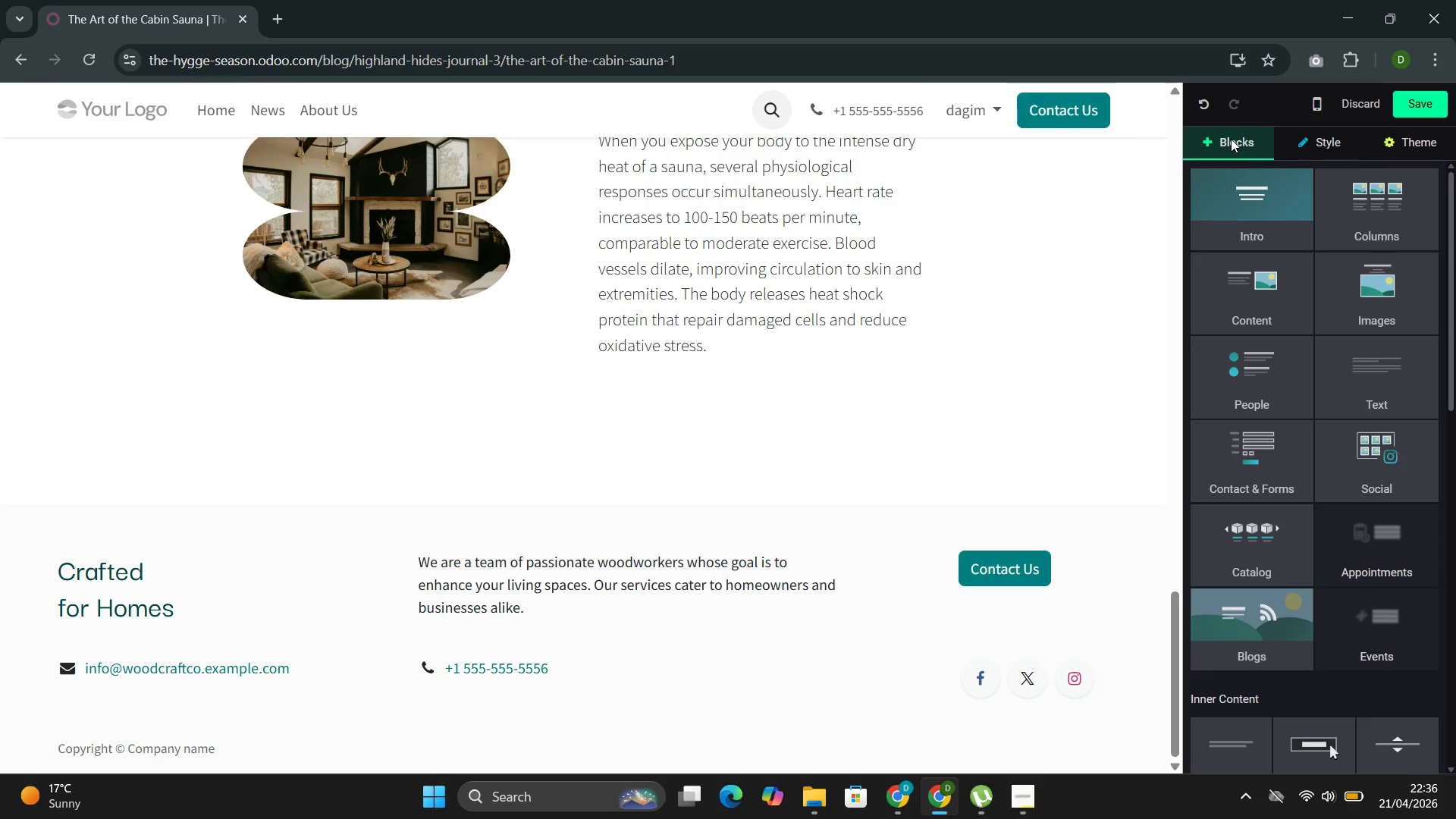 
wait(9.55)
 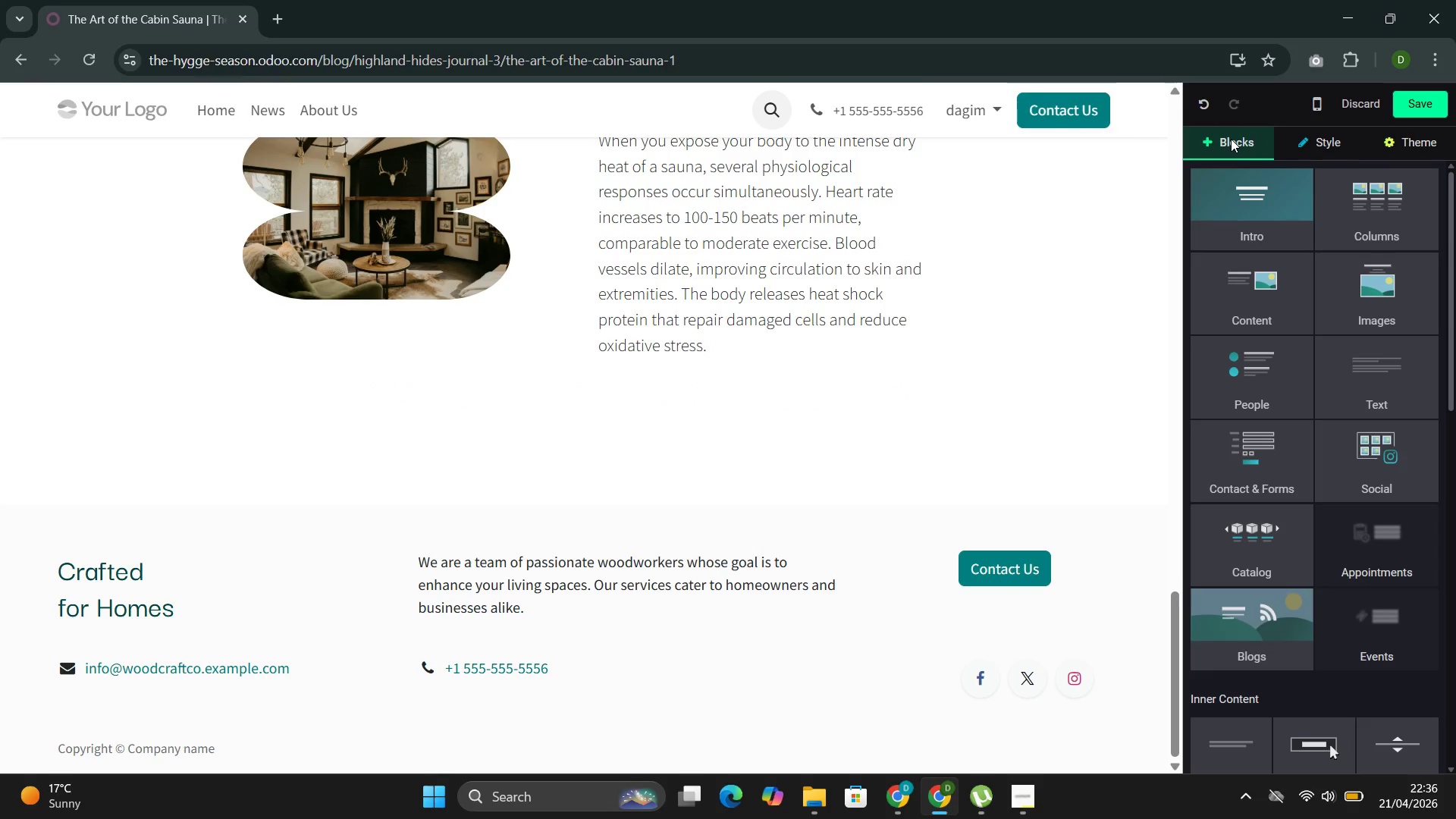 
left_click([1412, 207])
 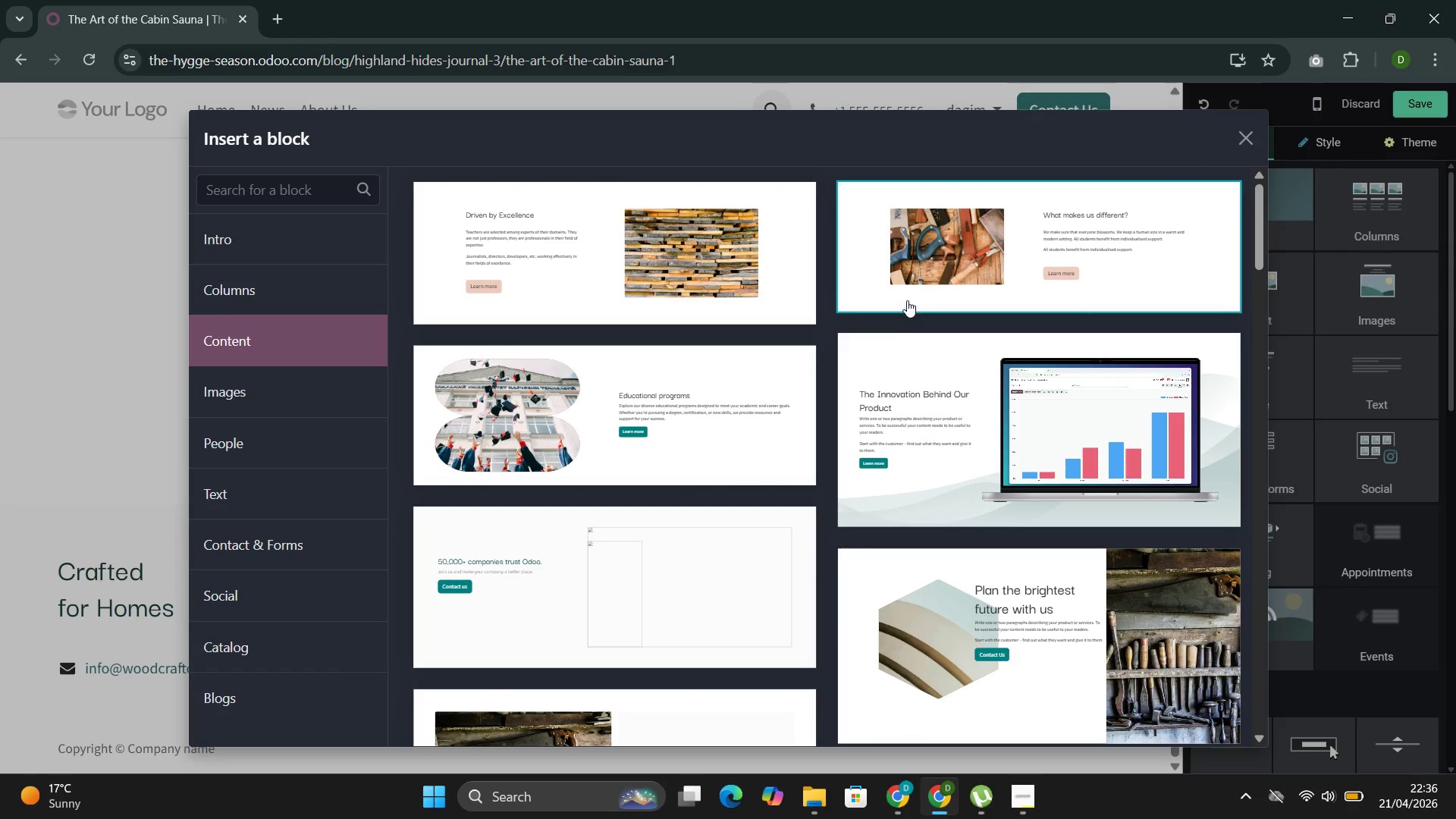 
wait(7.47)
 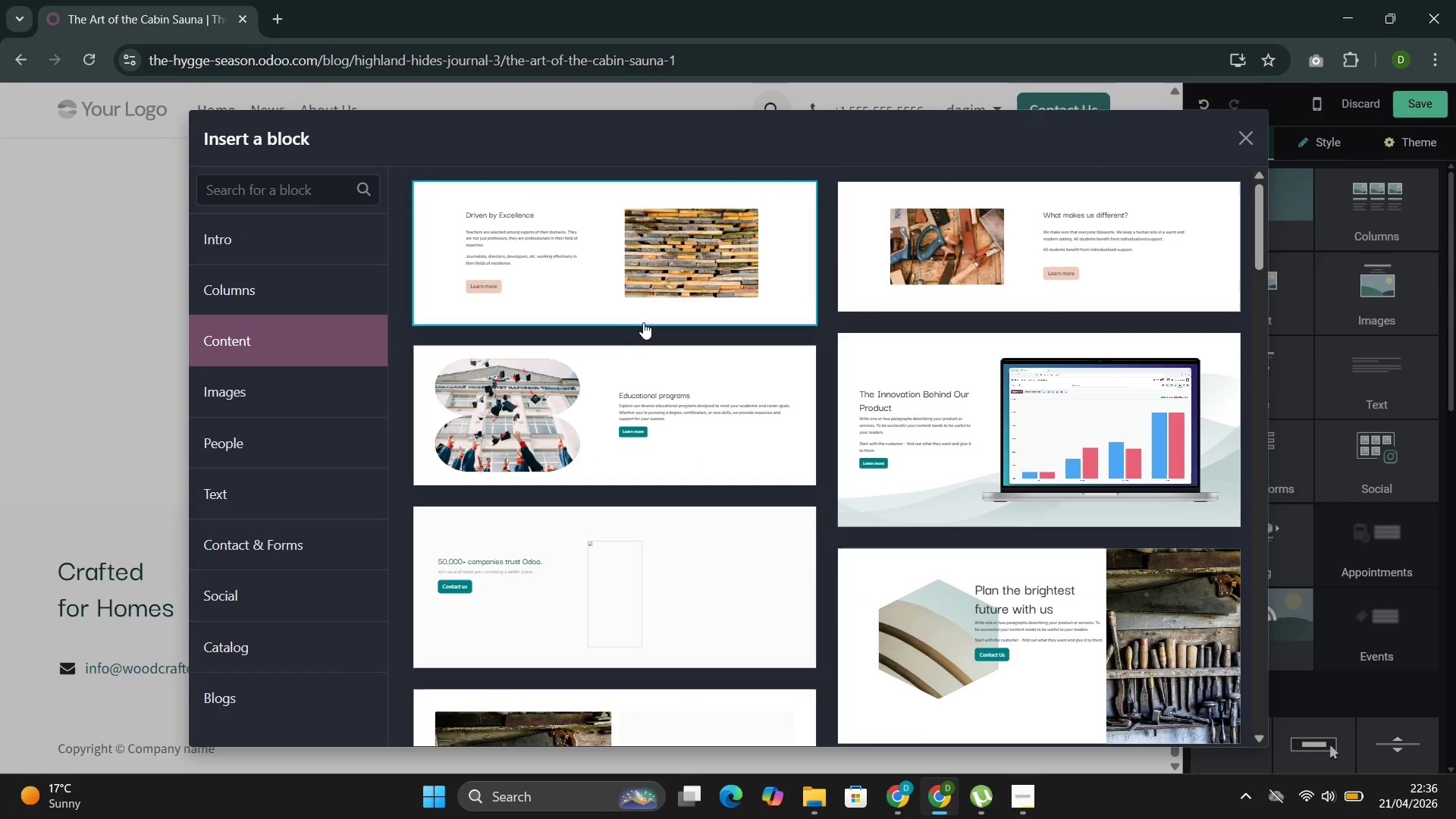 
left_click([910, 290])
 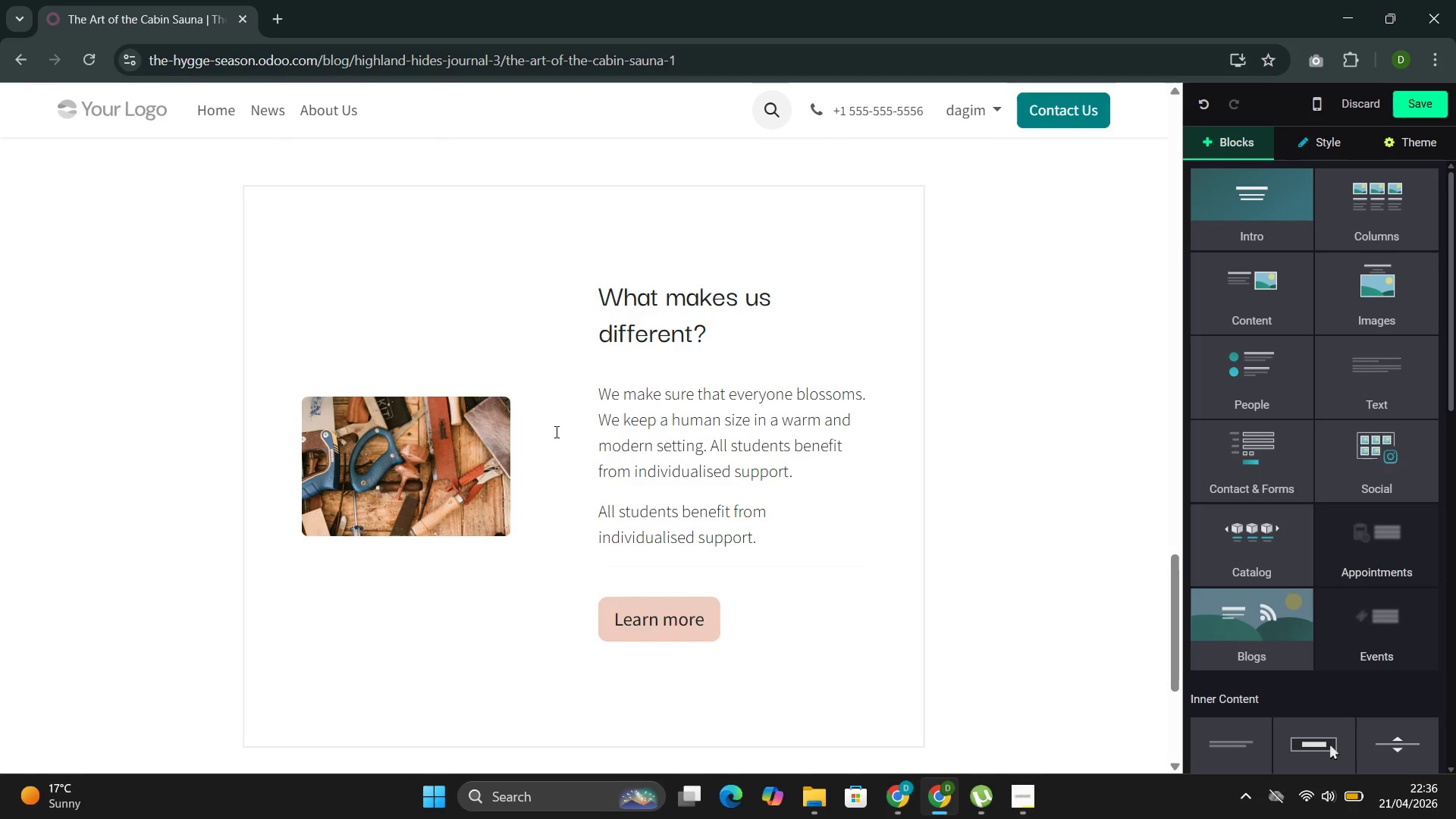 
left_click([512, 427])
 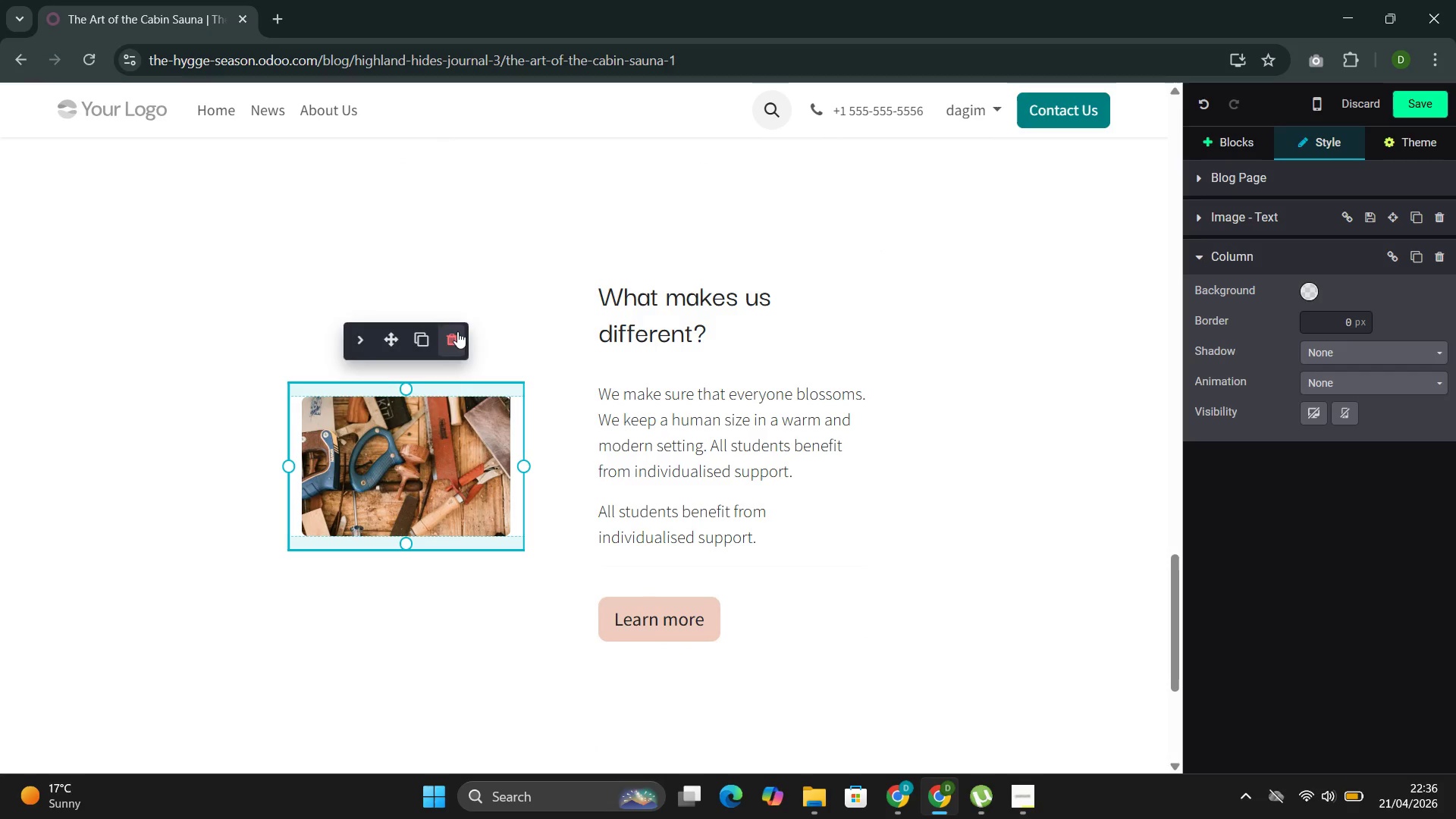 
left_click([638, 315])
 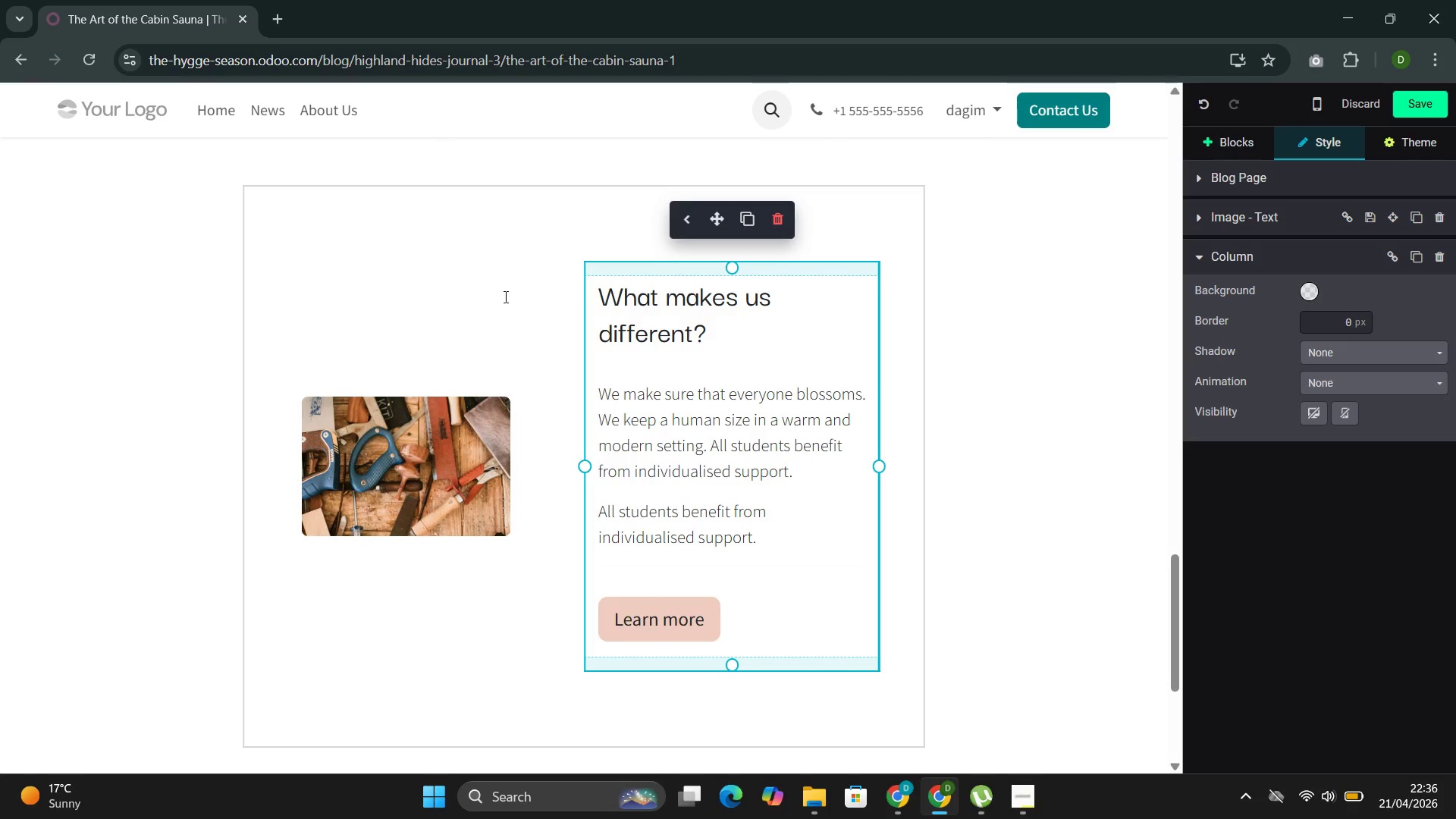 
left_click([503, 275])
 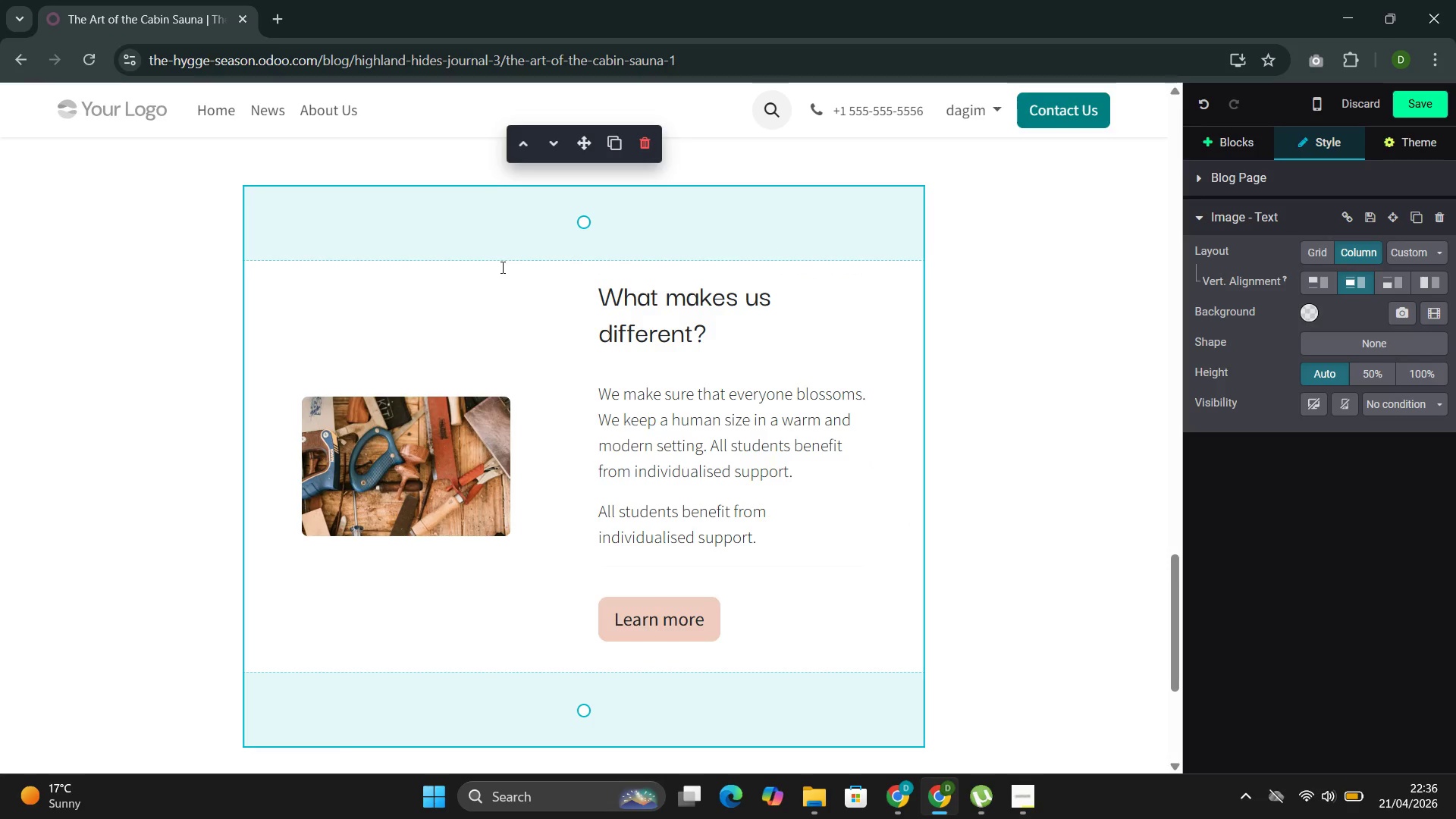 
wait(7.88)
 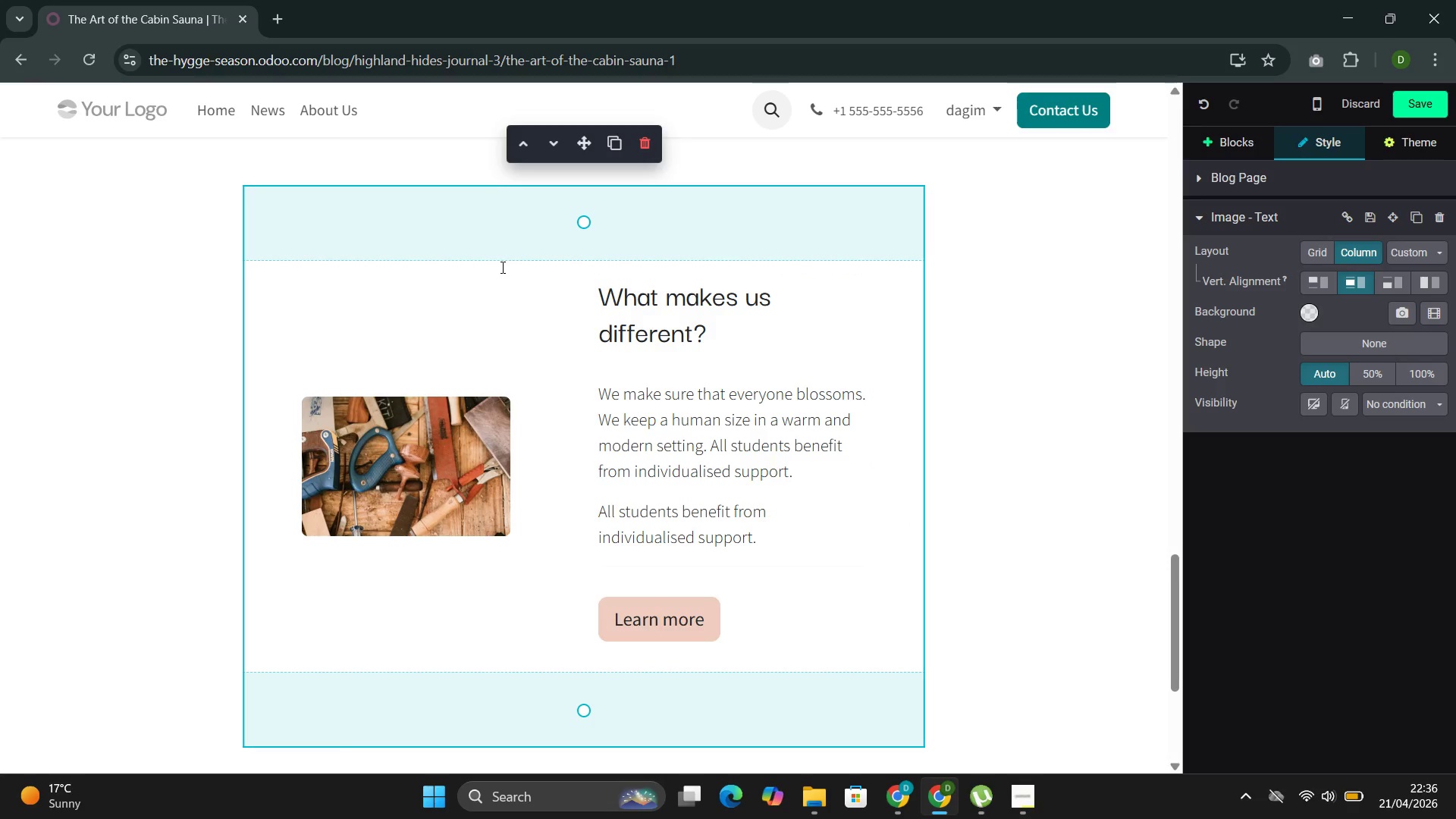 
left_click([404, 320])
 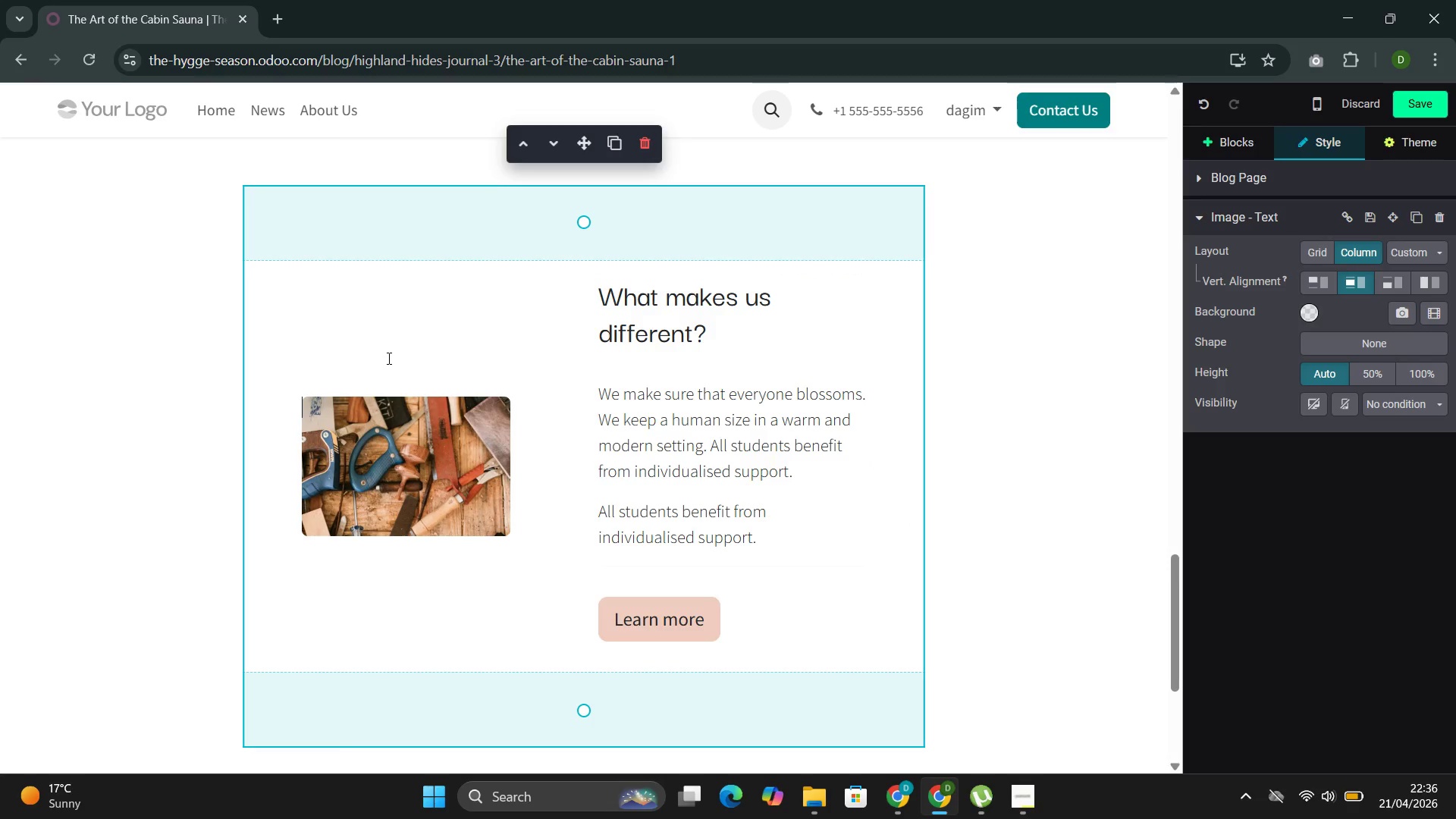 
left_click([388, 362])
 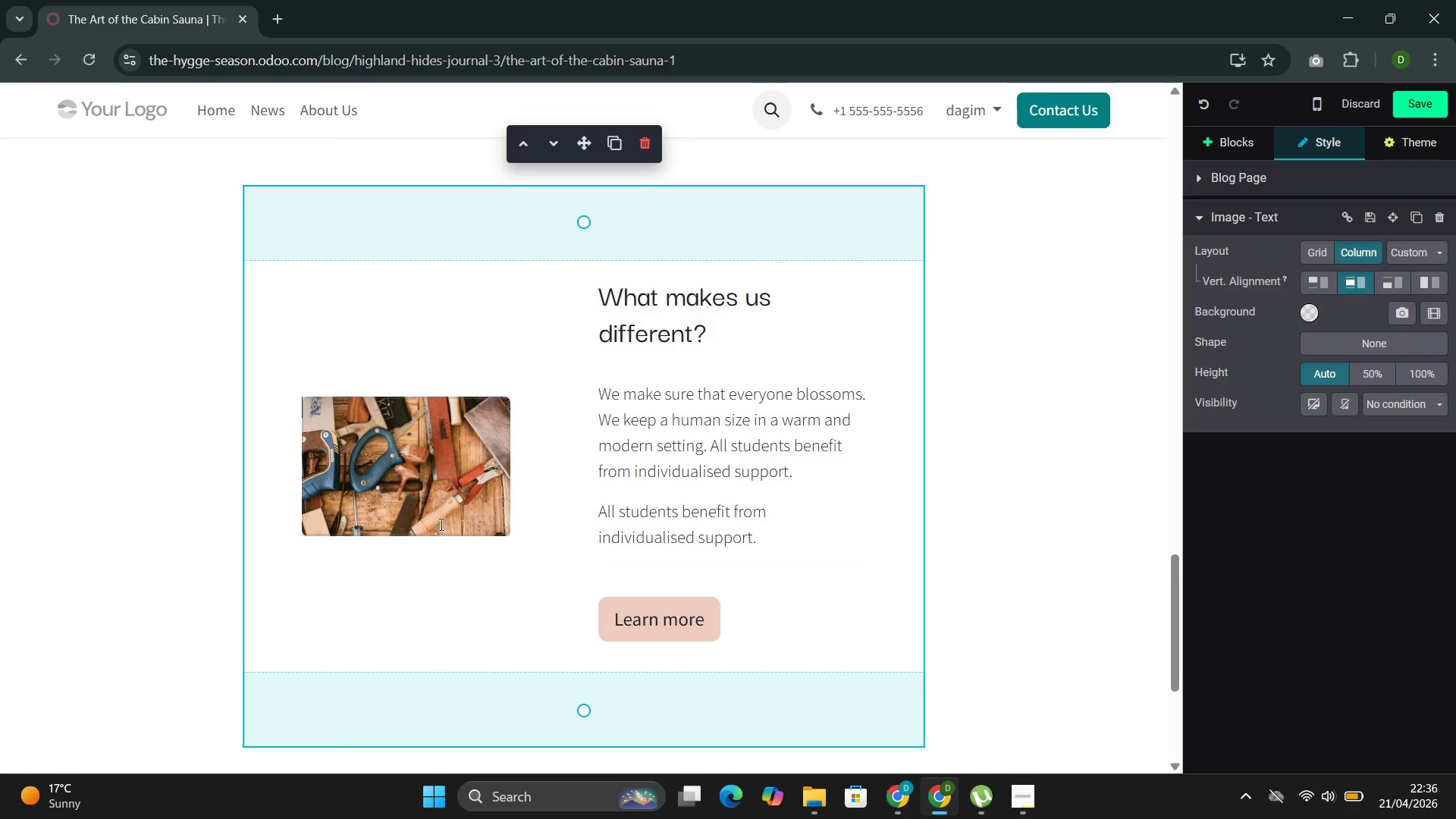 
left_click([438, 531])
 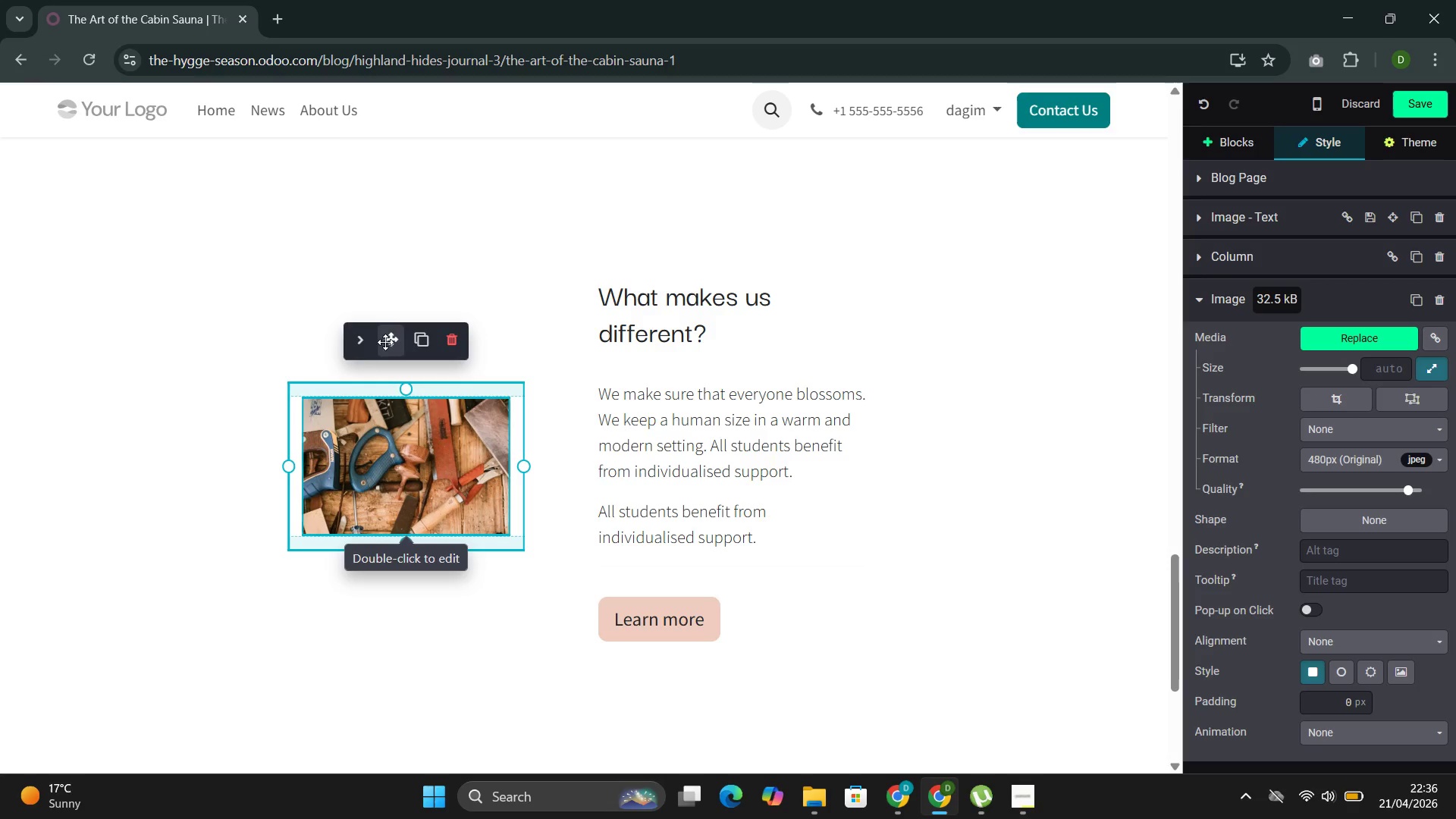 
left_click([362, 335])
 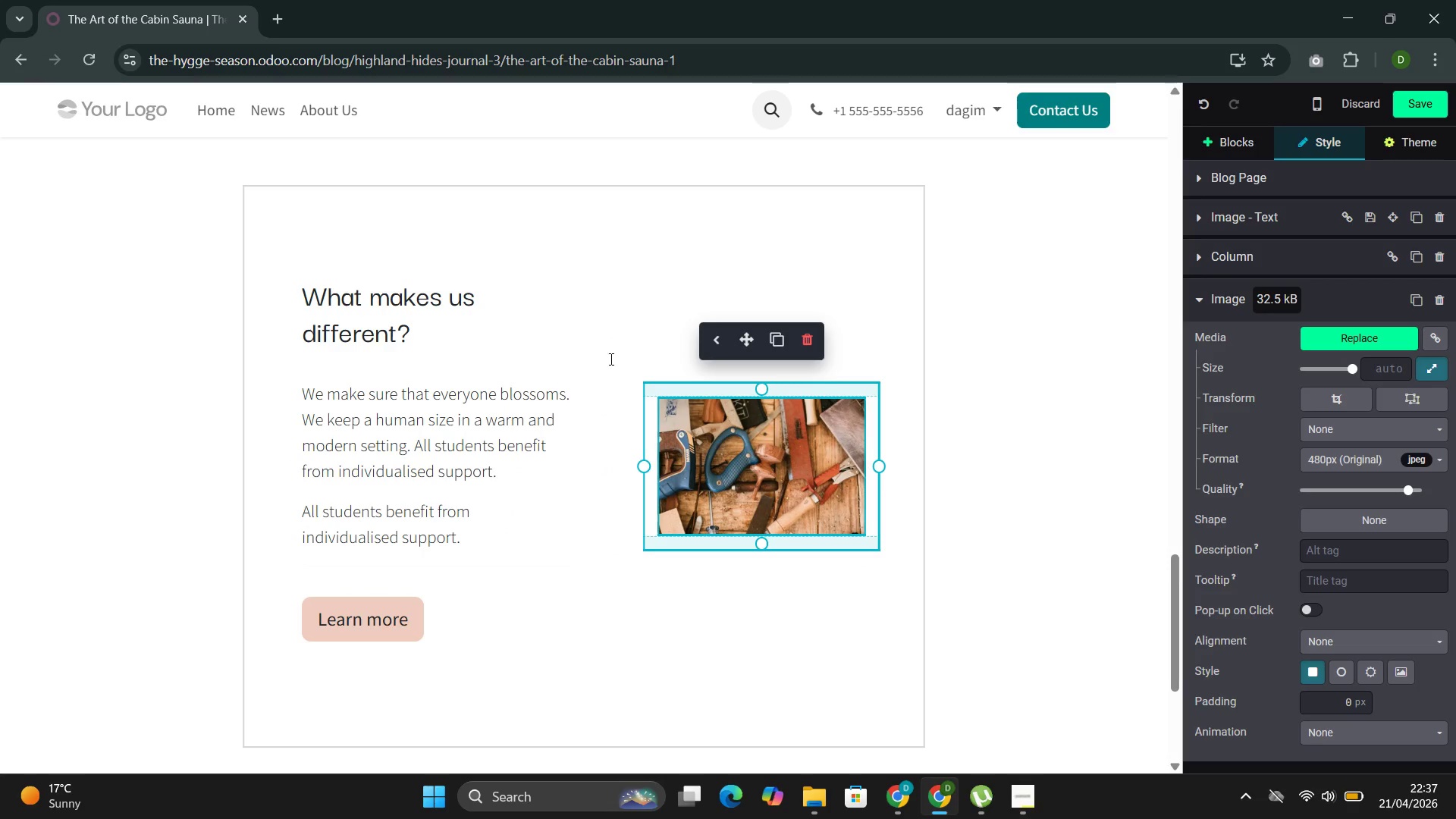 
scroll: coordinate [706, 379], scroll_direction: none, amount: 0.0
 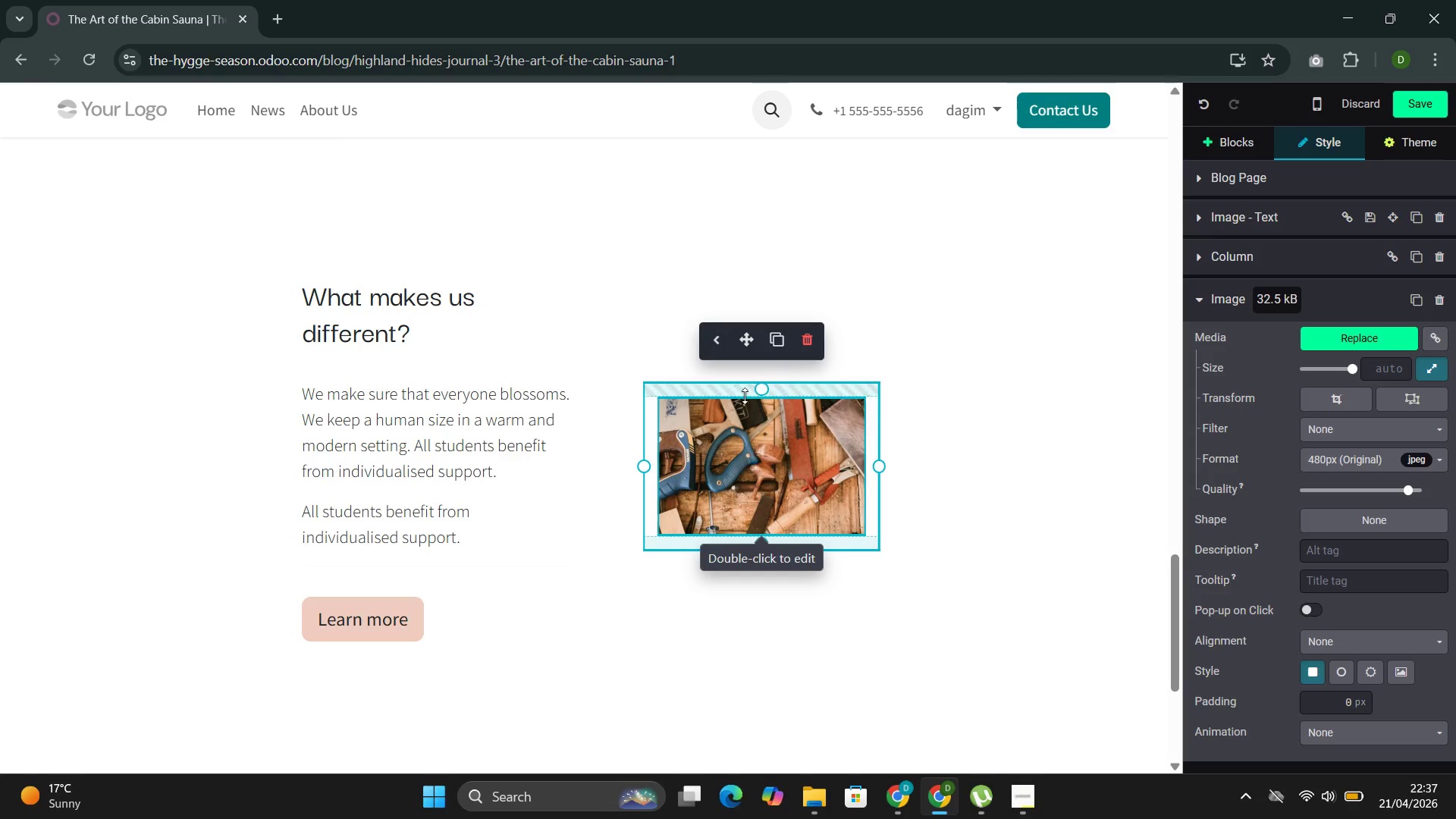 
left_click_drag(start_coordinate=[767, 386], to_coordinate=[764, 344])
 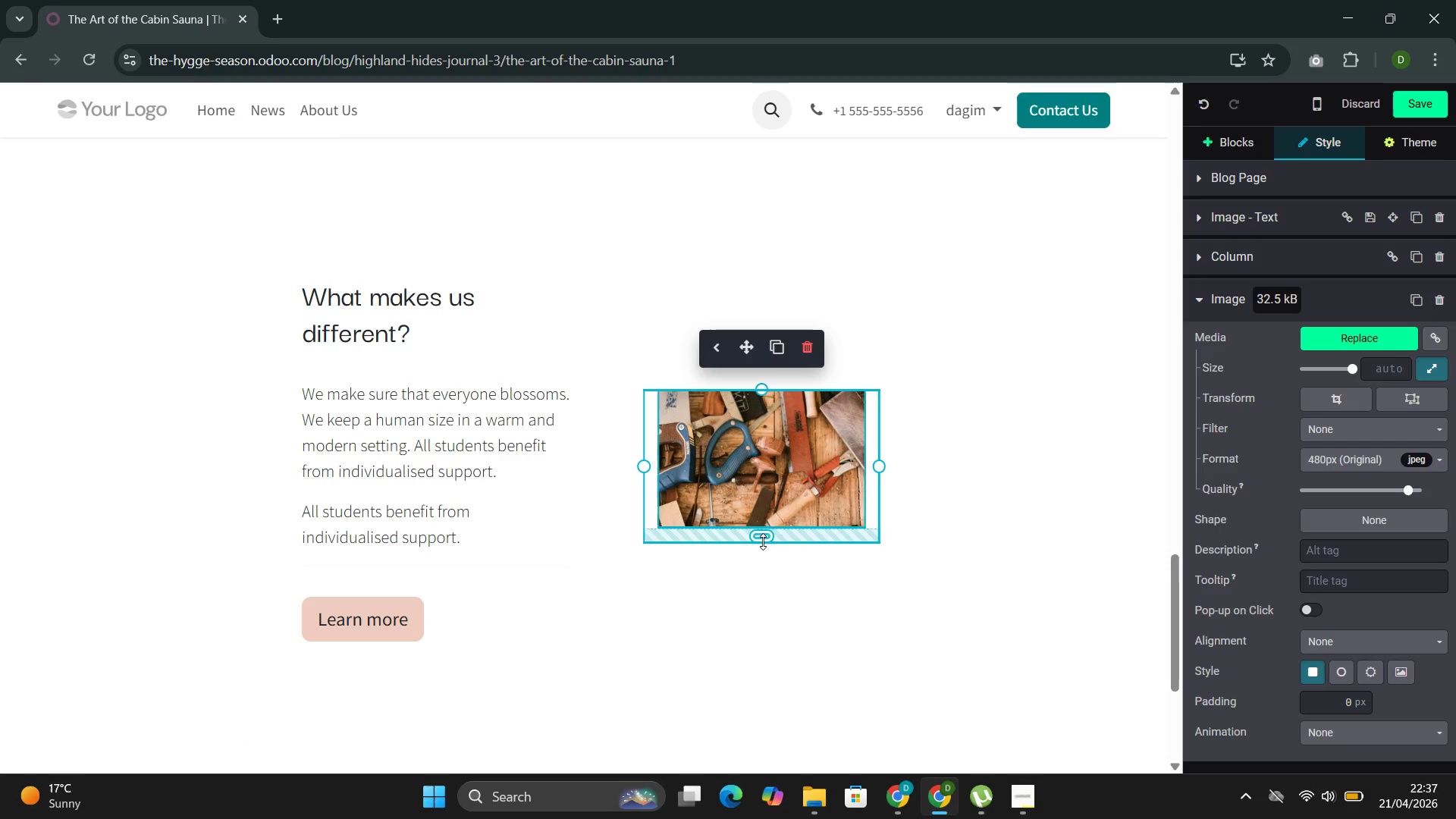 
left_click_drag(start_coordinate=[760, 537], to_coordinate=[767, 582])
 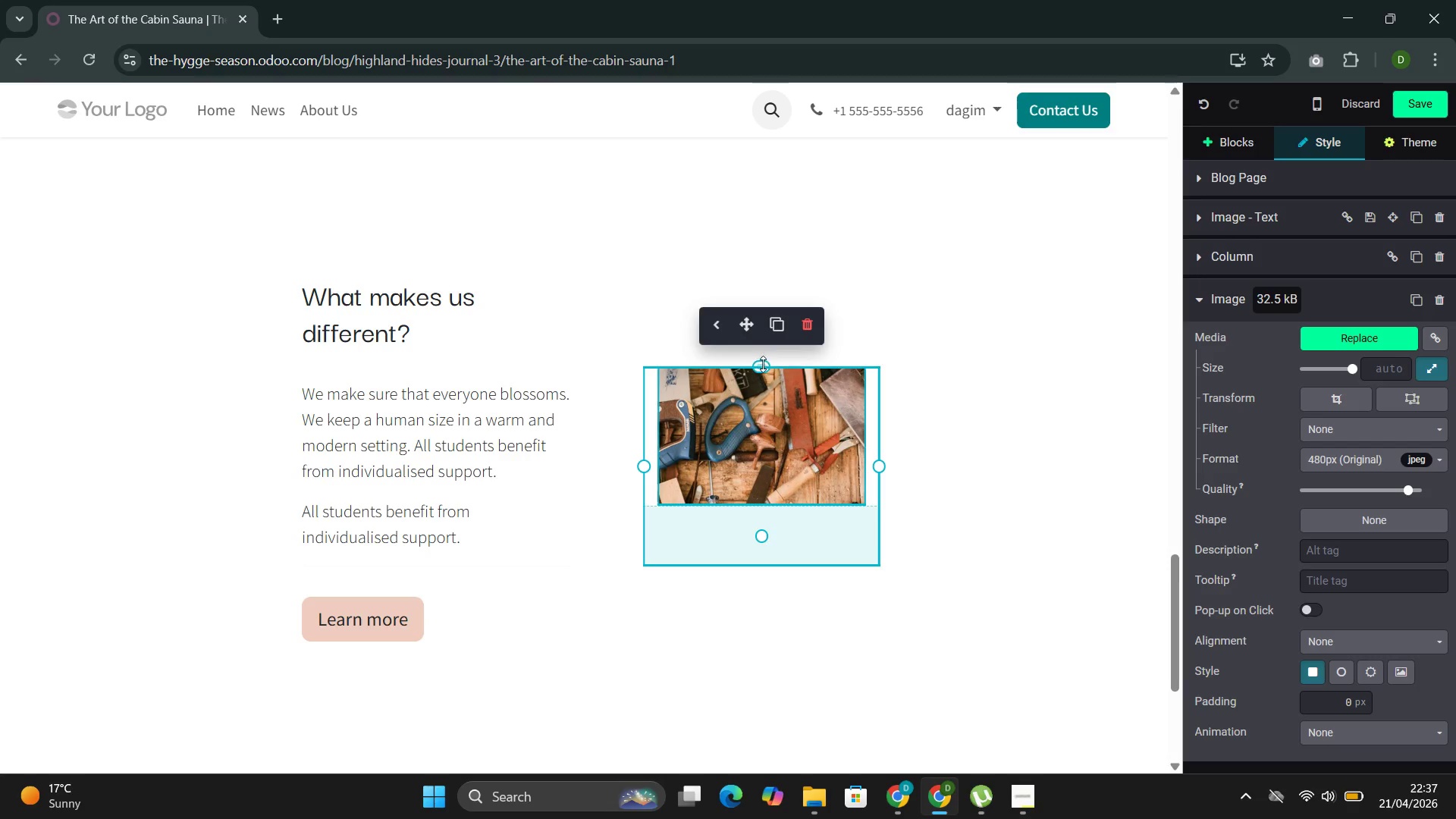 
left_click_drag(start_coordinate=[758, 367], to_coordinate=[764, 332])
 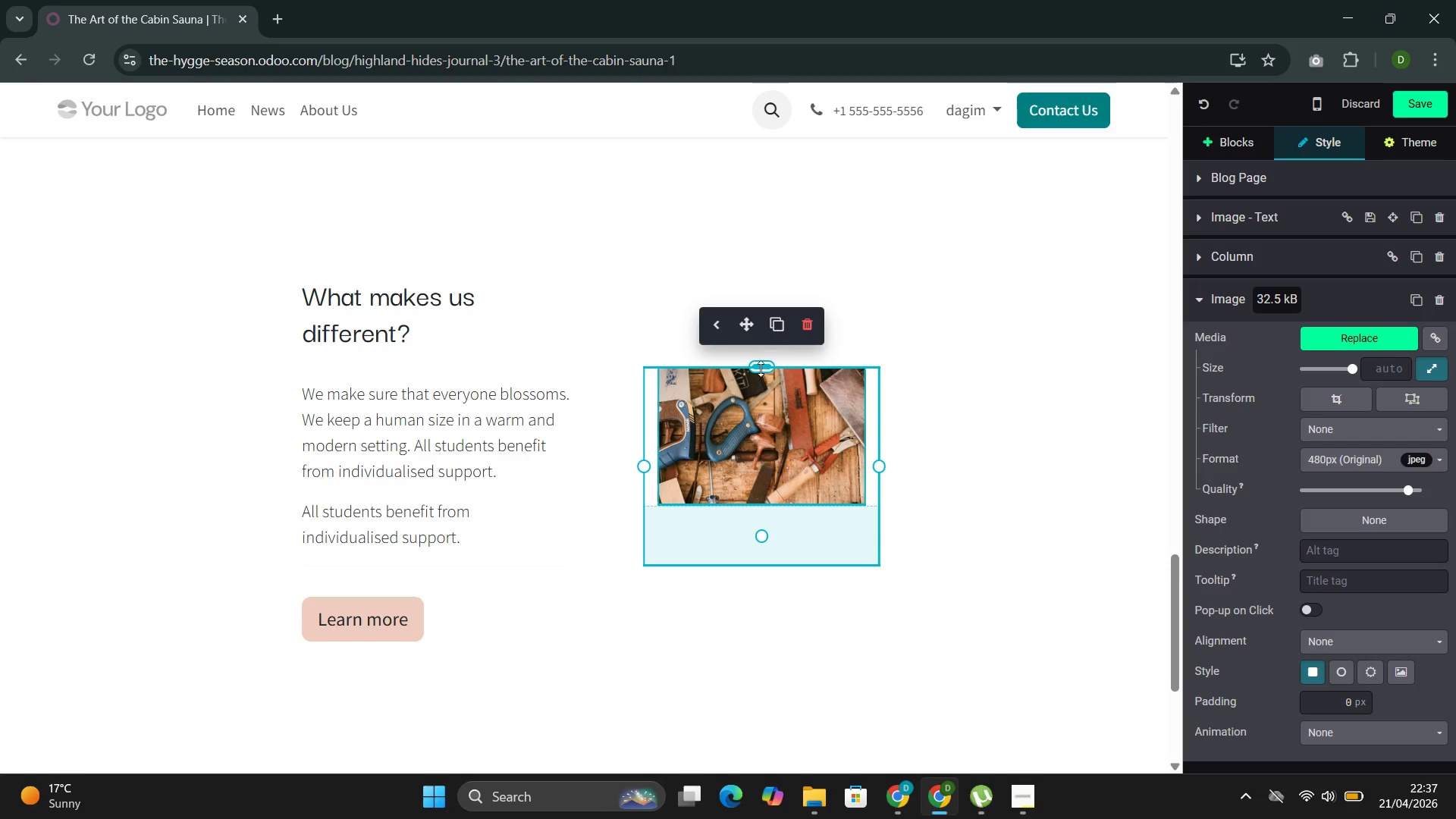 
left_click_drag(start_coordinate=[761, 374], to_coordinate=[768, 408])
 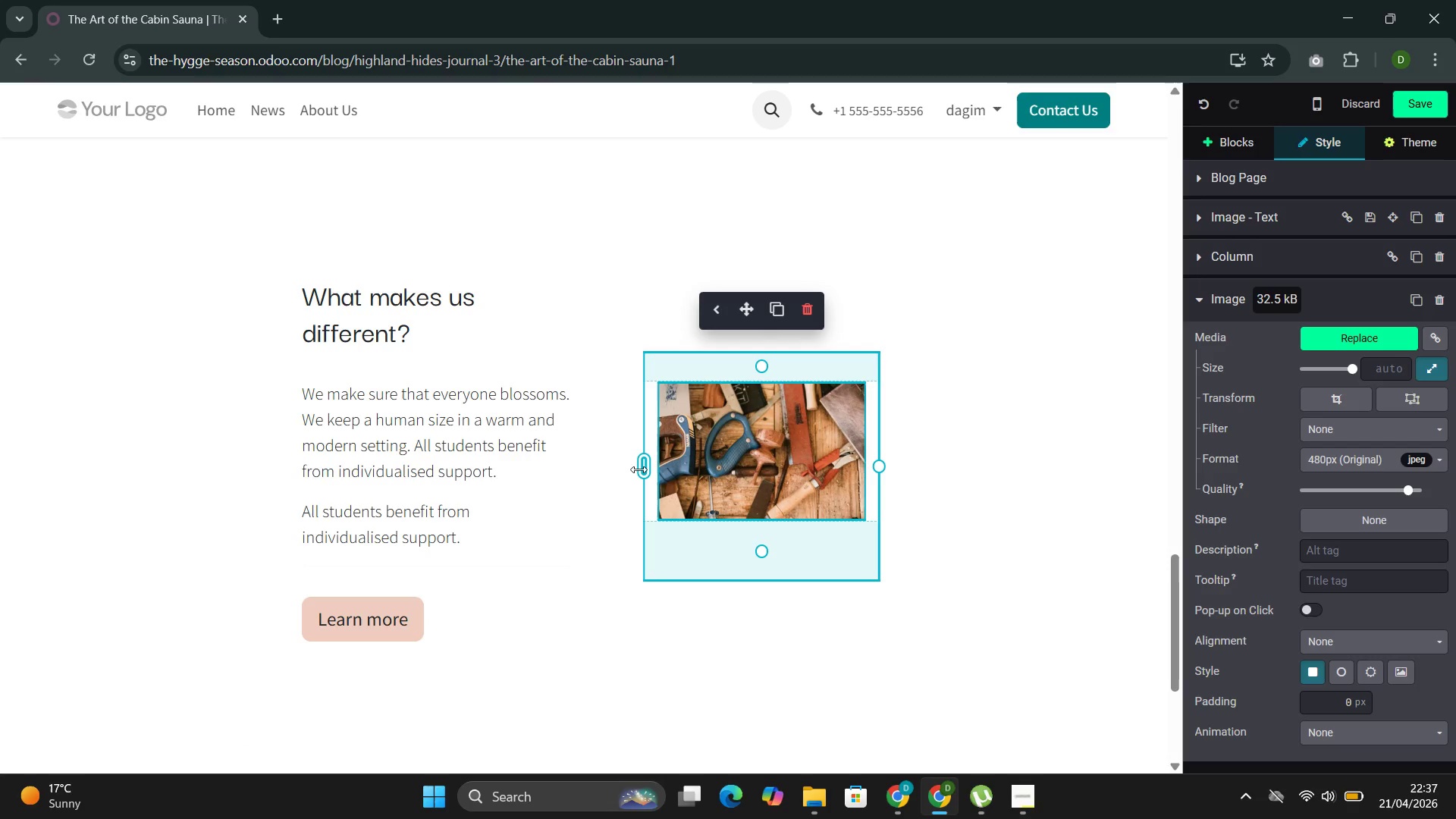 
left_click_drag(start_coordinate=[639, 469], to_coordinate=[622, 470])
 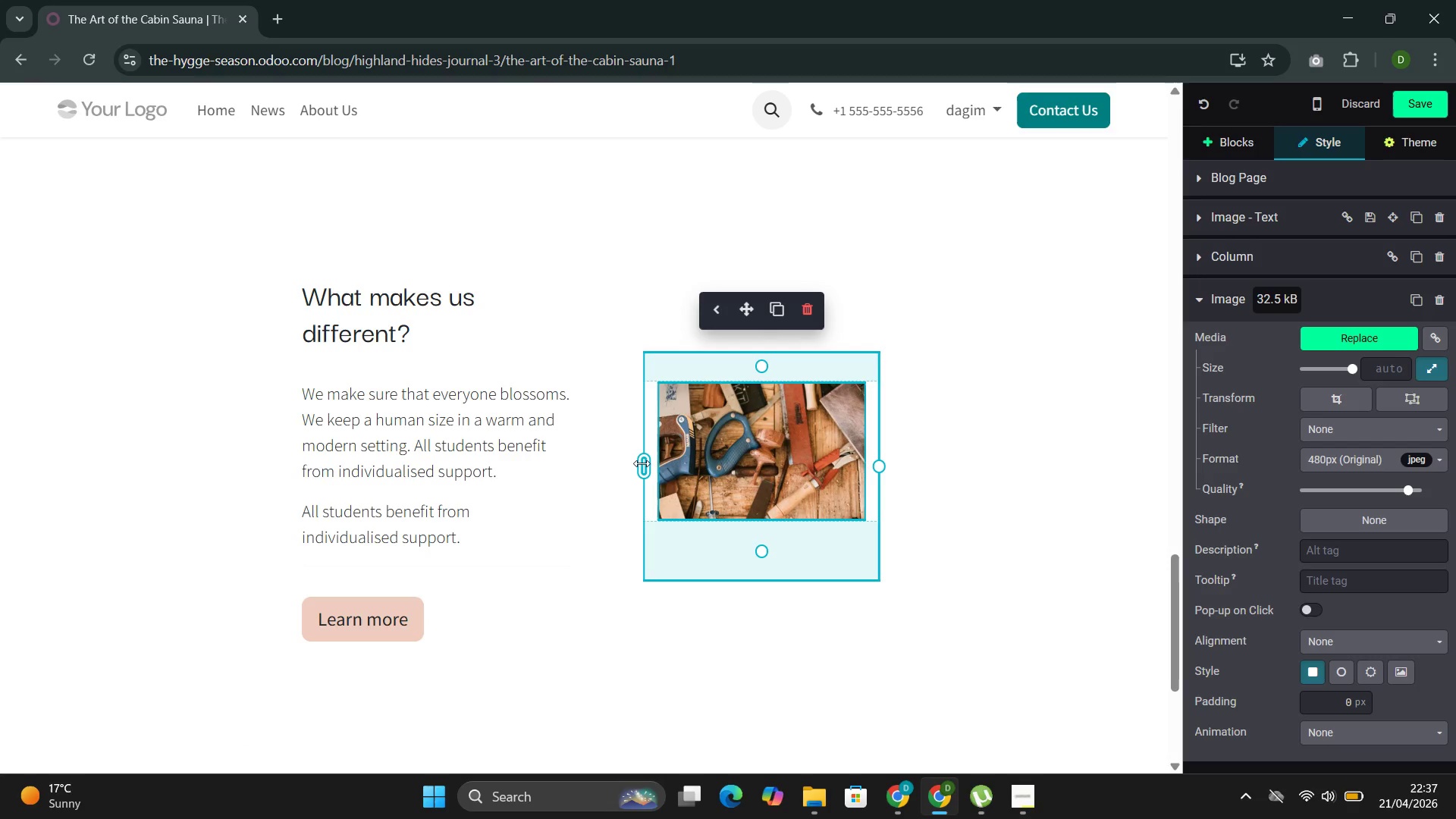 
left_click_drag(start_coordinate=[642, 463], to_coordinate=[617, 475])
 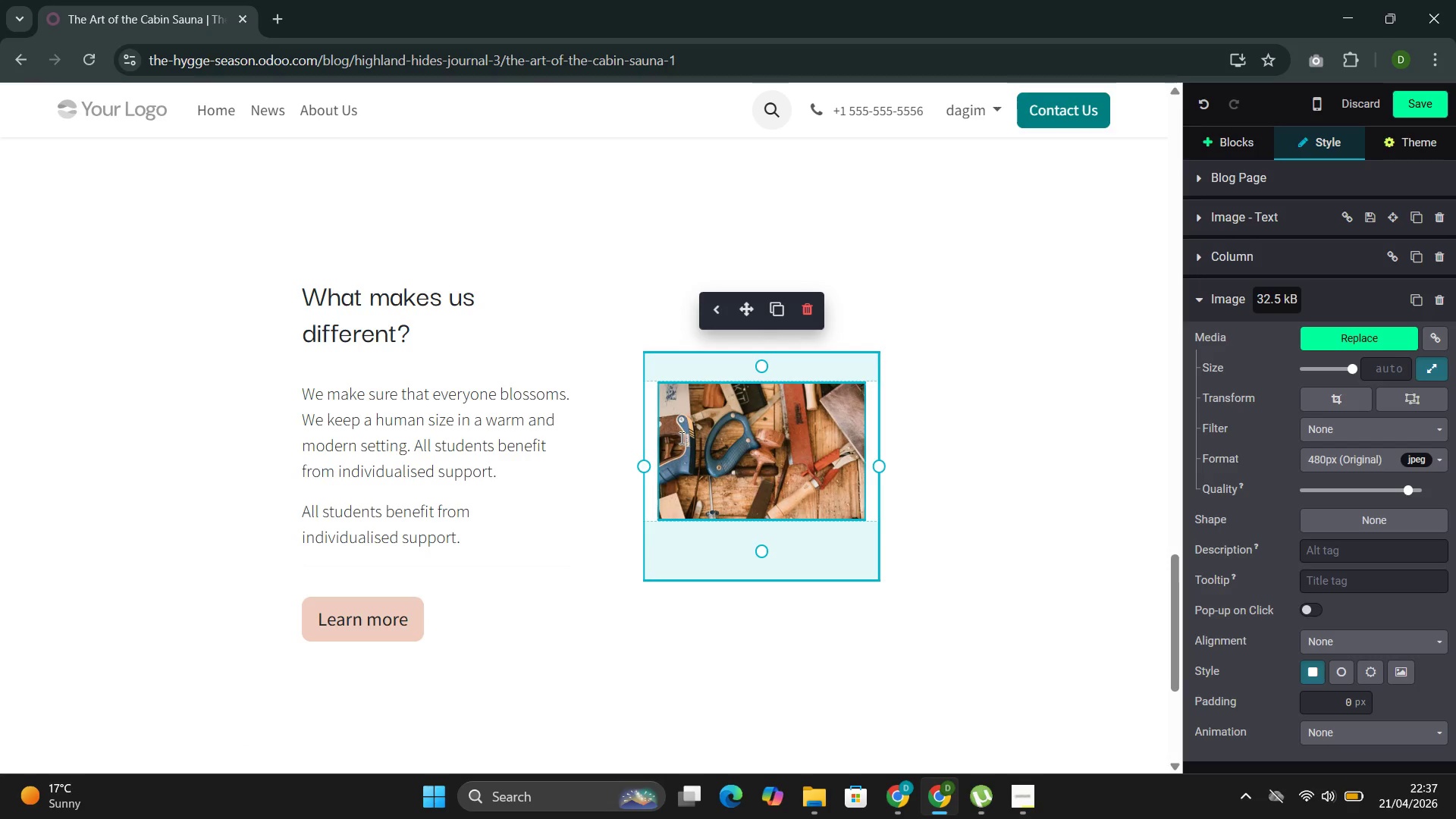 
left_click([680, 438])
 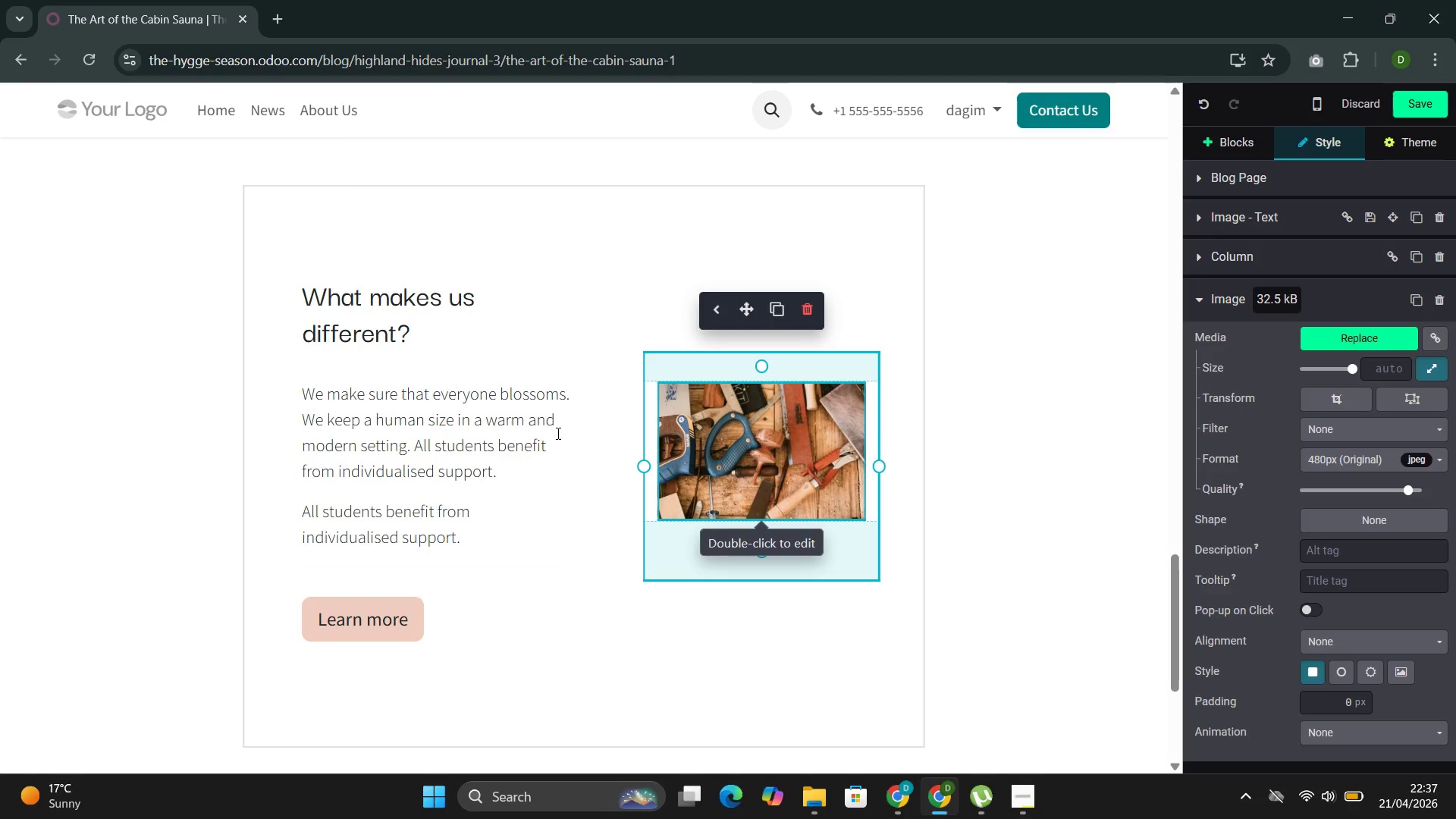 
left_click([544, 431])
 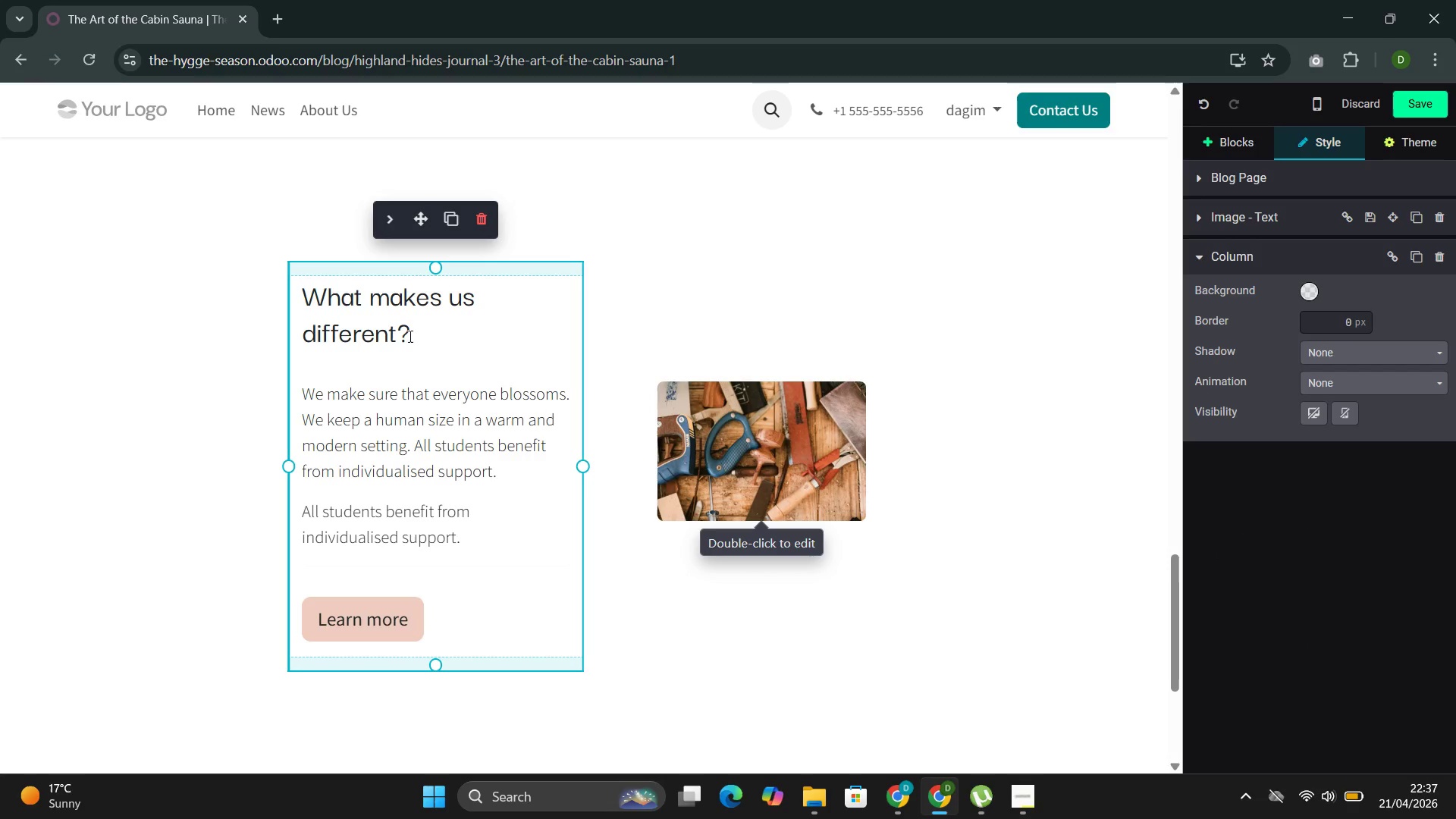 
left_click_drag(start_coordinate=[425, 344], to_coordinate=[290, 291])
 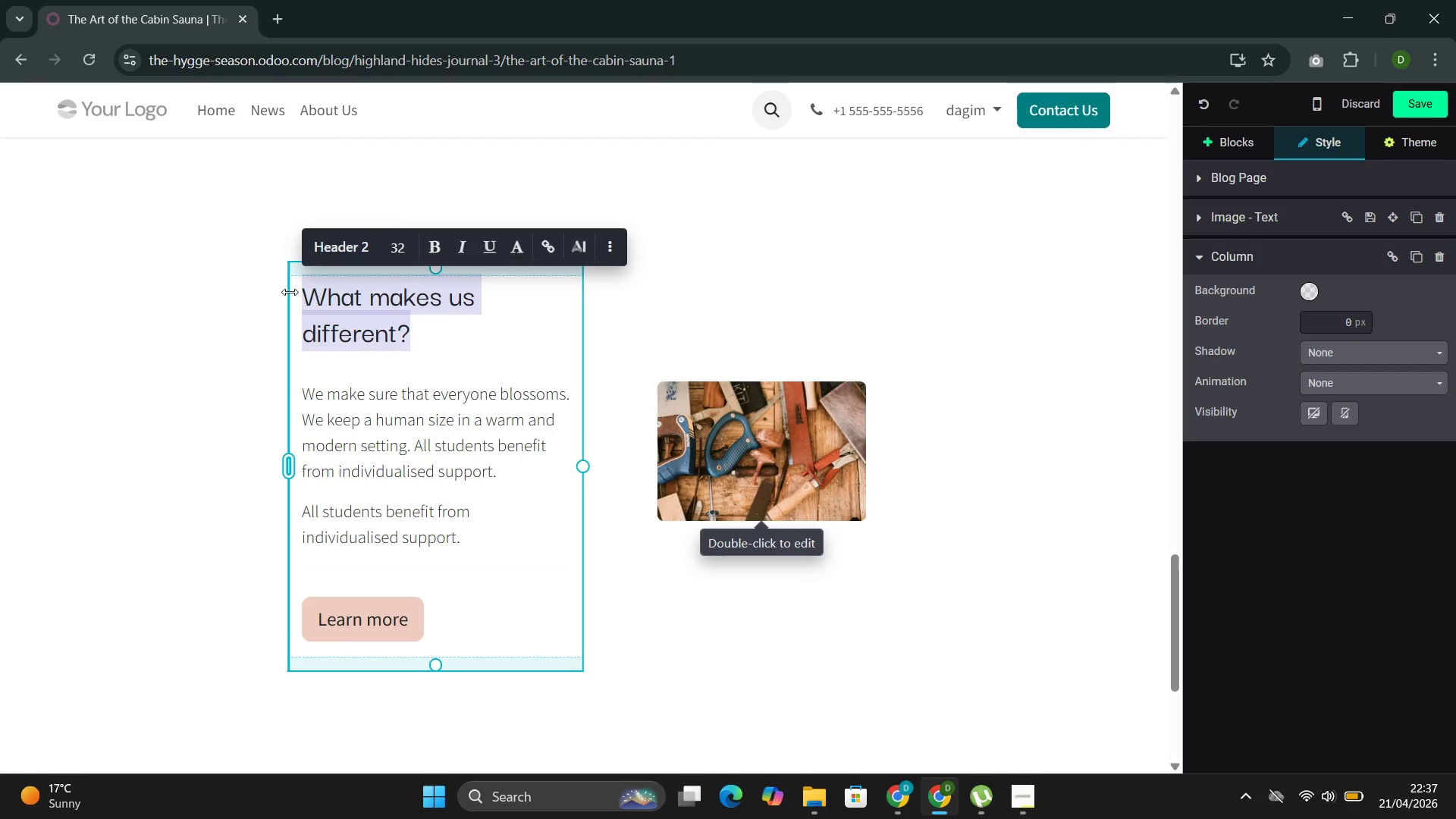 
key(Backspace)
 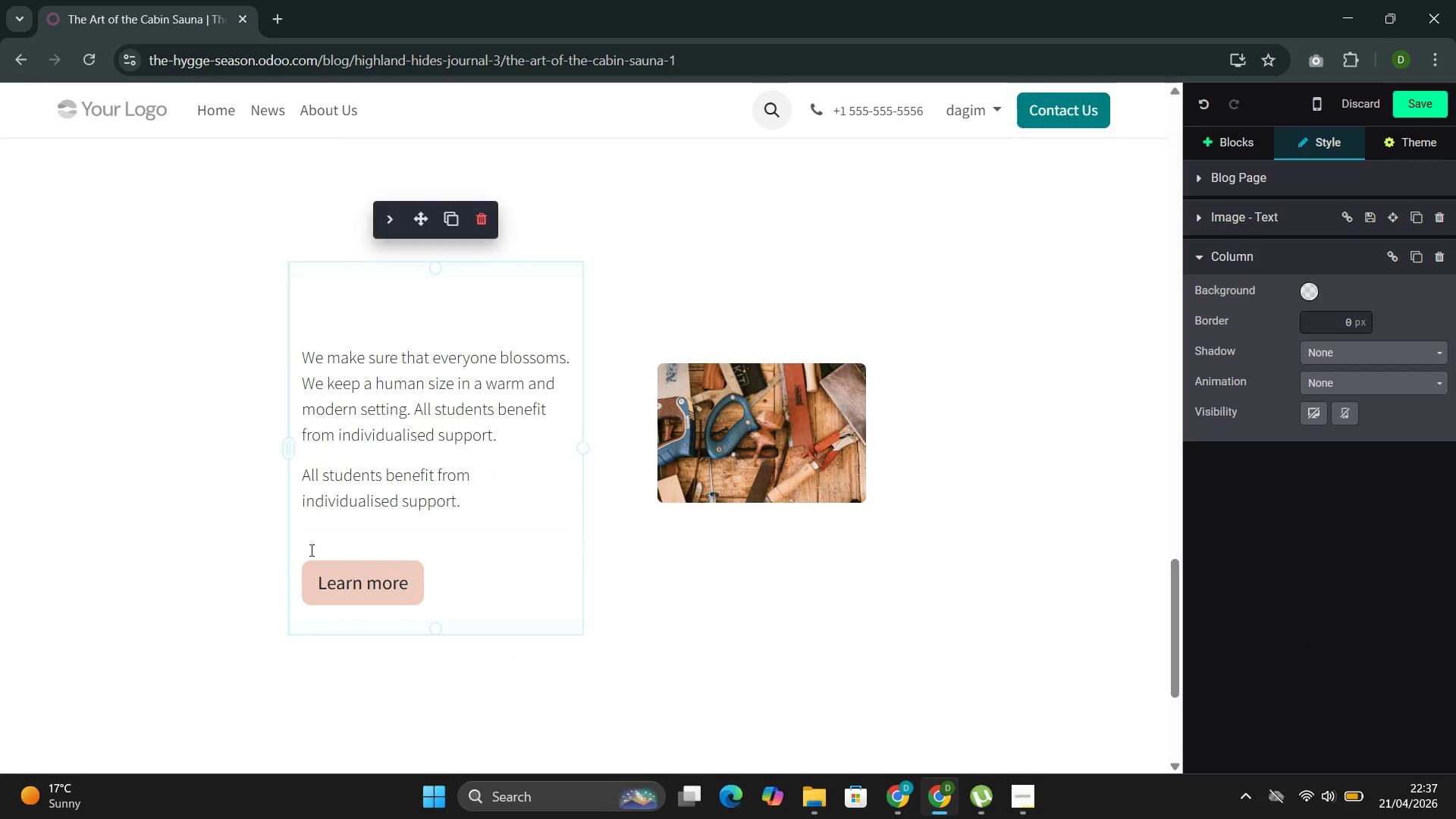 
wait(5.2)
 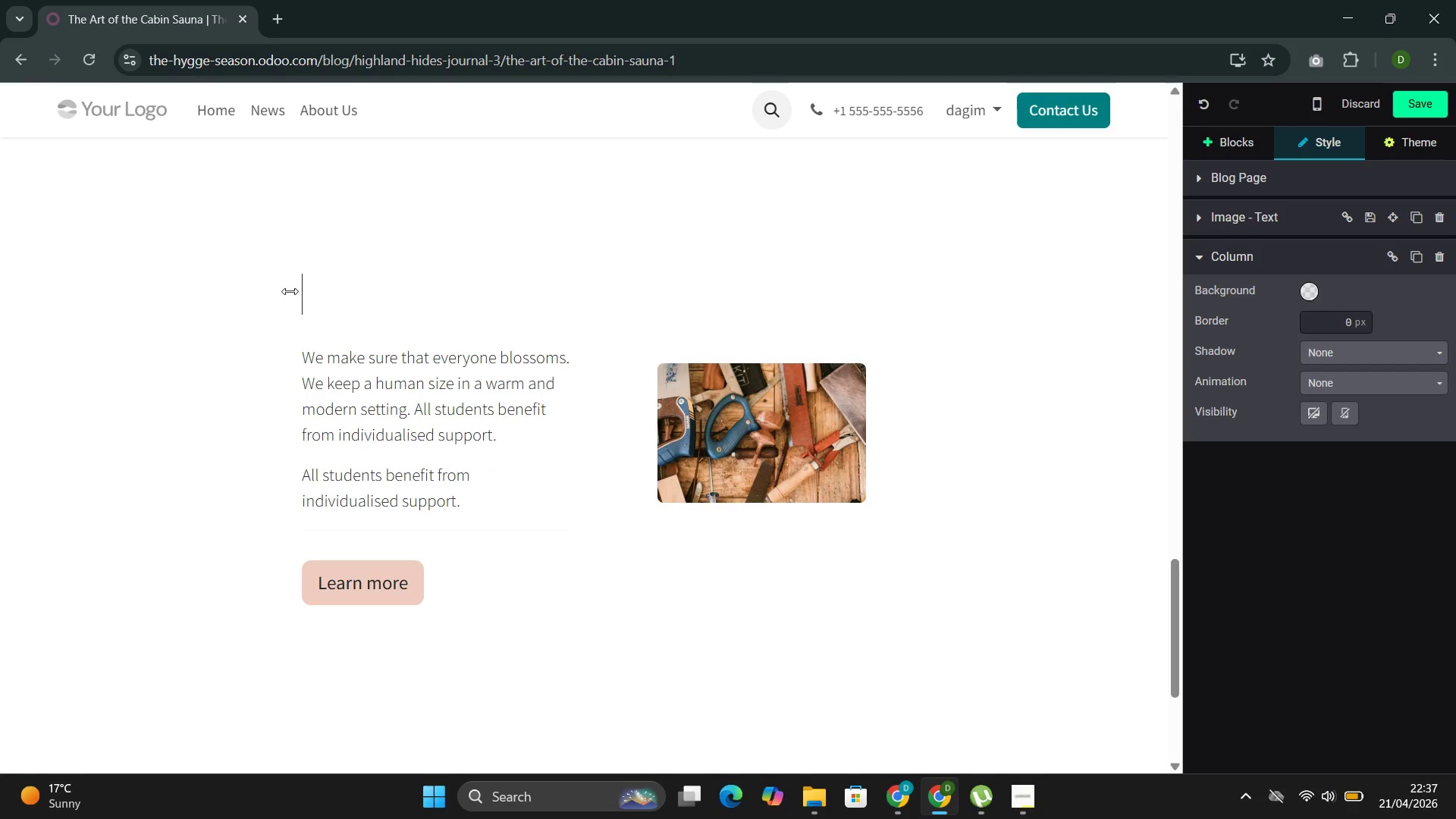 
left_click([416, 594])
 